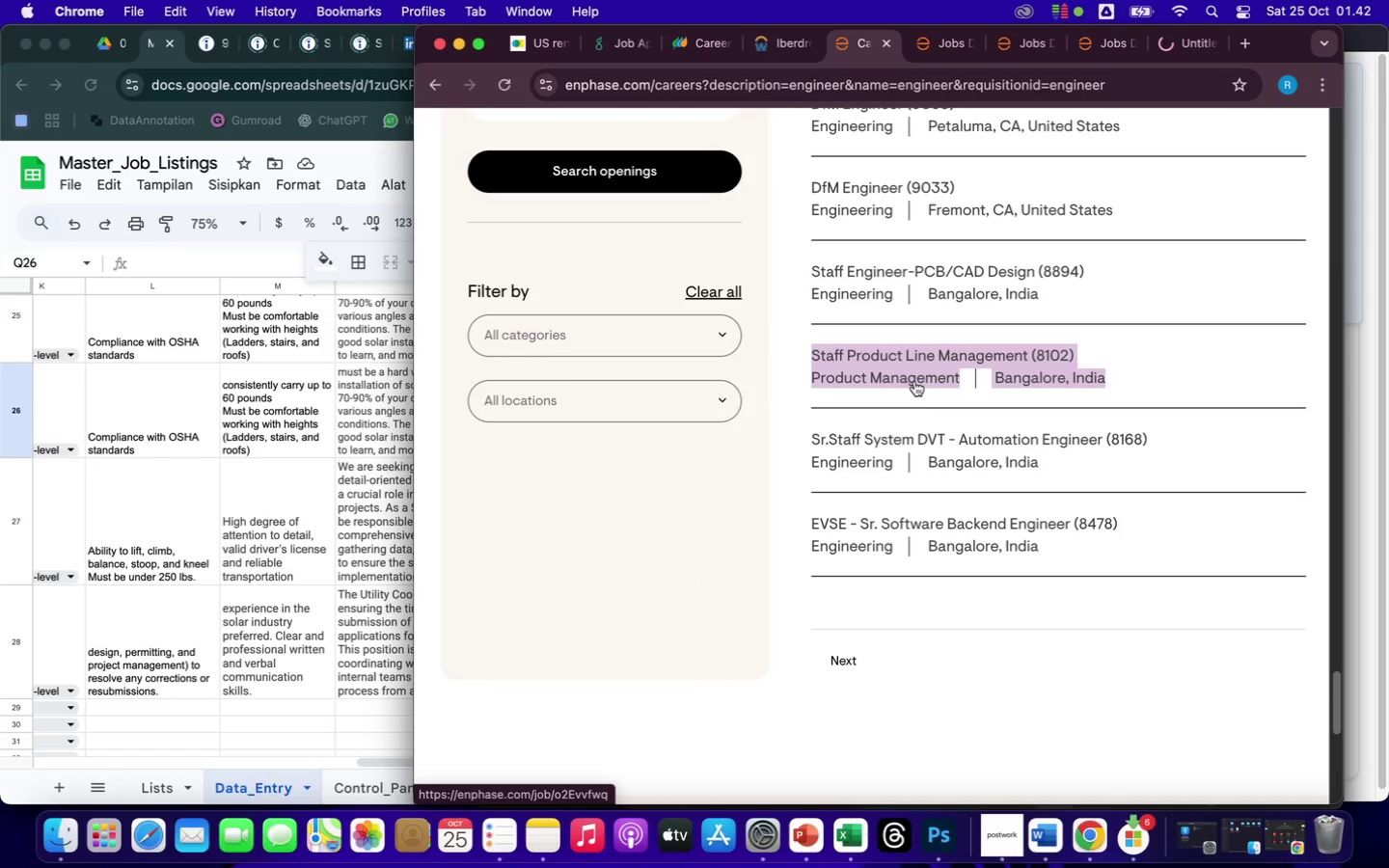 
left_click([937, 438])
 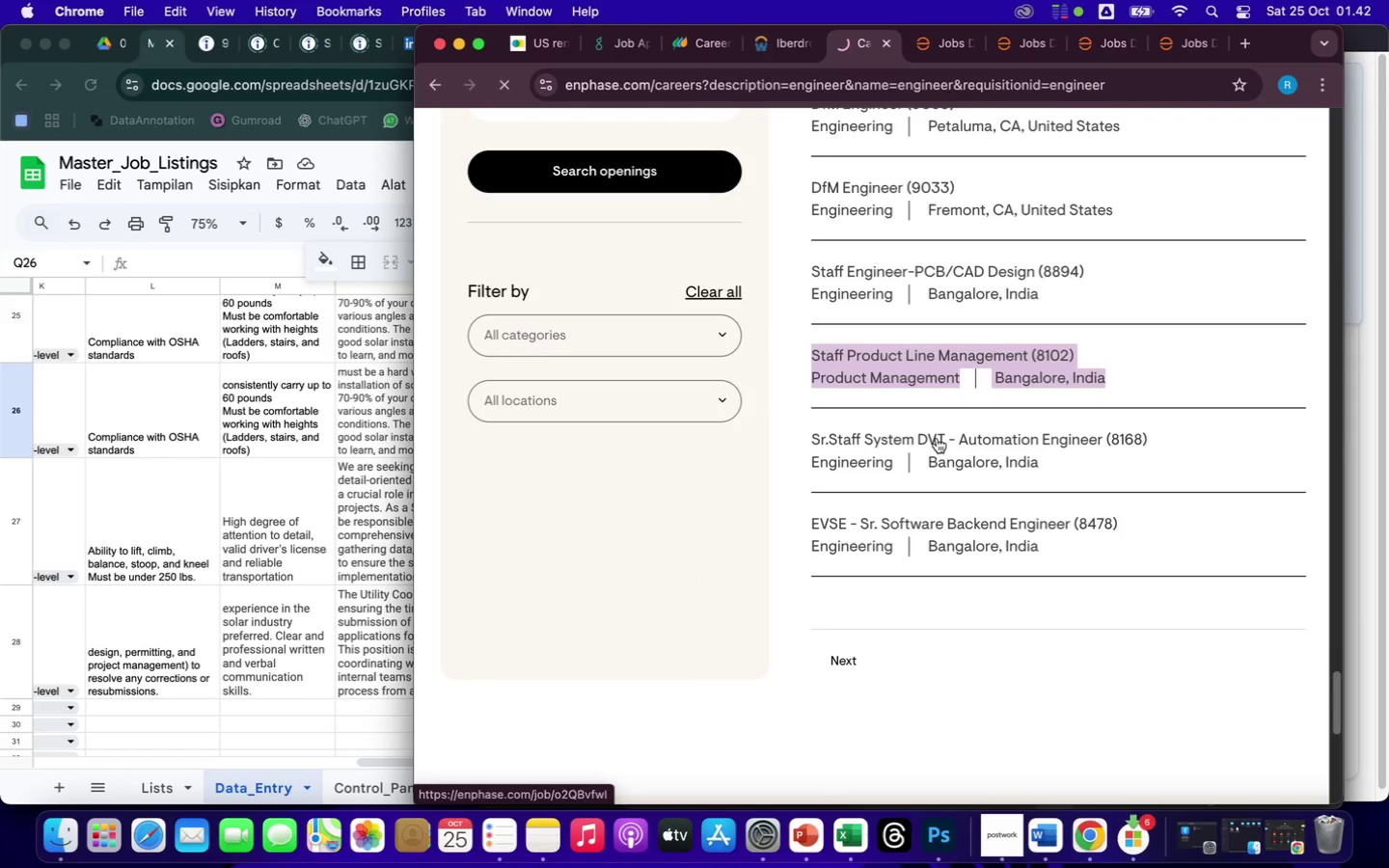 
right_click([937, 438])
 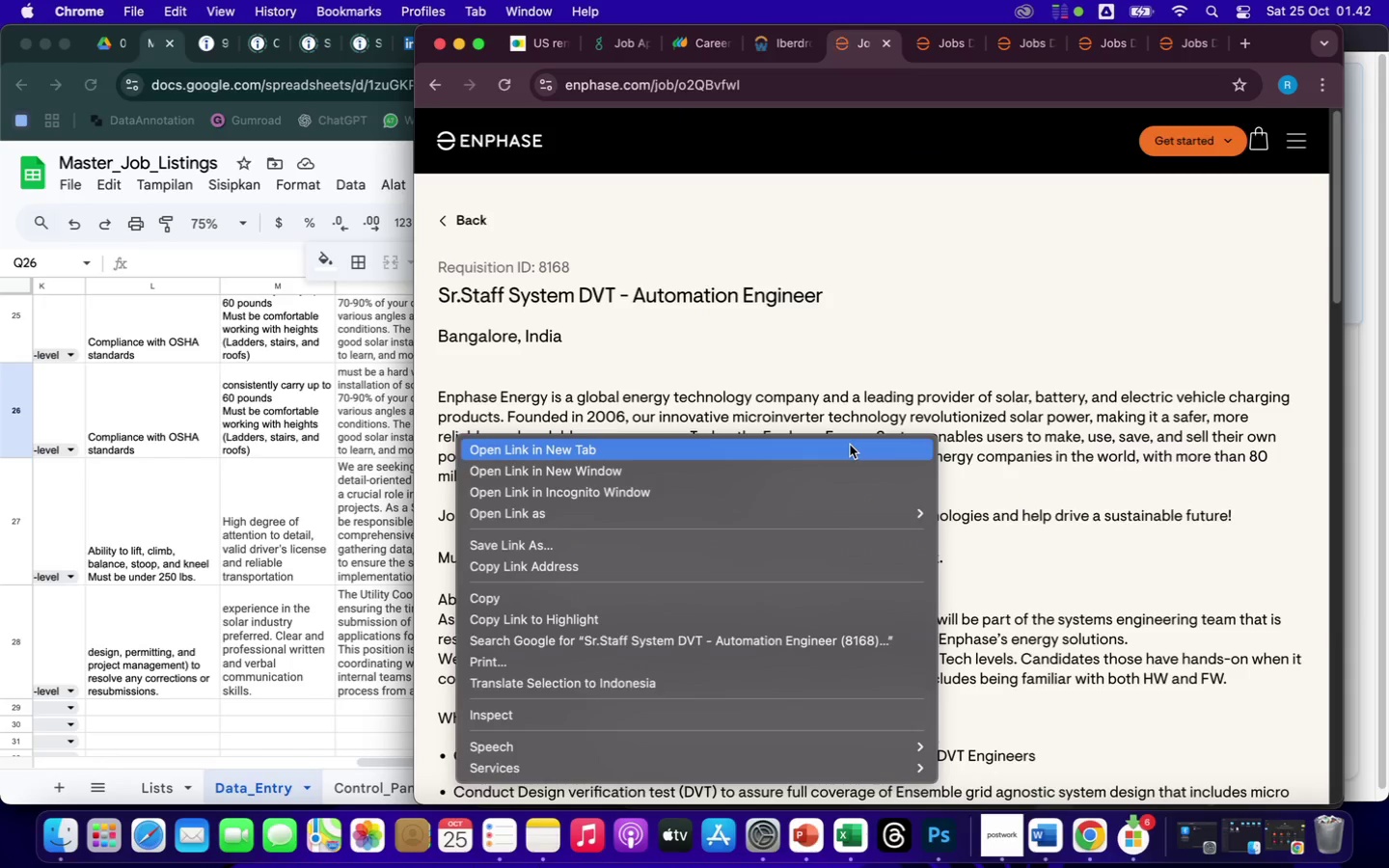 
left_click([850, 445])
 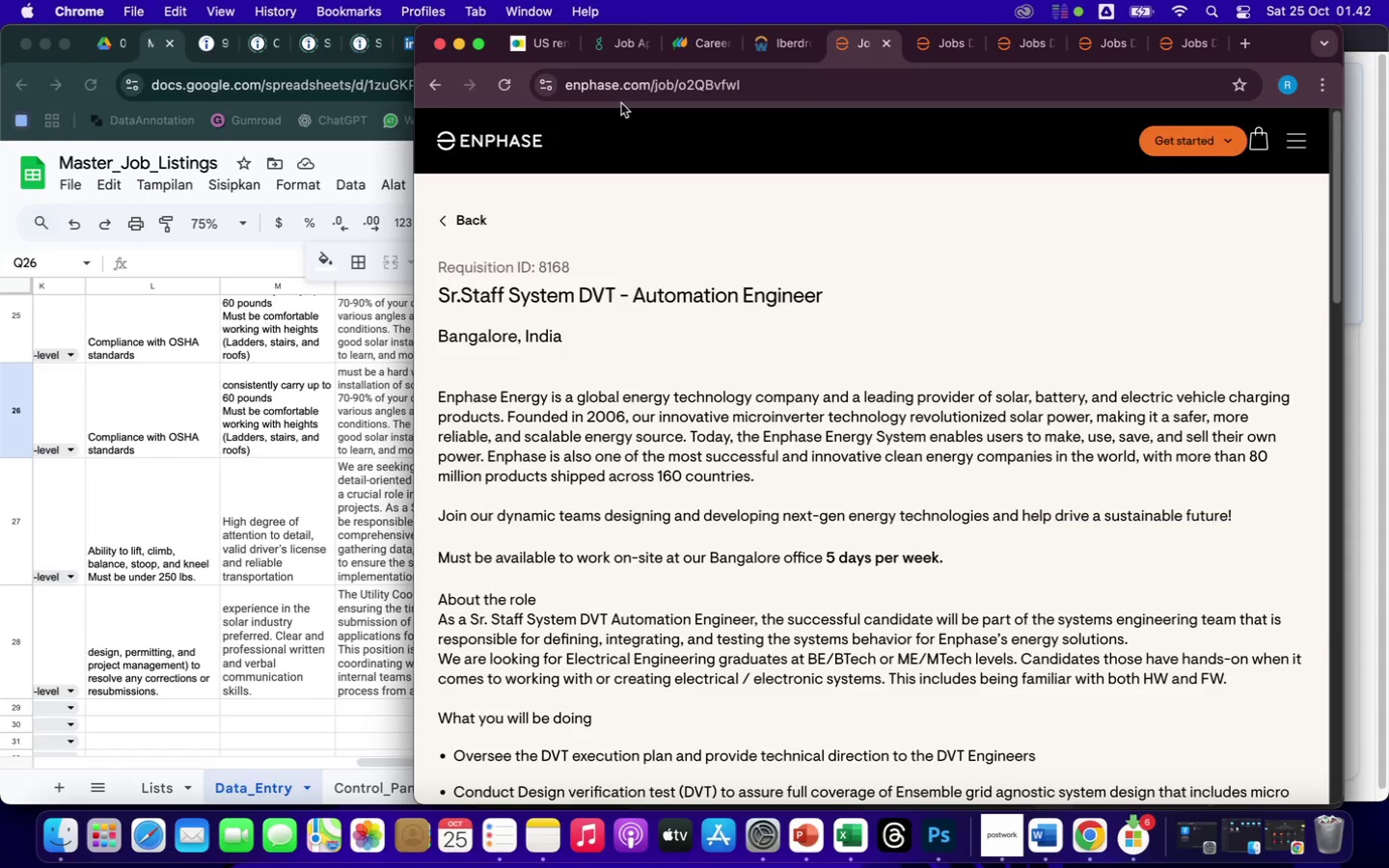 
left_click([432, 81])
 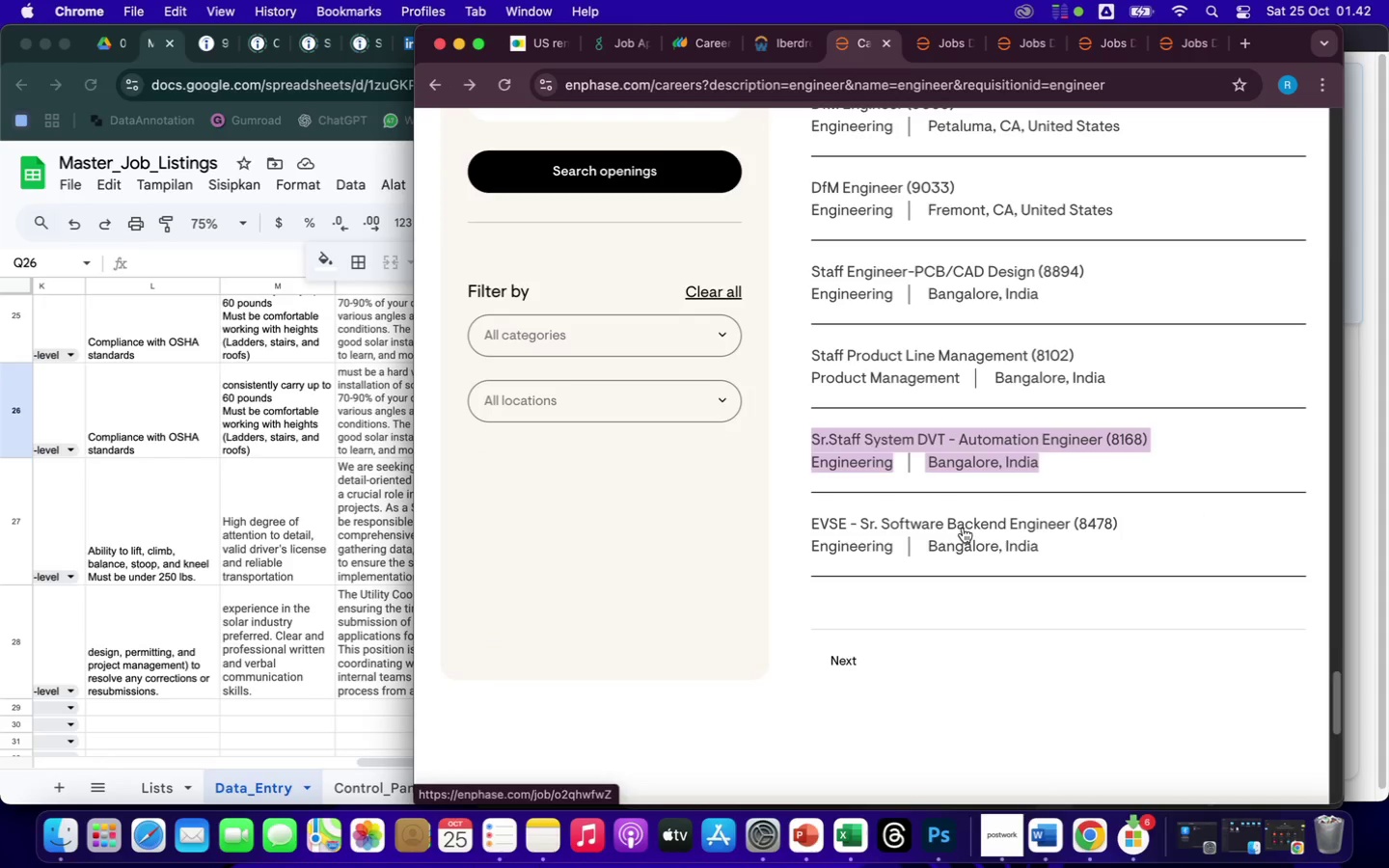 
left_click([951, 524])
 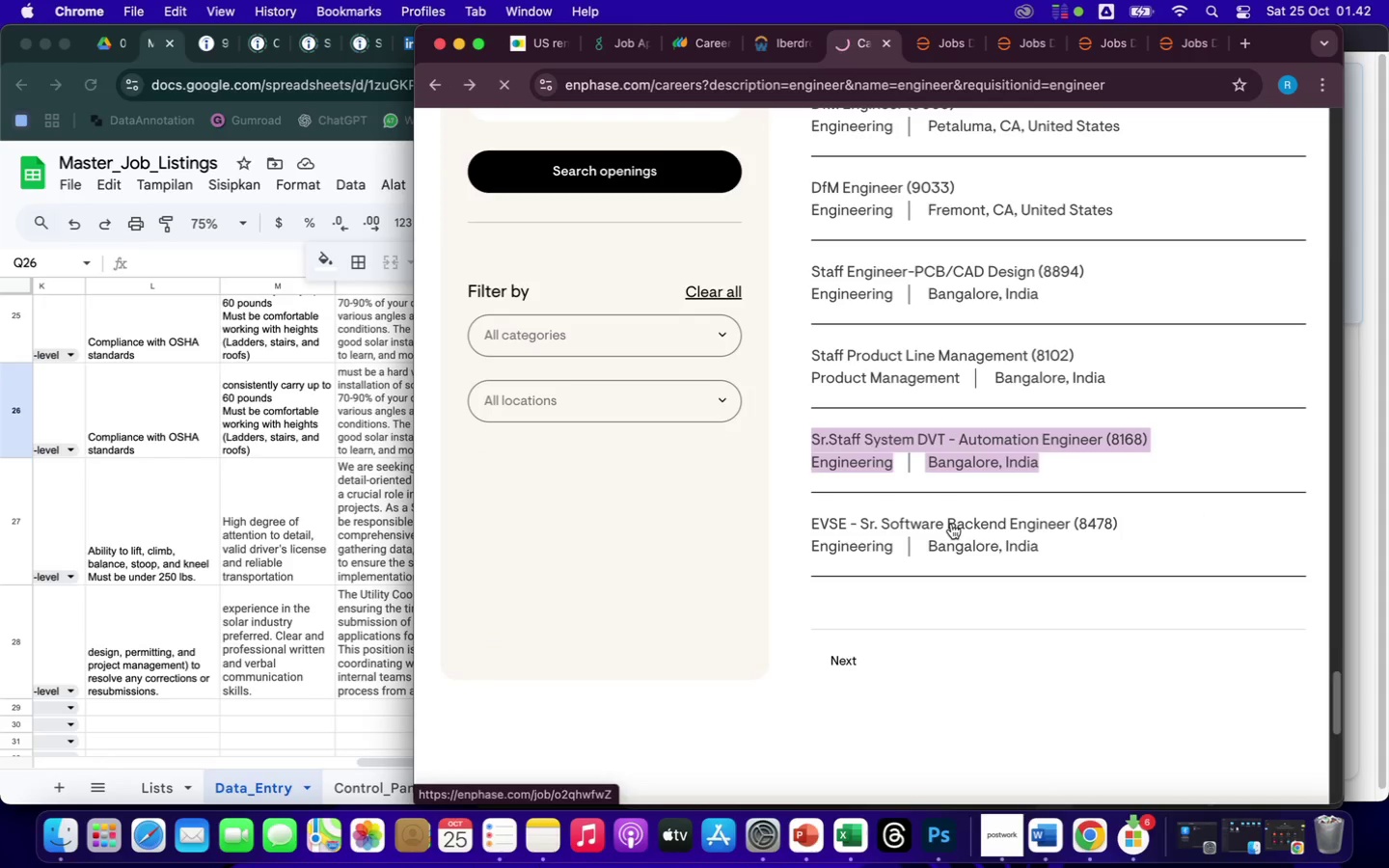 
right_click([1002, 521])
 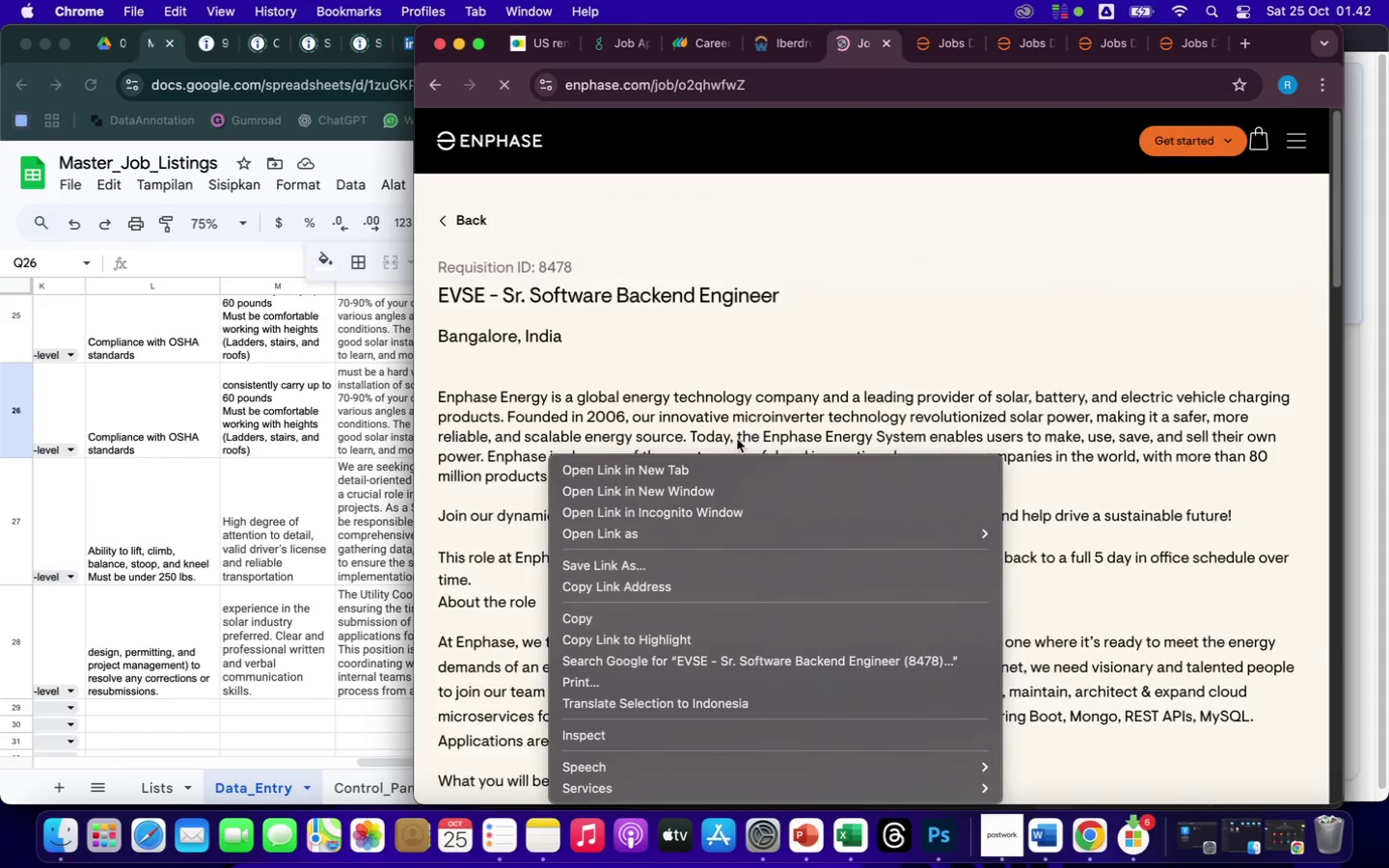 
left_click([718, 468])
 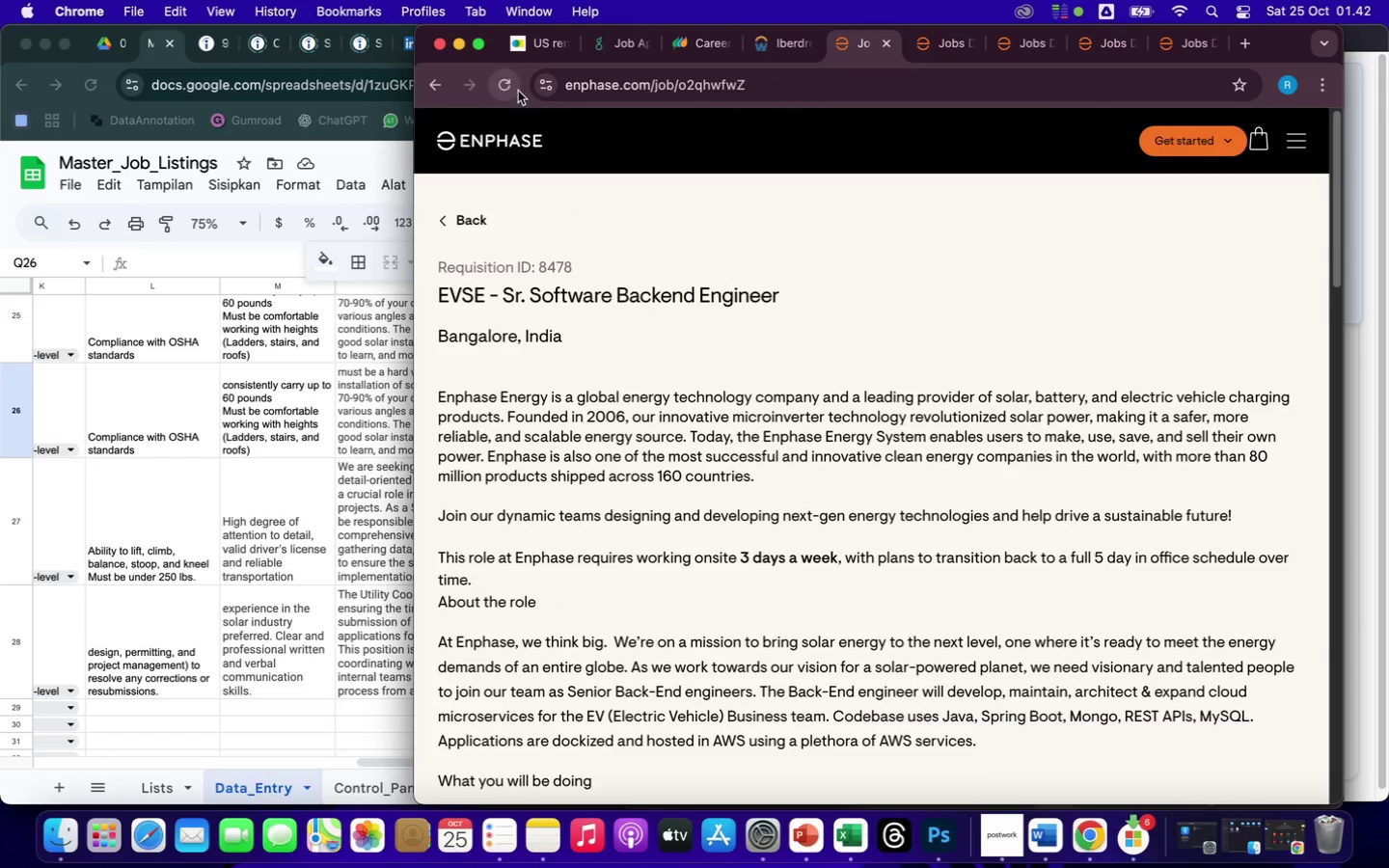 
left_click([436, 84])
 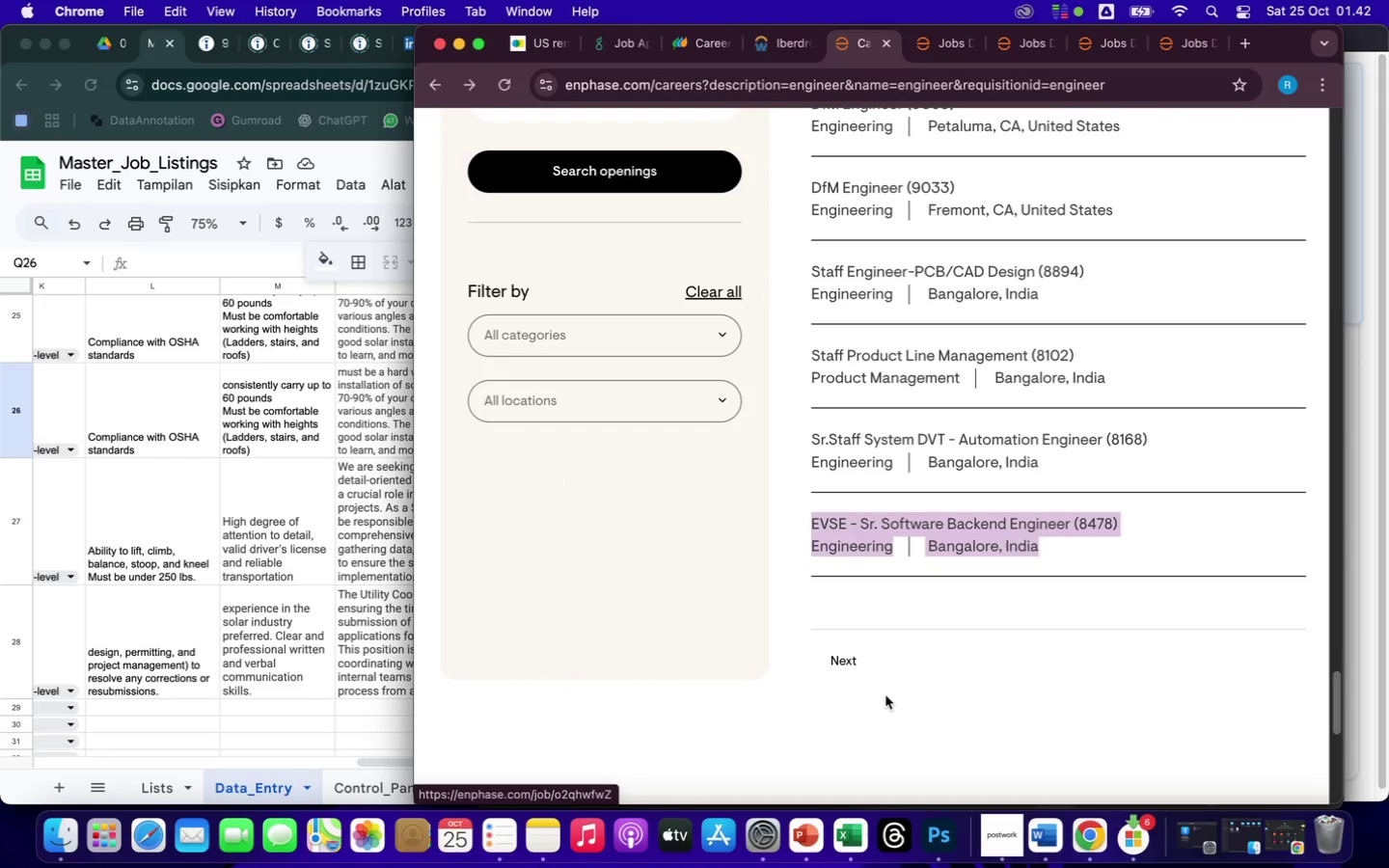 
left_click([847, 662])
 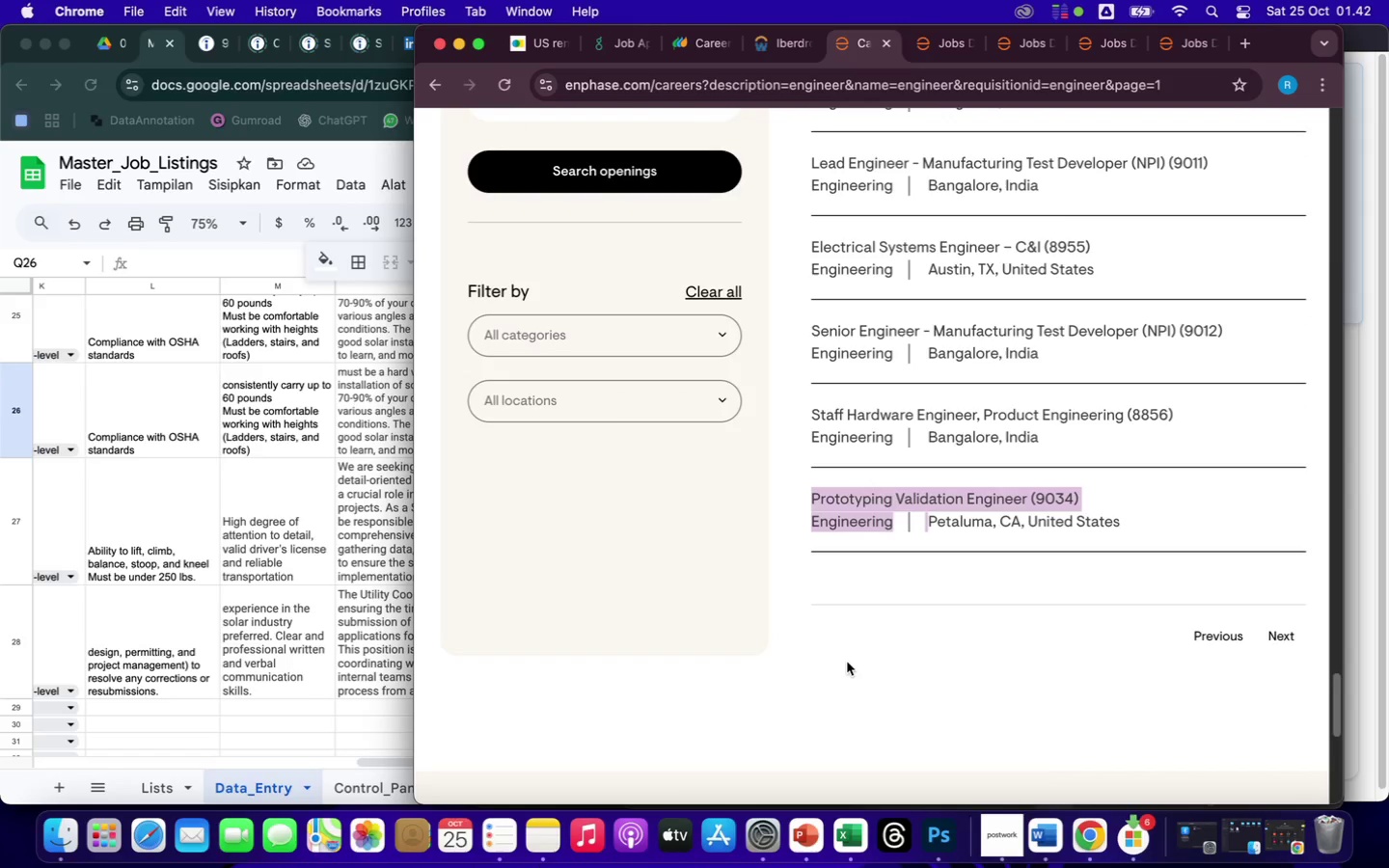 
wait(5.52)
 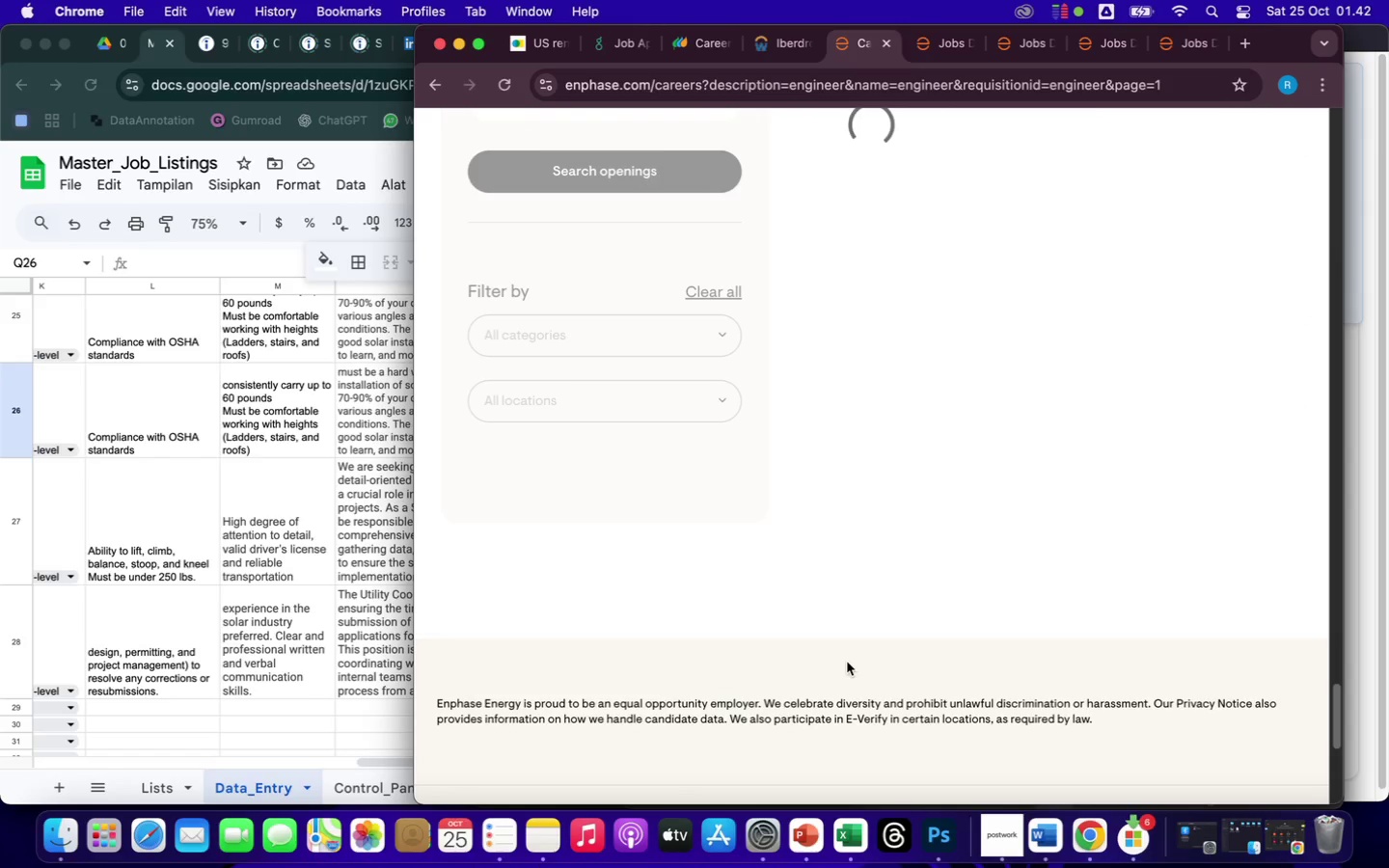 
scroll: coordinate [984, 361], scroll_direction: up, amount: 25.0
 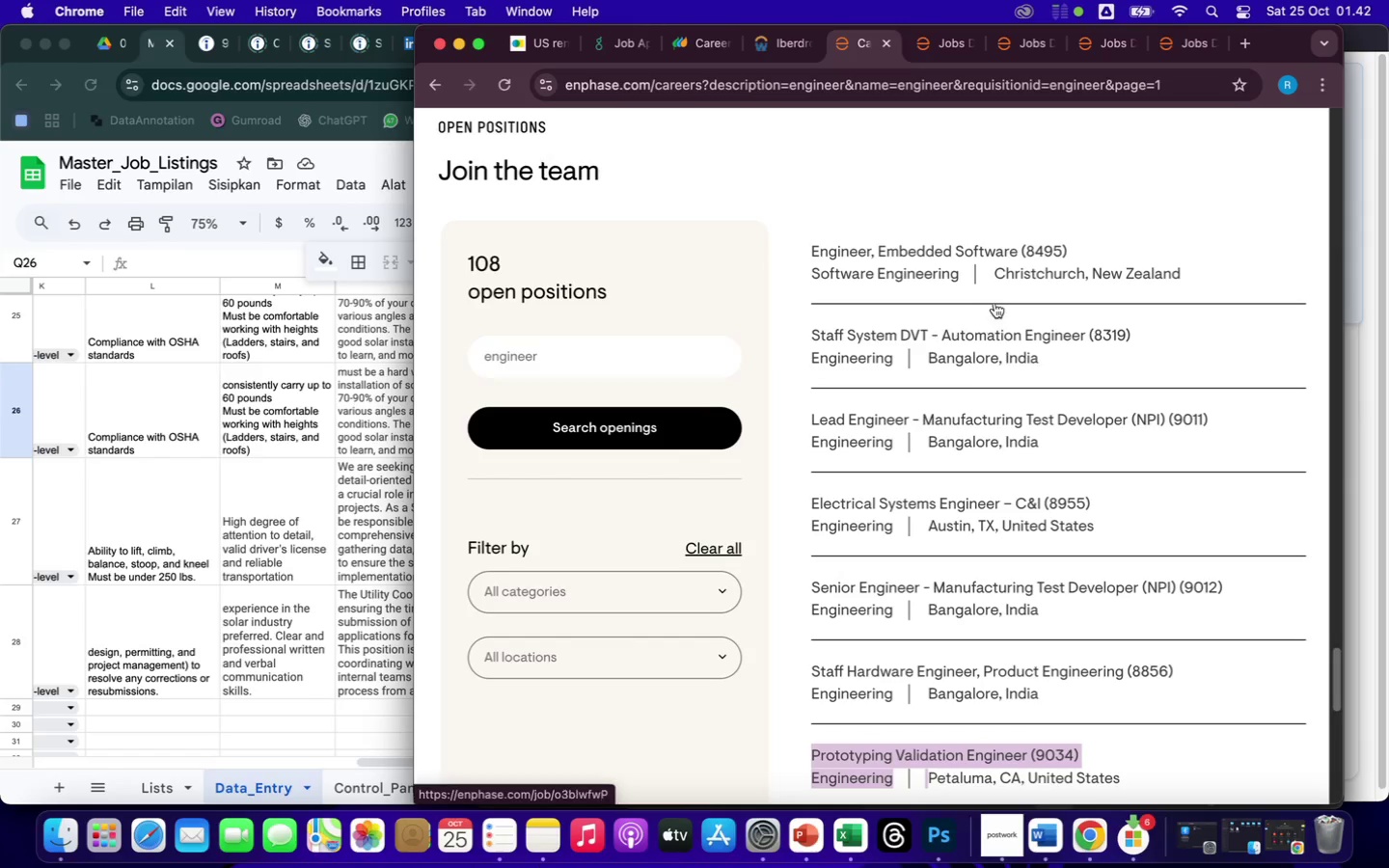 
wait(8.19)
 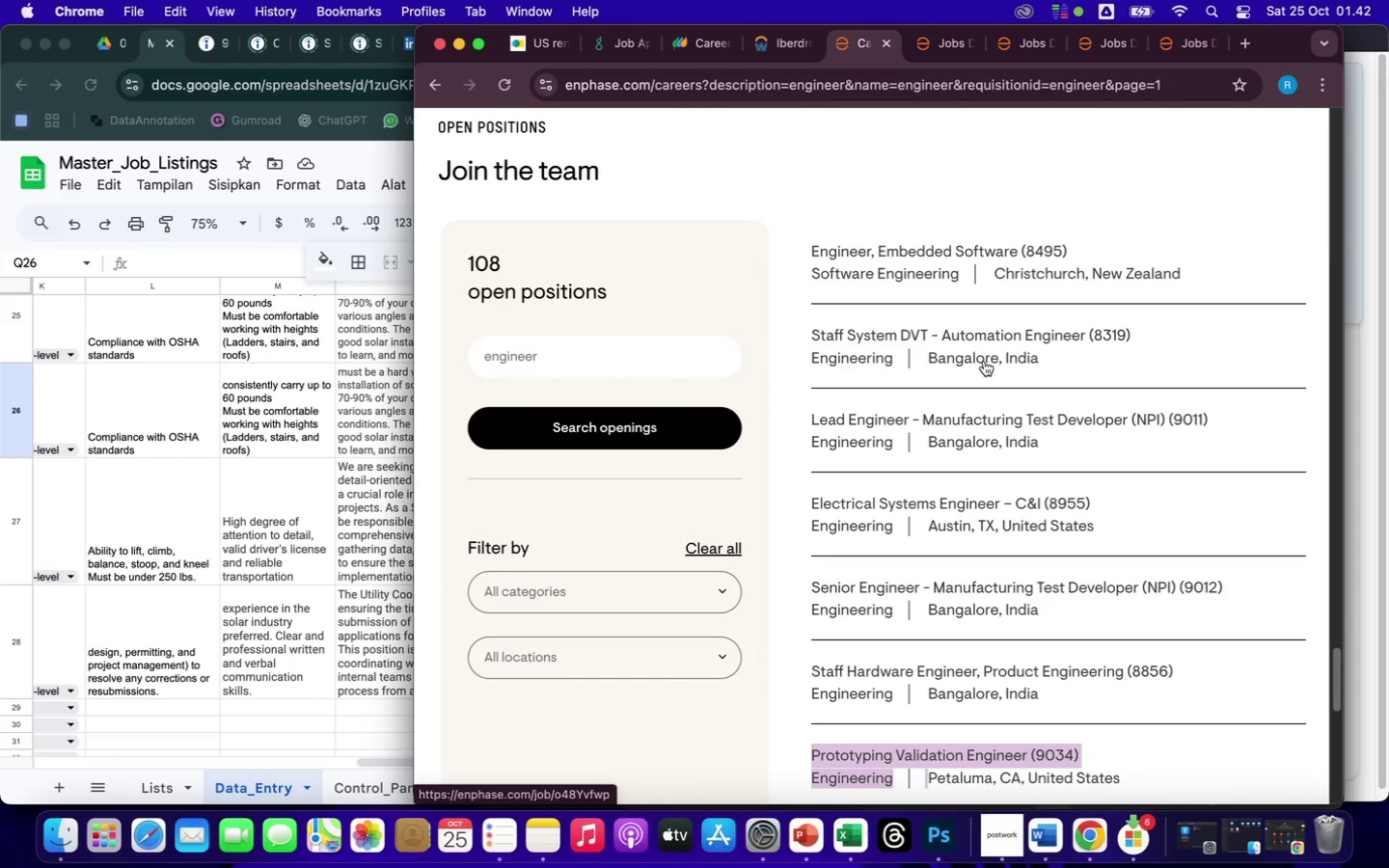 
right_click([976, 250])
 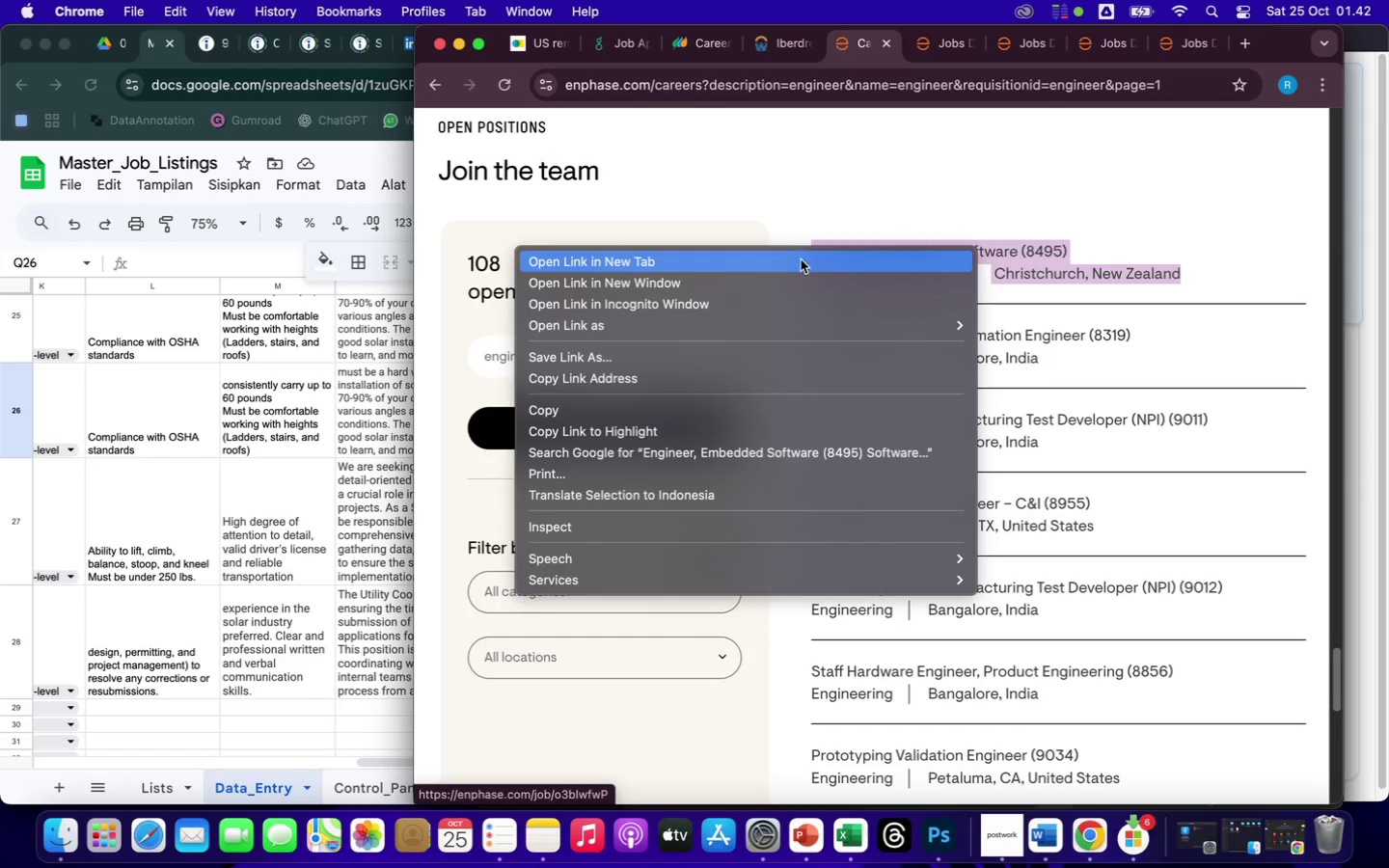 
left_click([798, 261])
 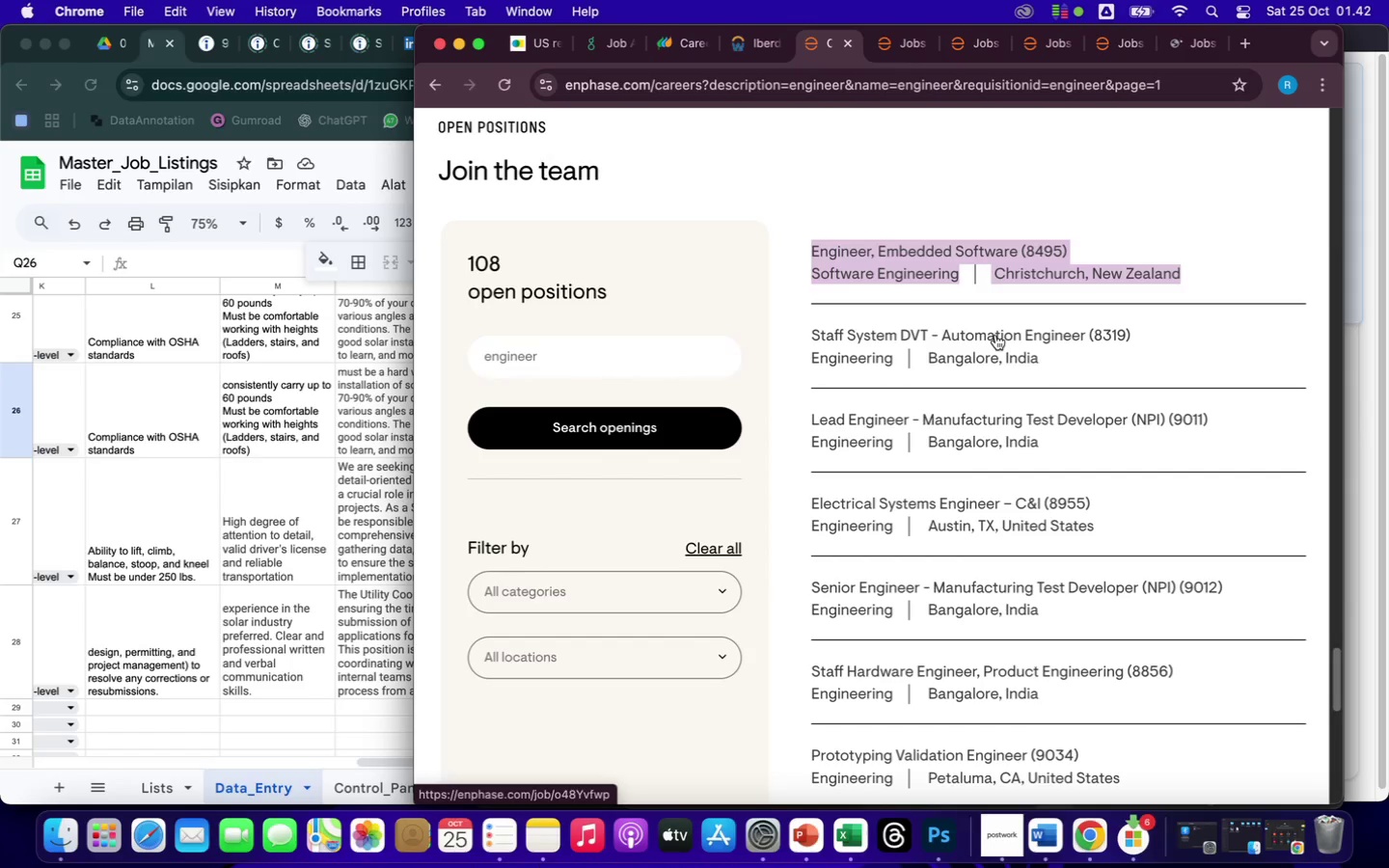 
left_click([804, 344])
 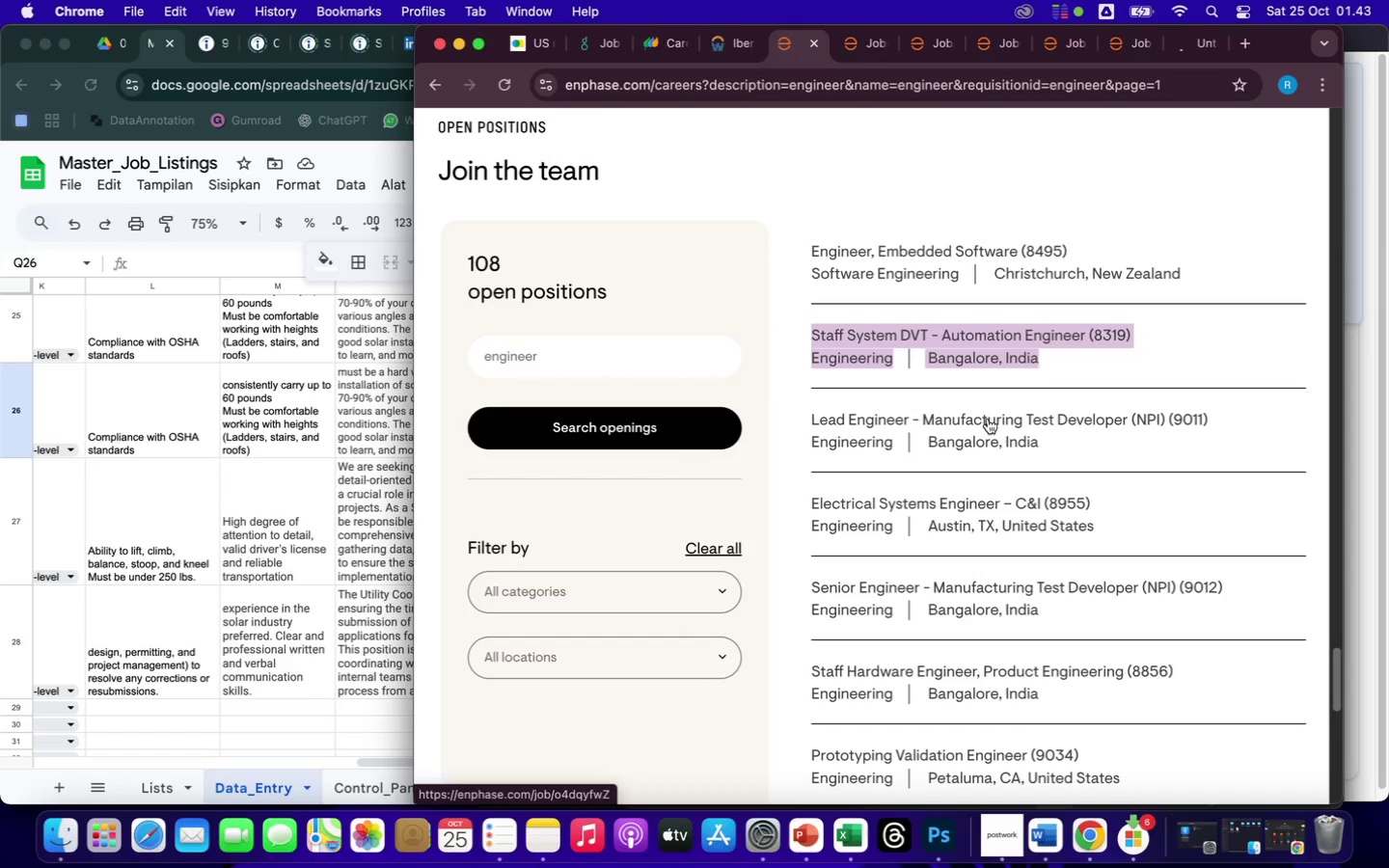 
right_click([988, 419])
 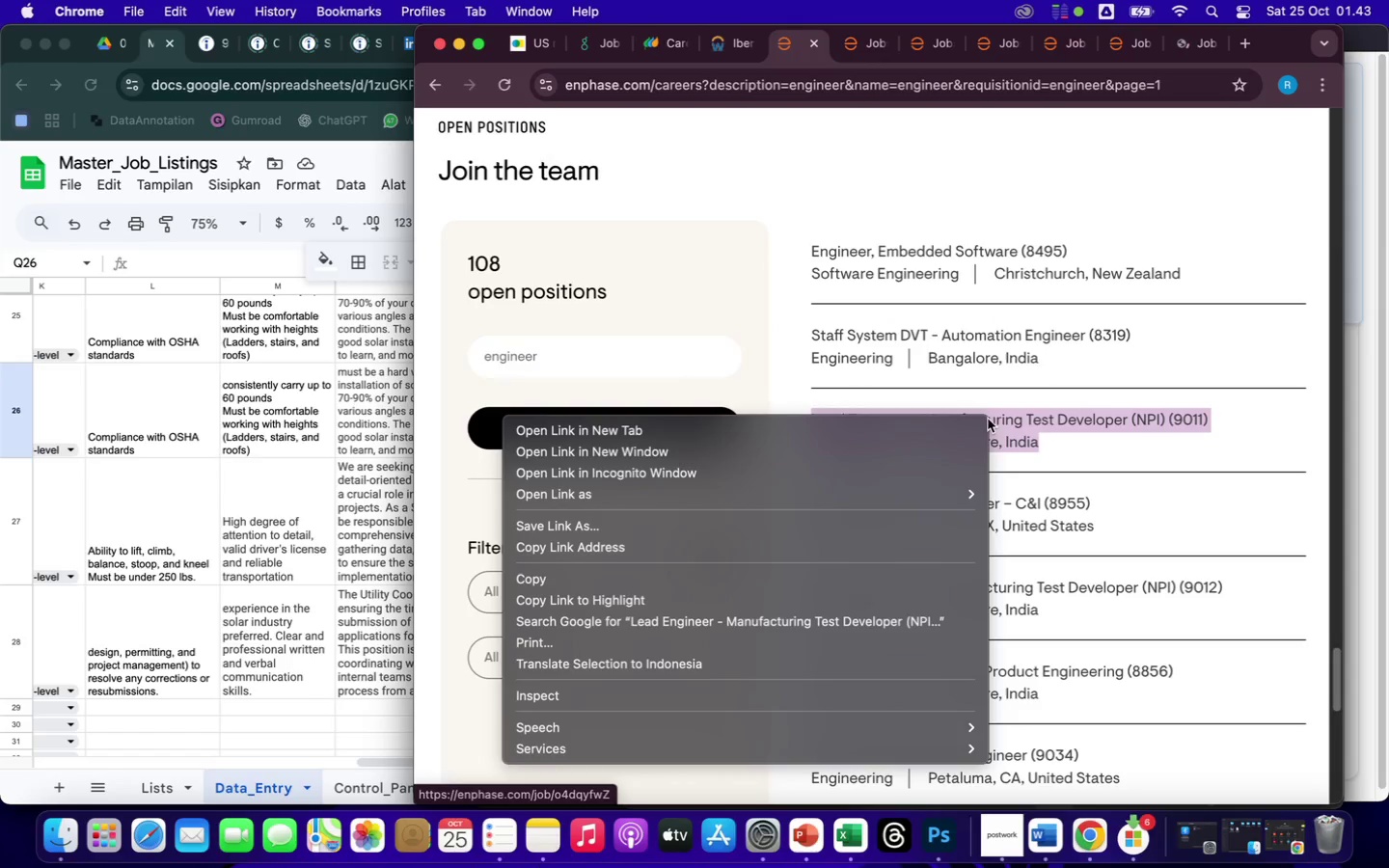 
left_click([821, 426])
 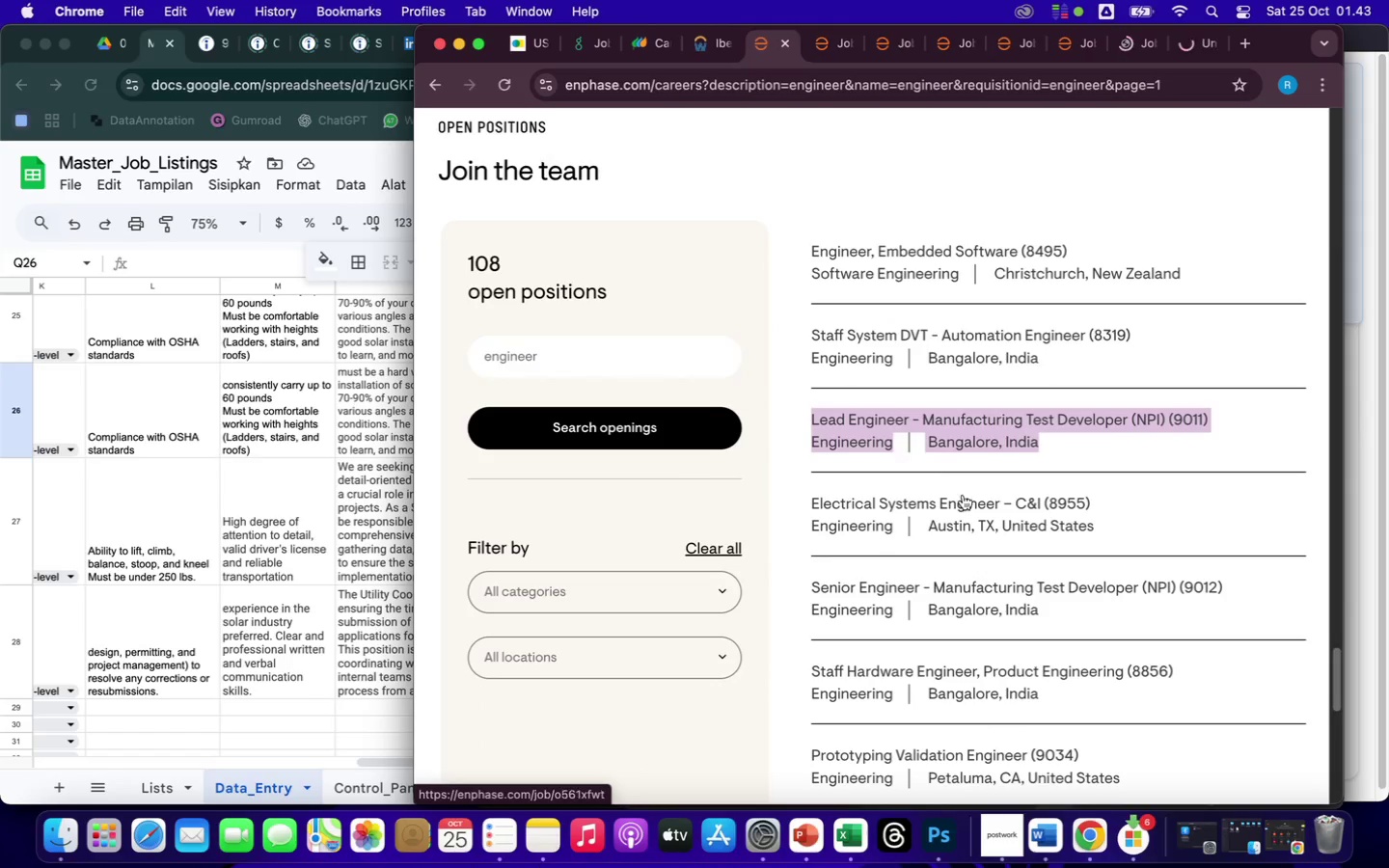 
scroll: coordinate [1041, 518], scroll_direction: down, amount: 22.0
 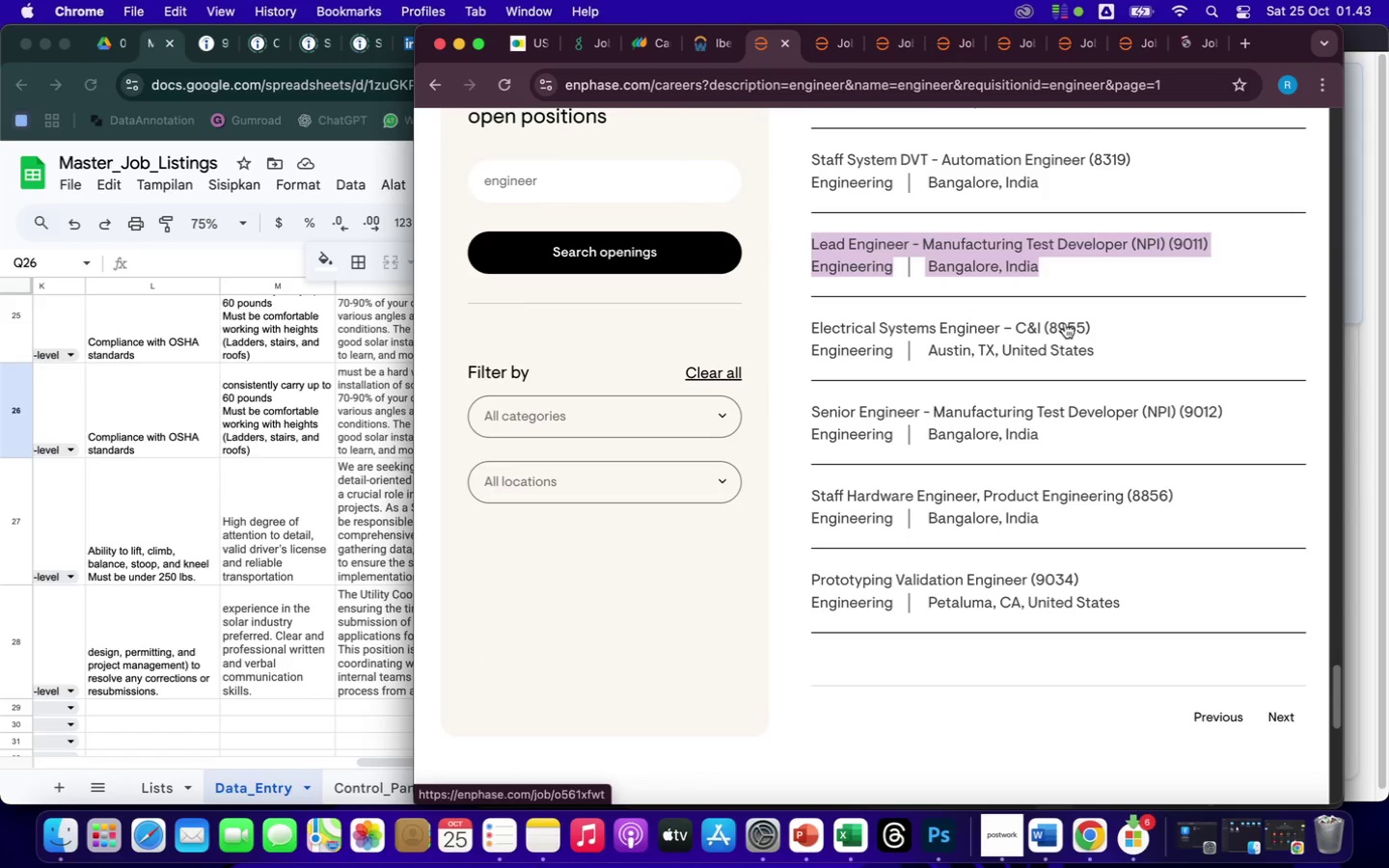 
right_click([1065, 323])
 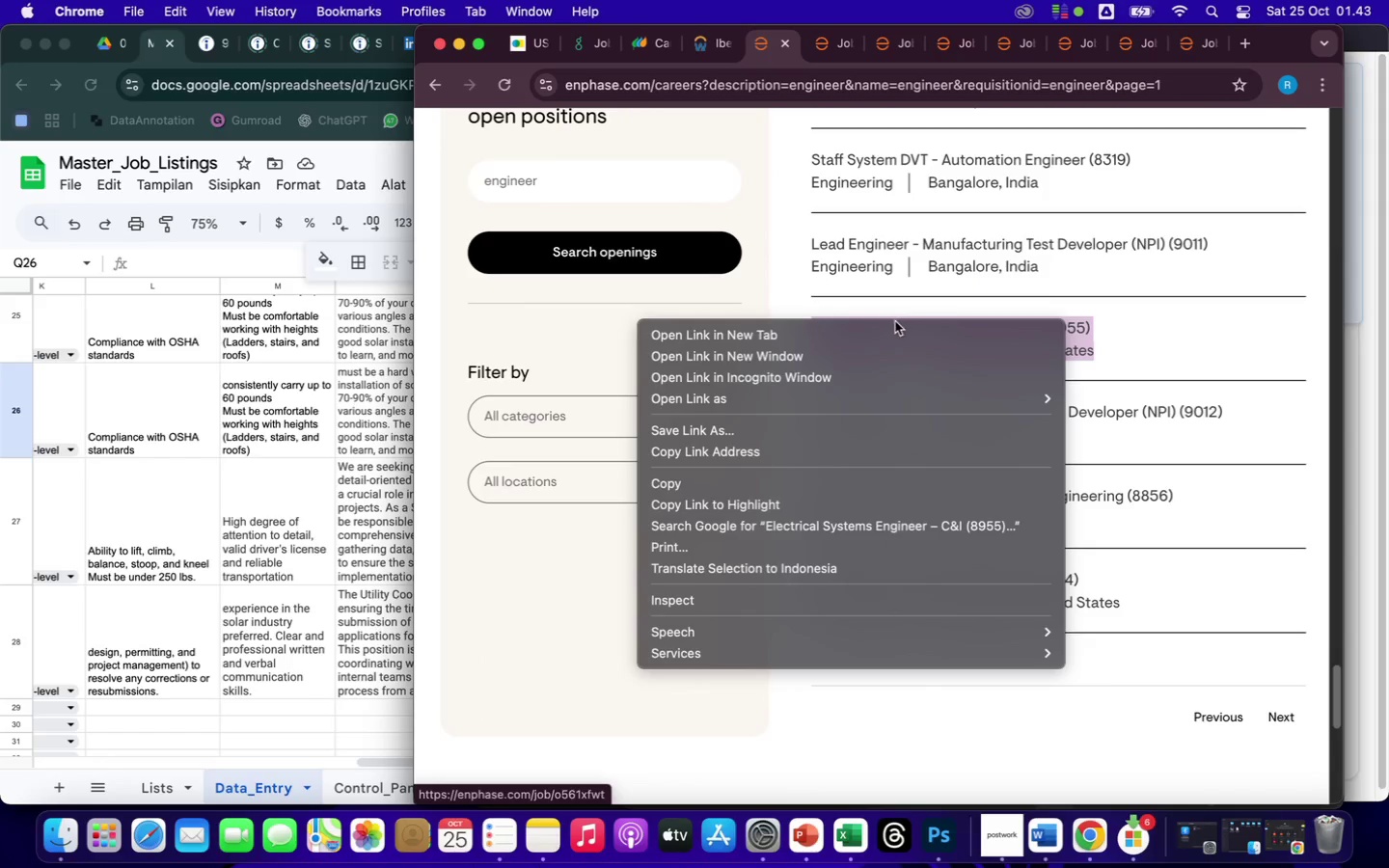 
left_click([859, 342])
 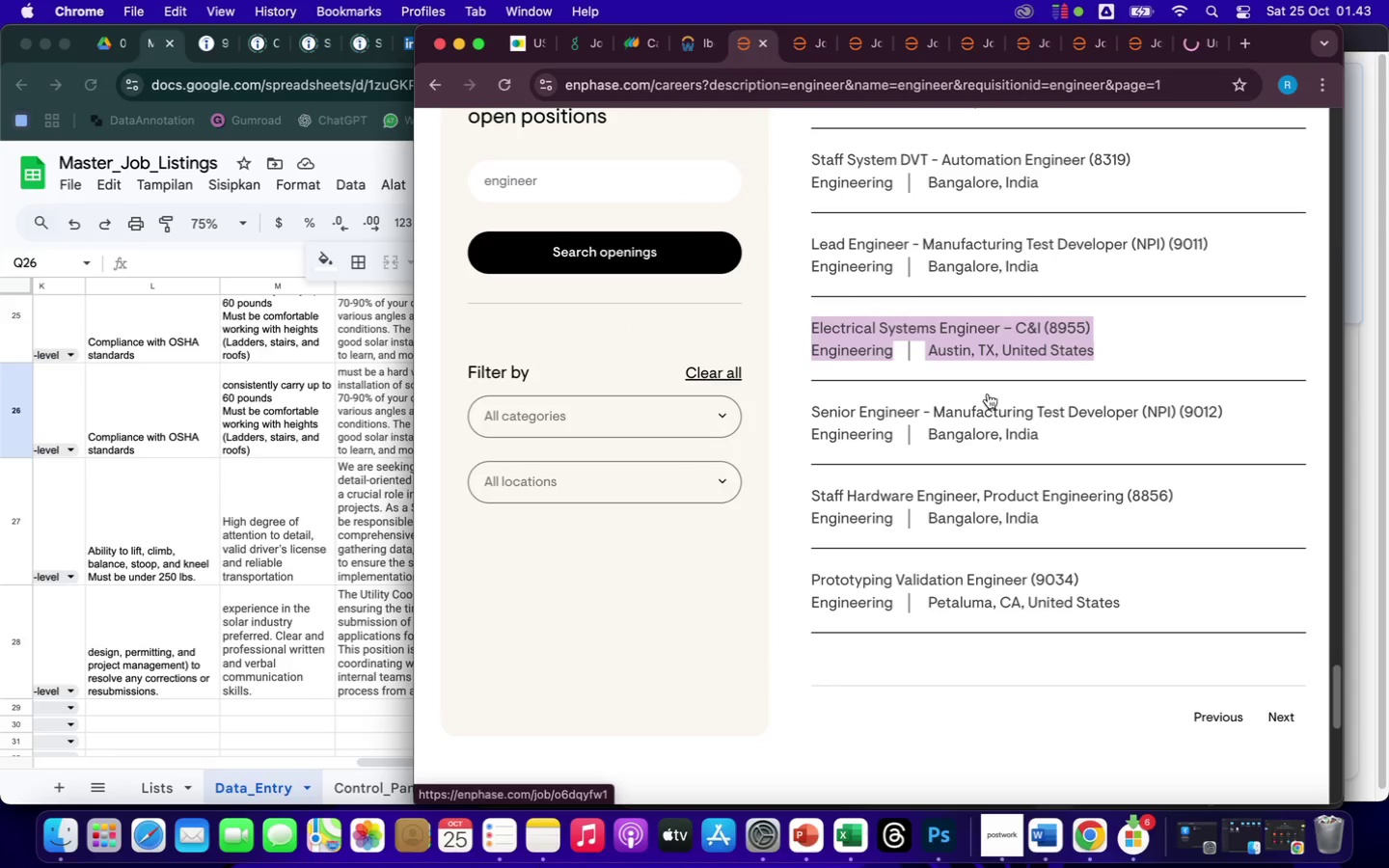 
right_click([1026, 415])
 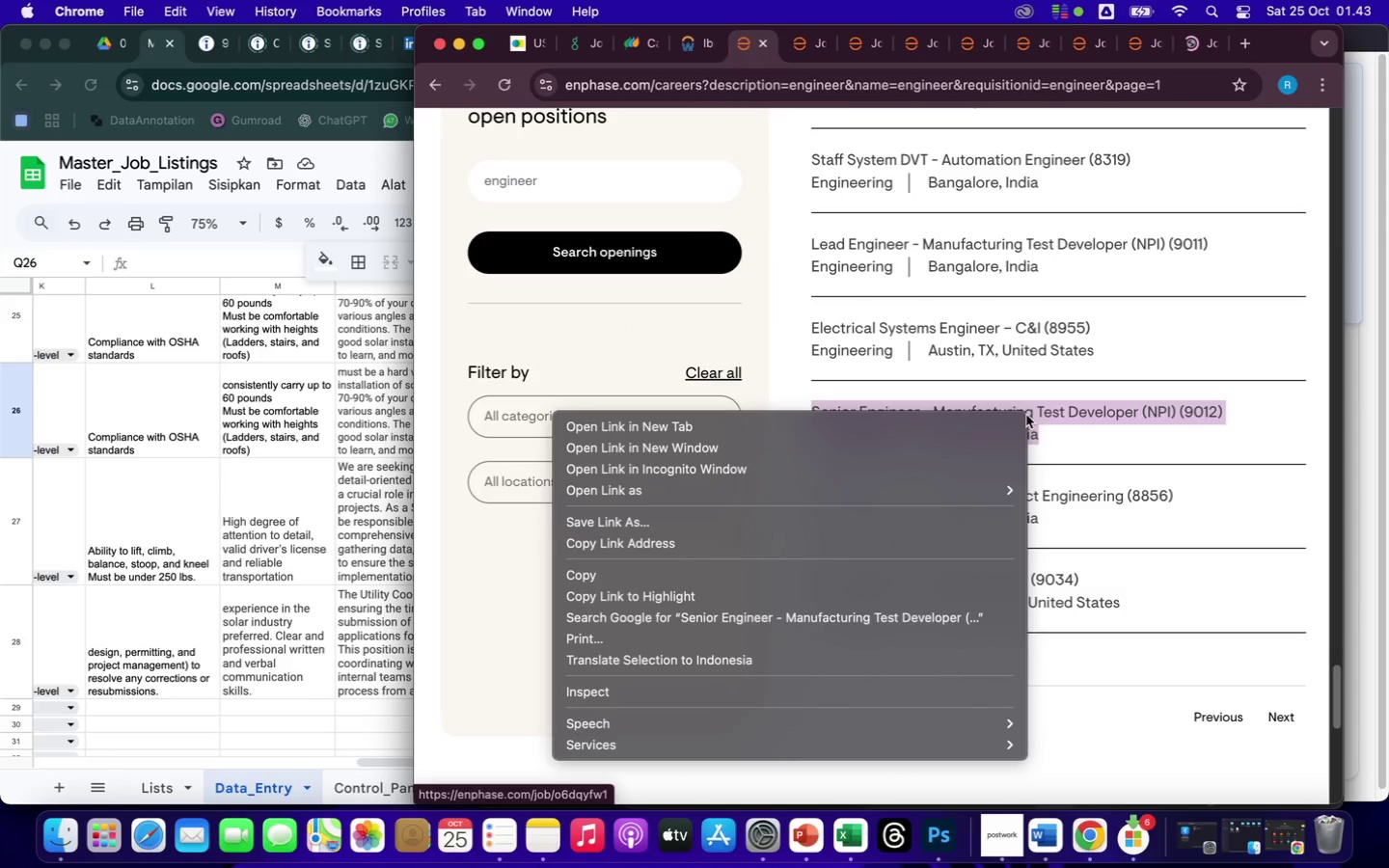 
left_click([910, 433])
 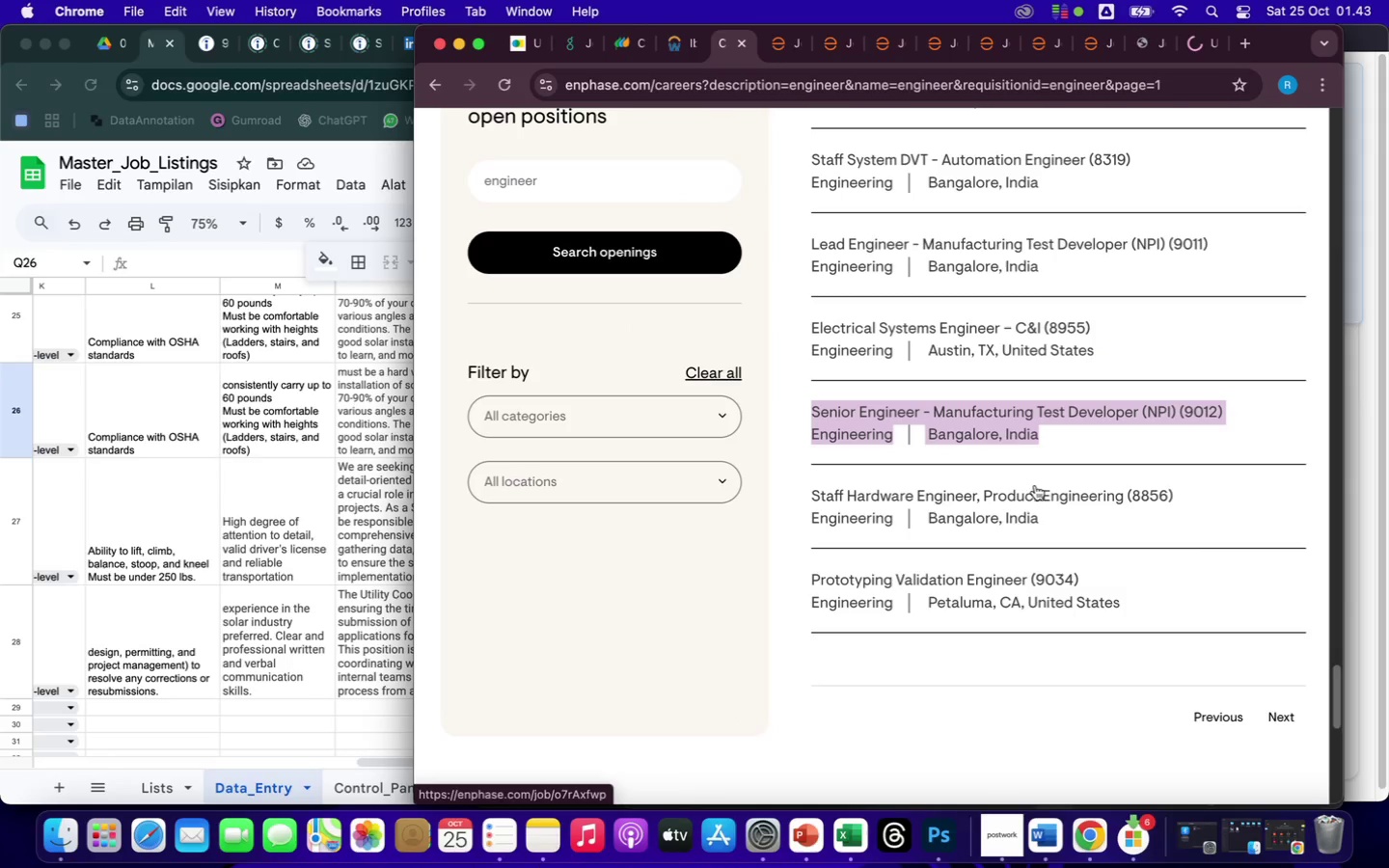 
right_click([1044, 497])
 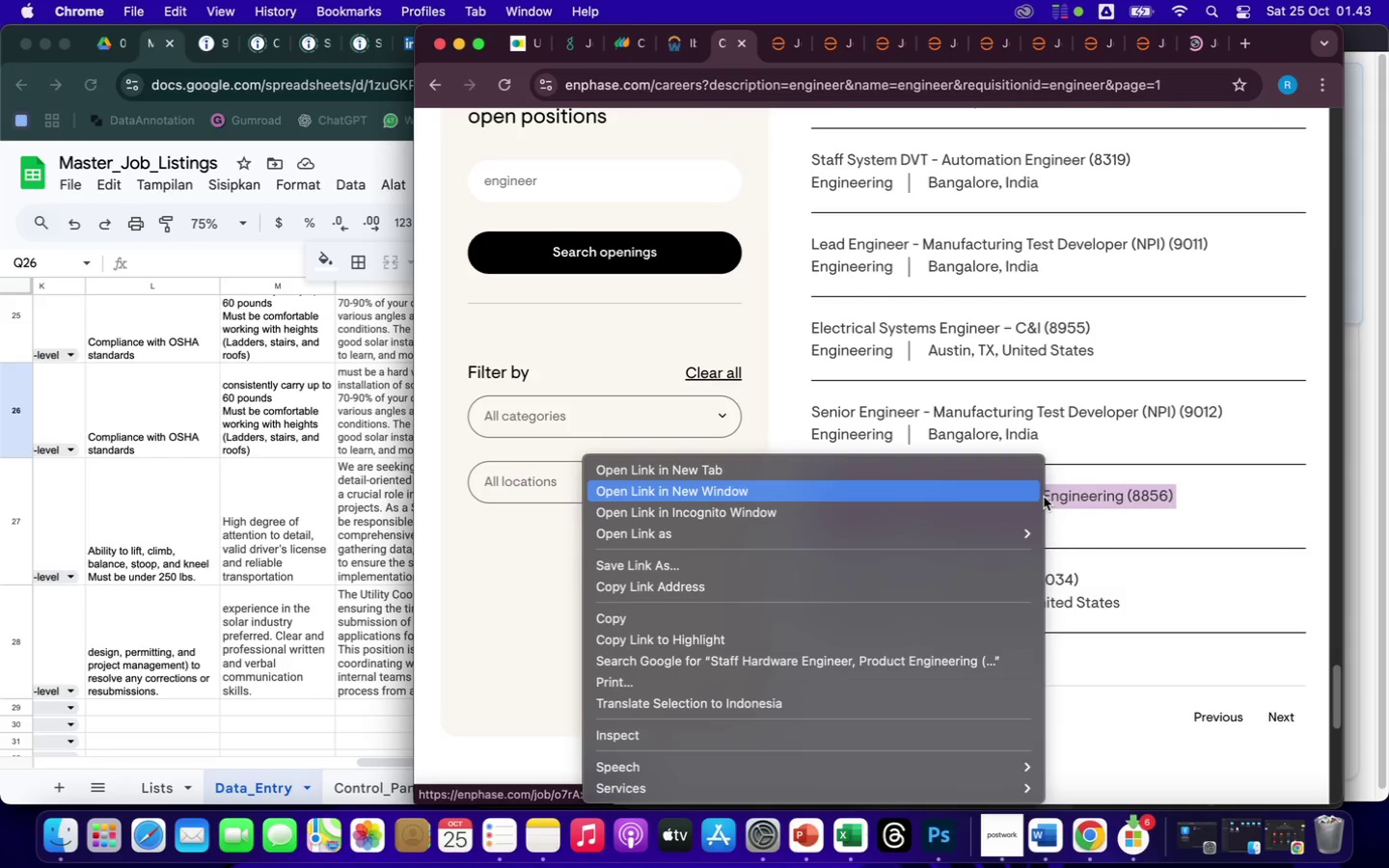 
left_click([939, 473])
 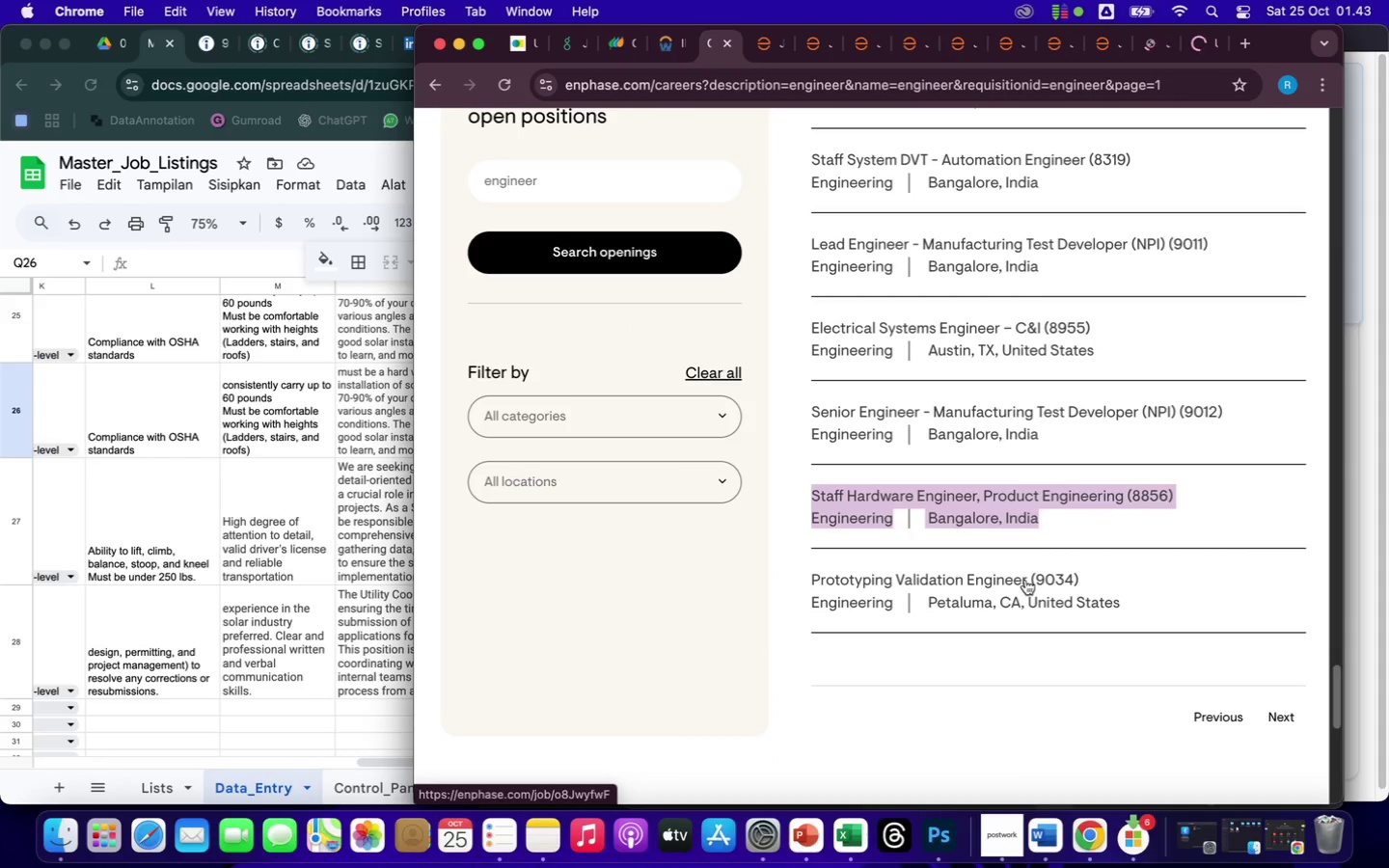 
right_click([1025, 579])
 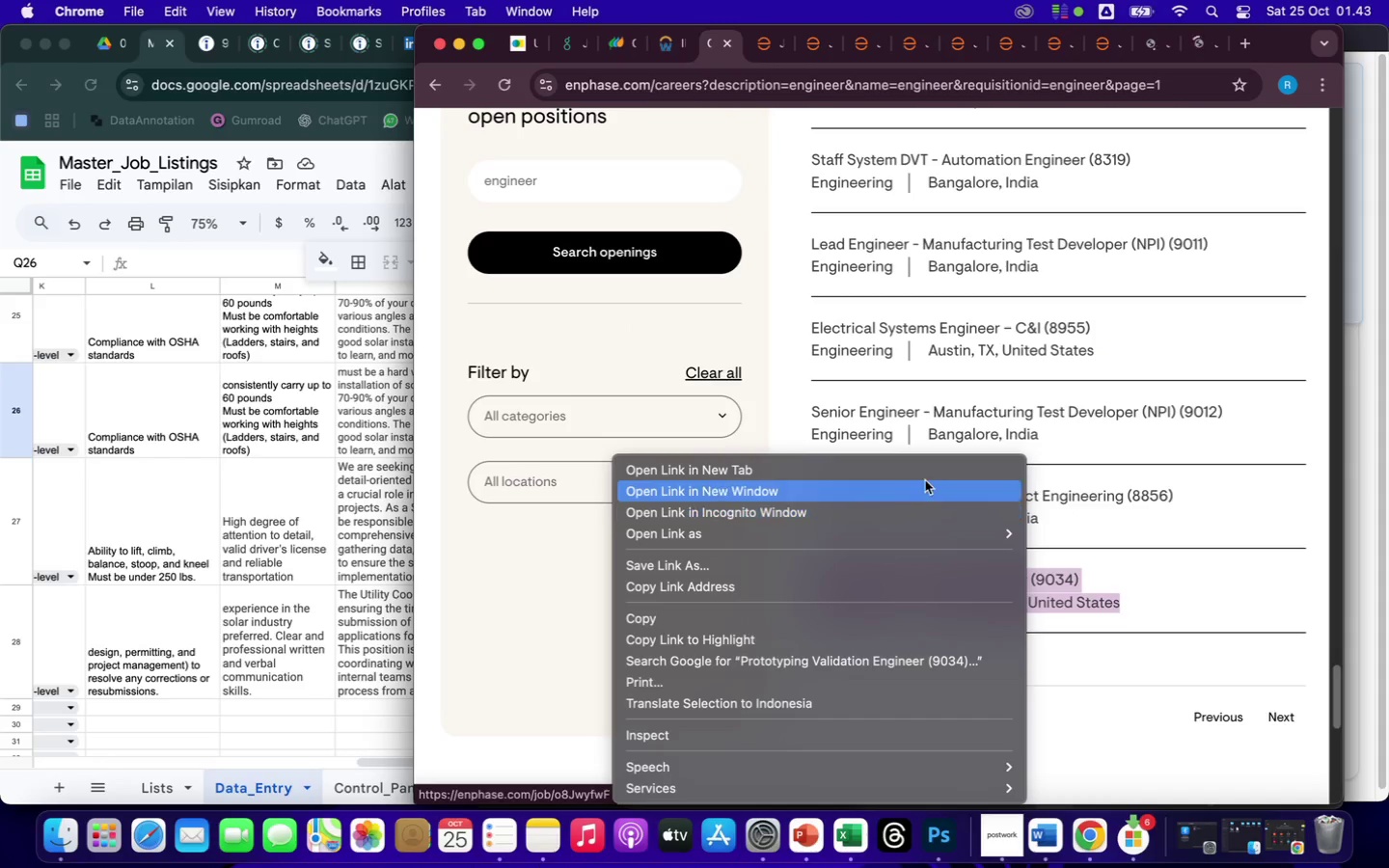 
left_click([920, 463])
 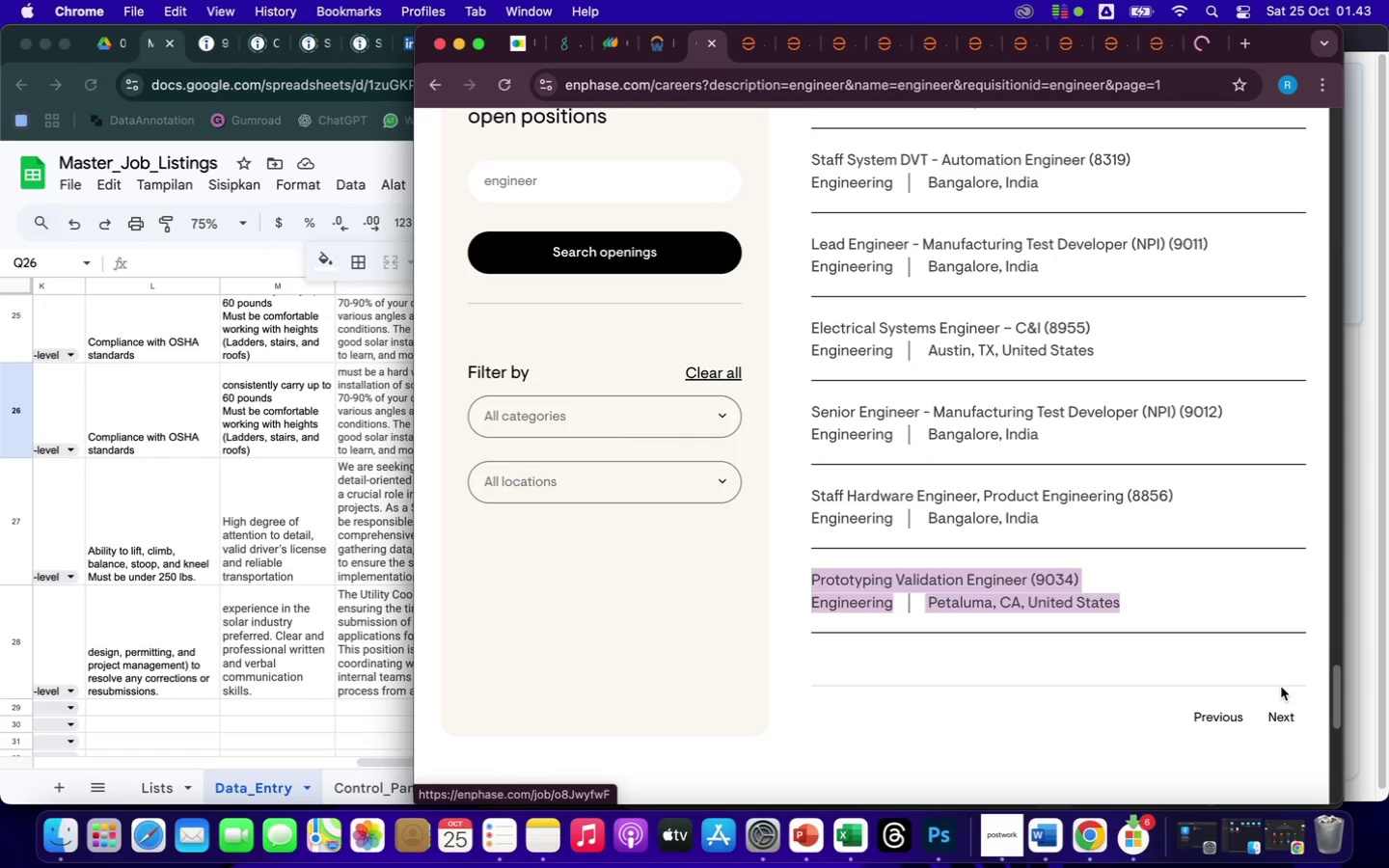 
left_click([1279, 722])
 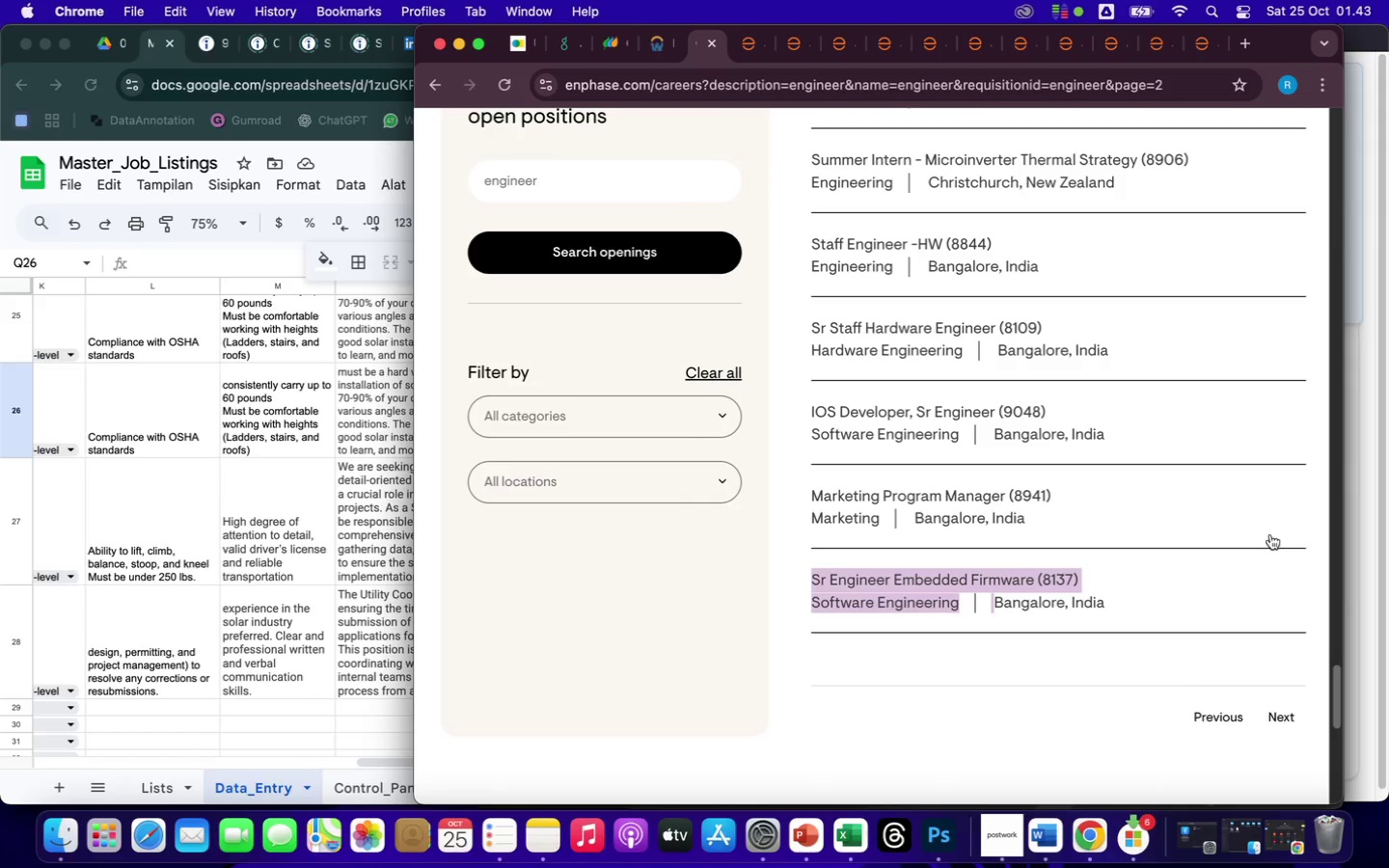 
scroll: coordinate [1229, 443], scroll_direction: up, amount: 22.0
 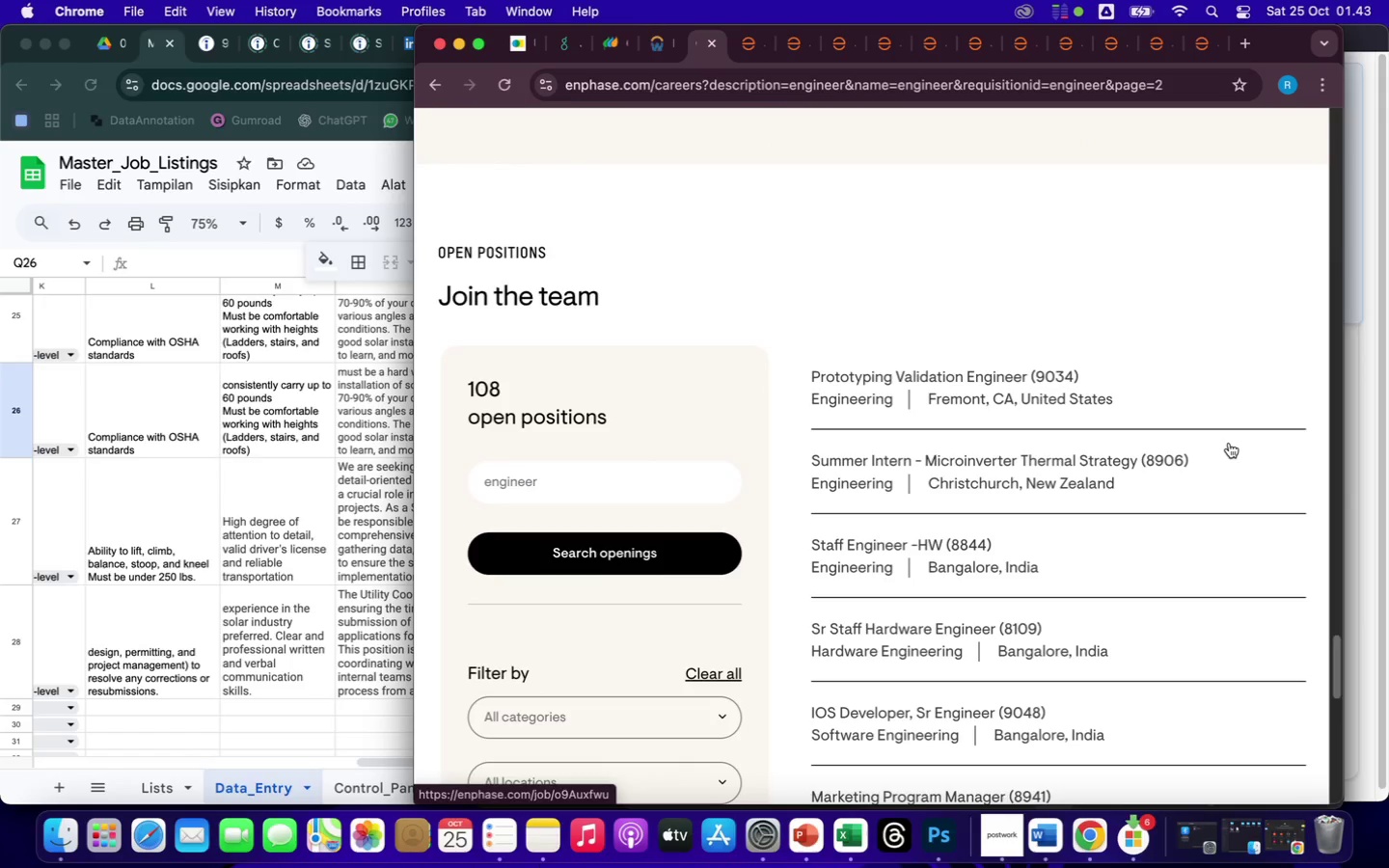 
scroll: coordinate [1229, 443], scroll_direction: down, amount: 20.0
 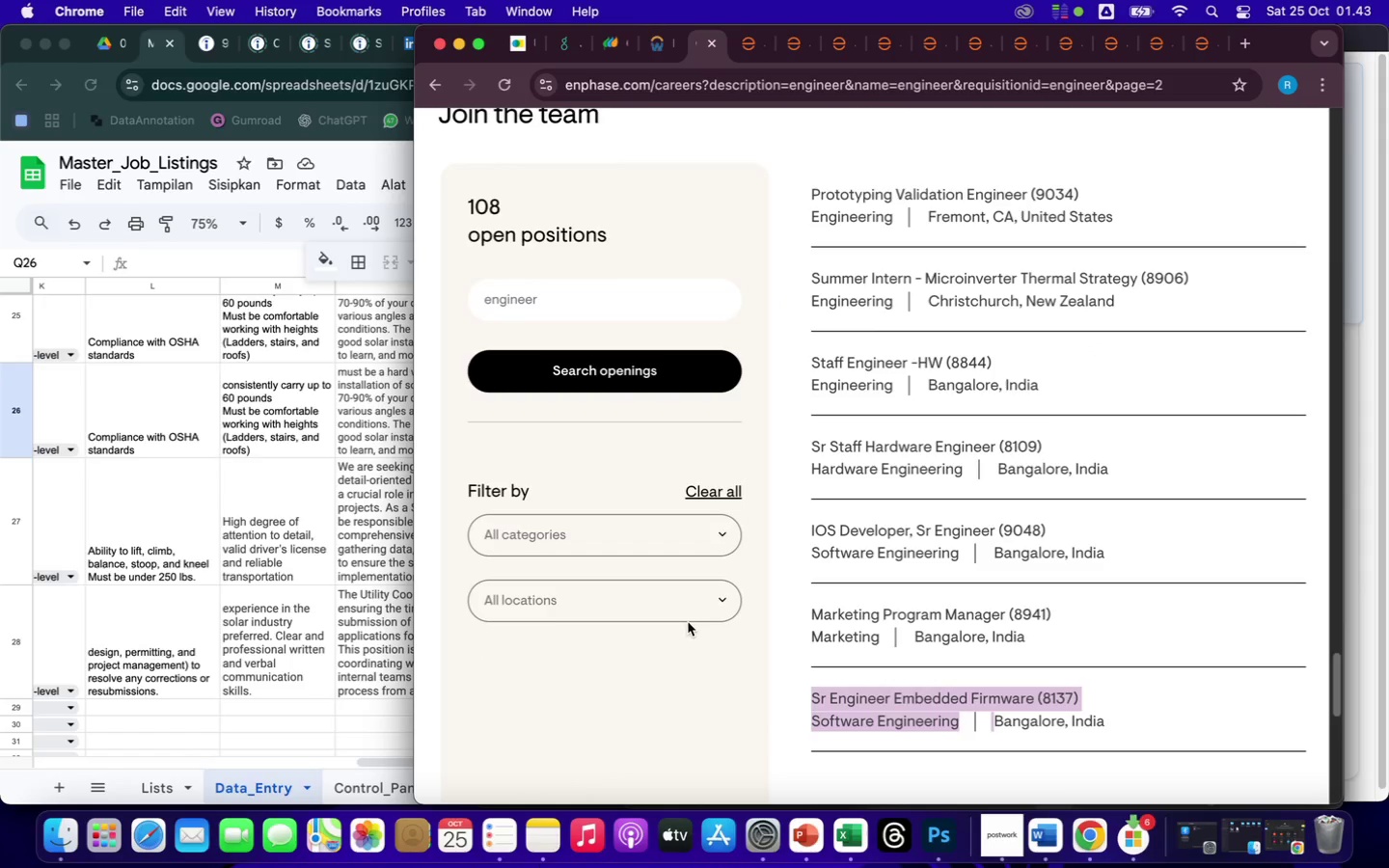 
left_click([721, 525])
 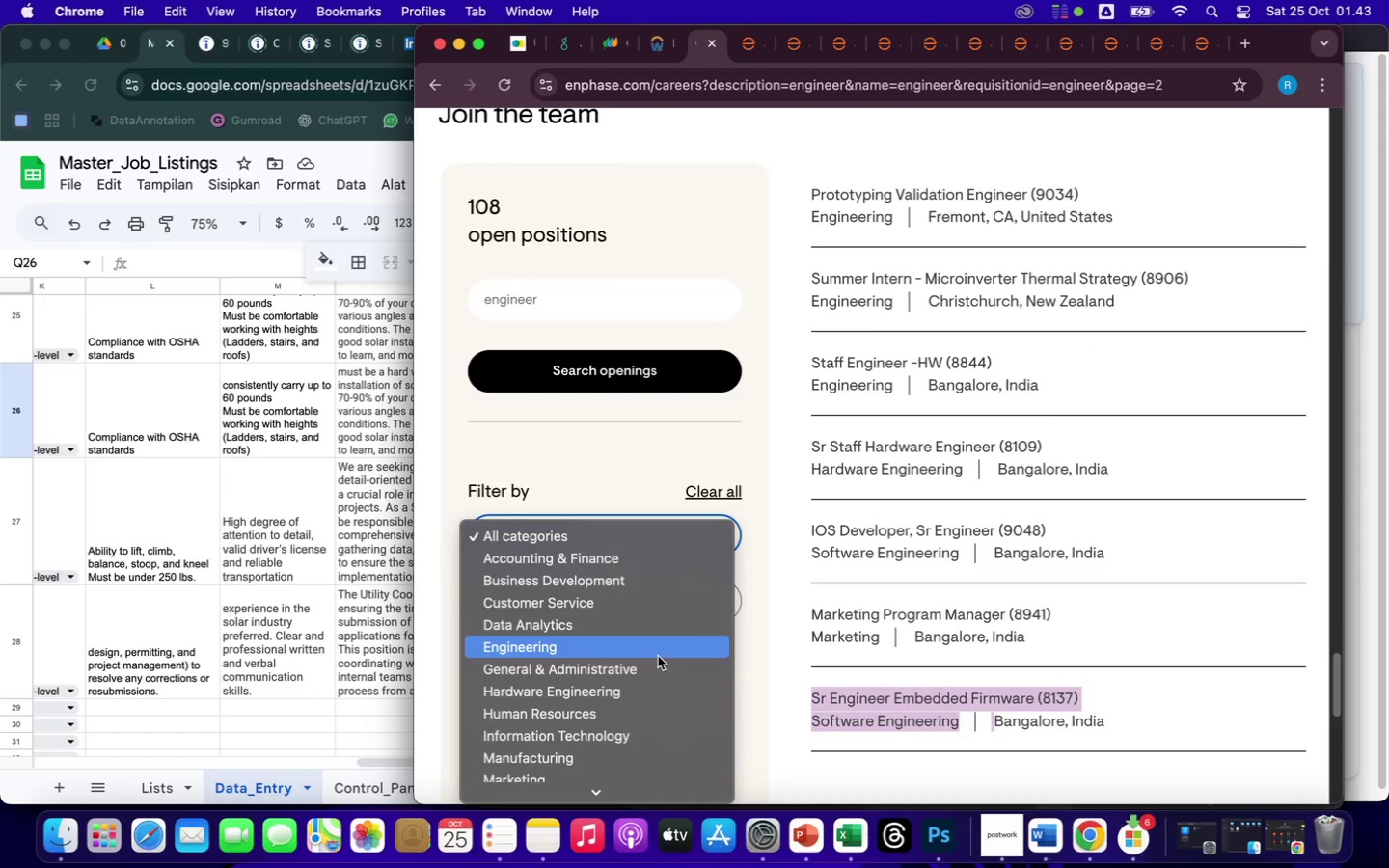 
left_click([652, 654])
 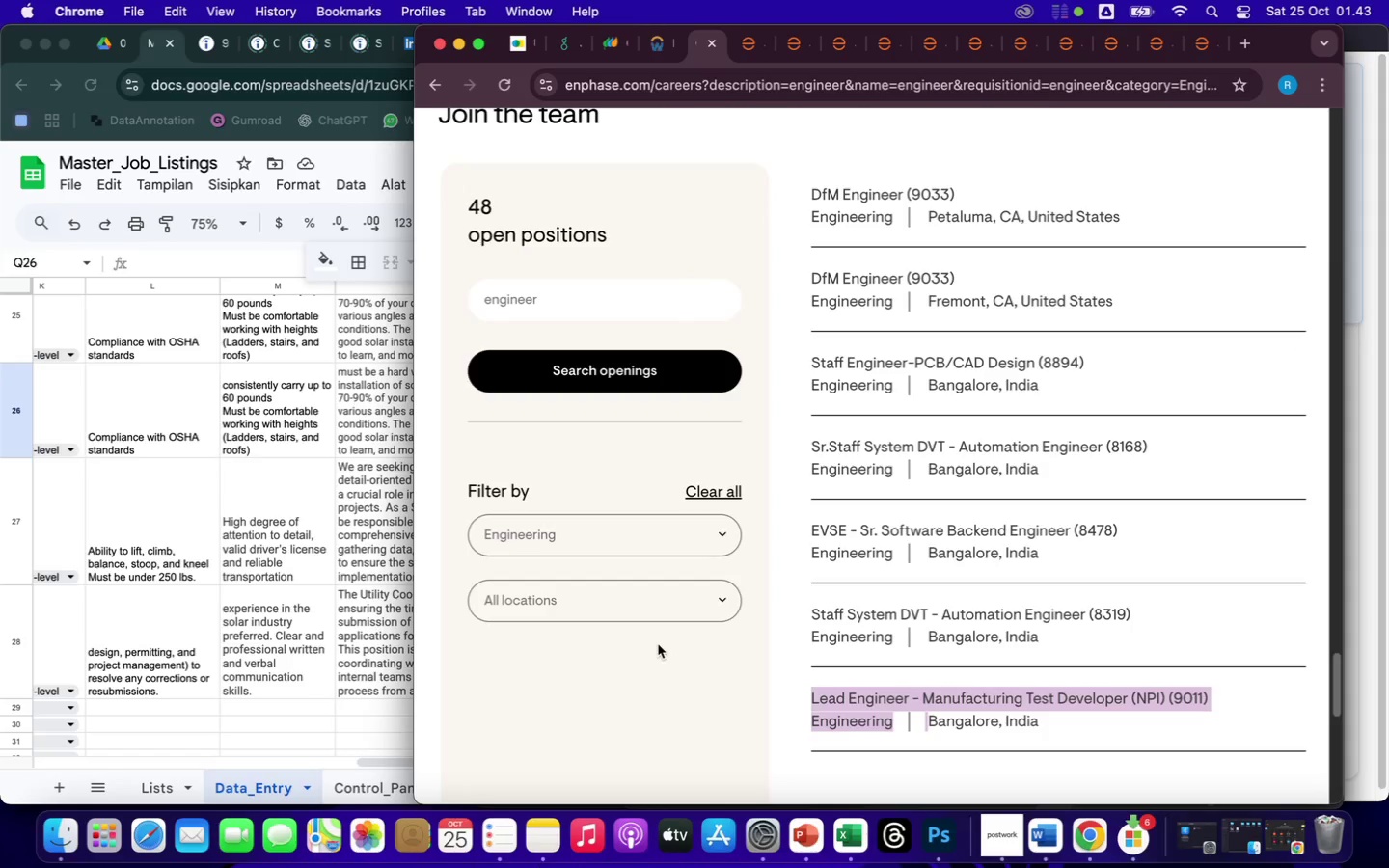 
wait(9.84)
 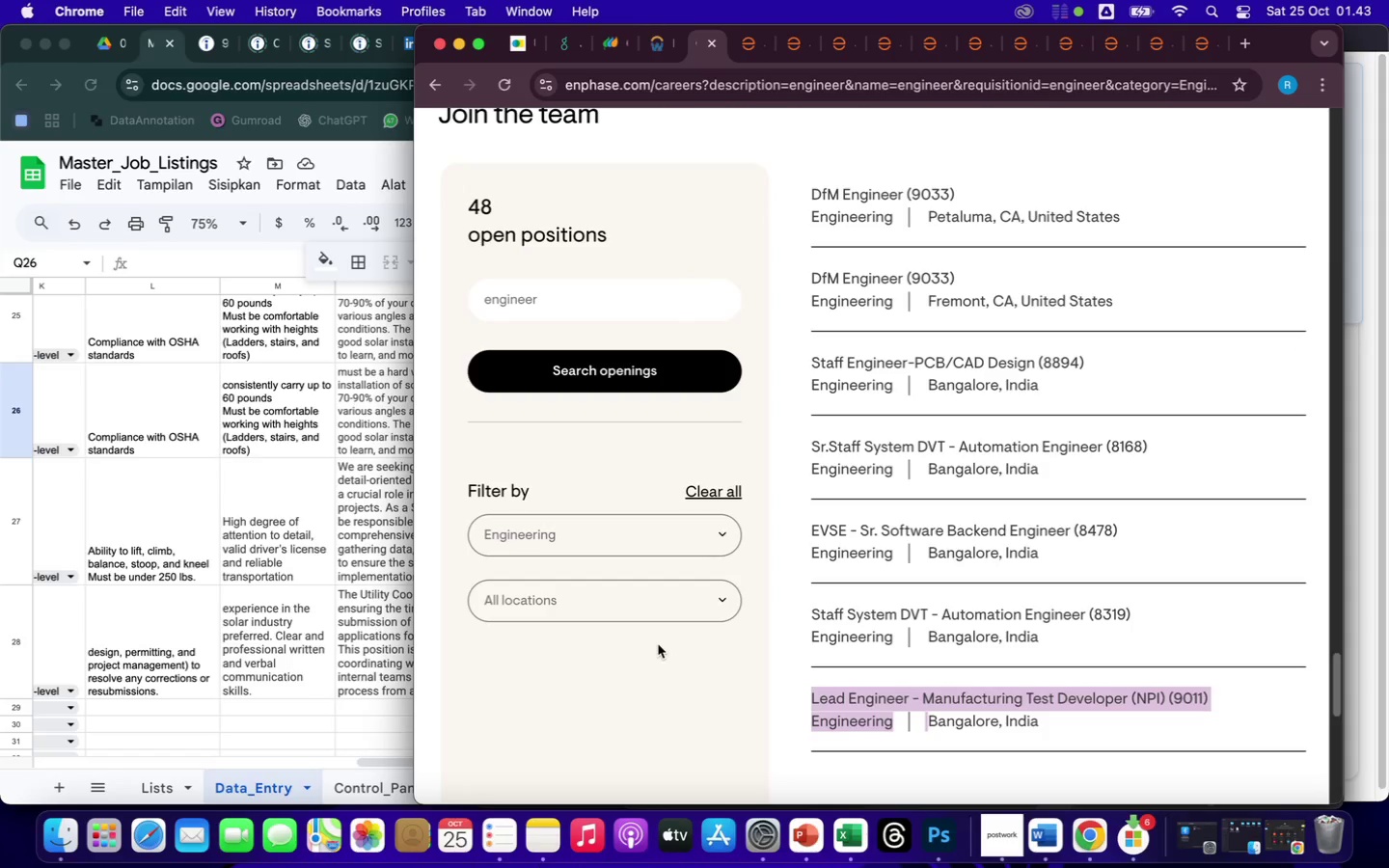 
left_click([595, 295])
 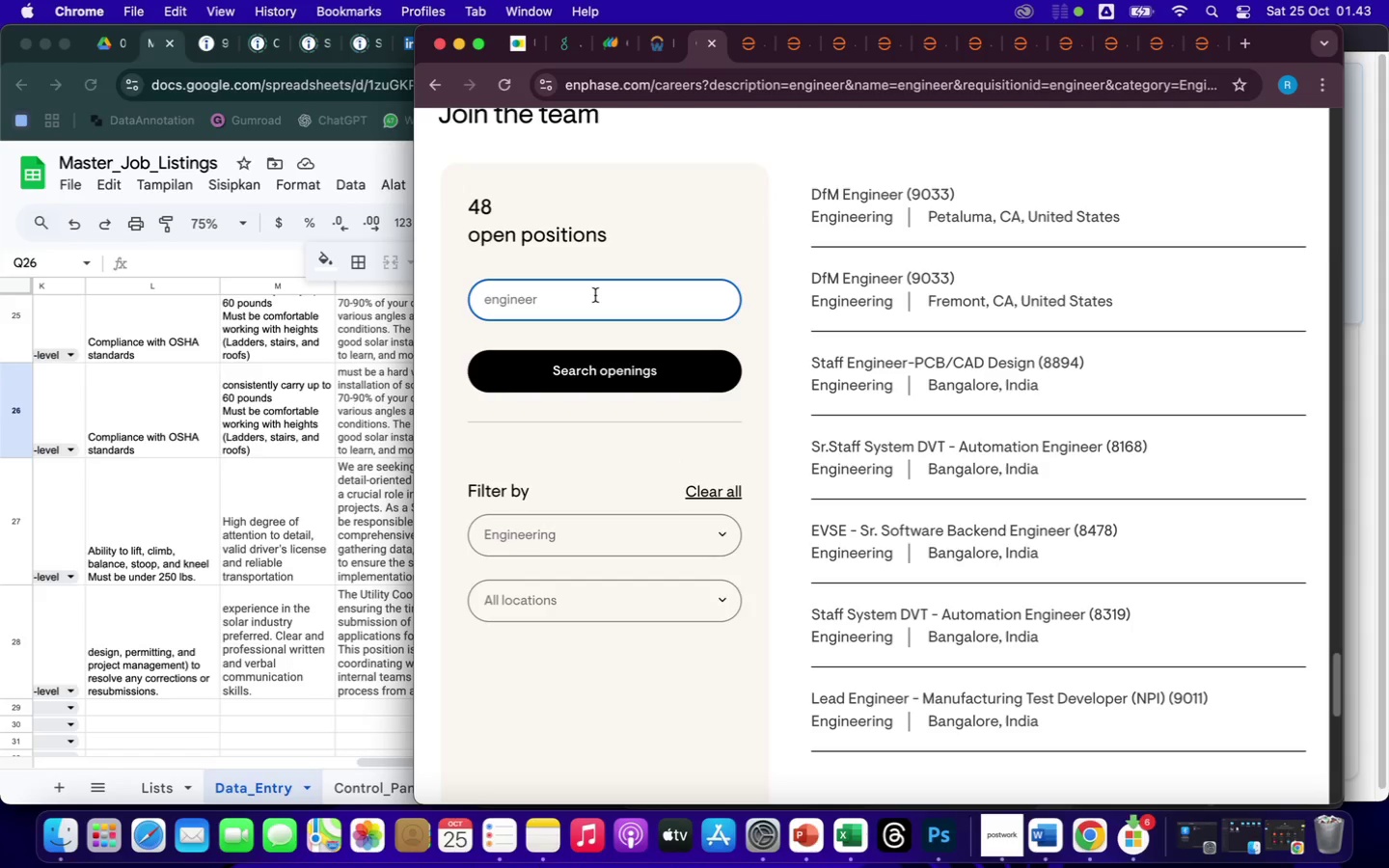 
hold_key(key=Backspace, duration=1.3)
 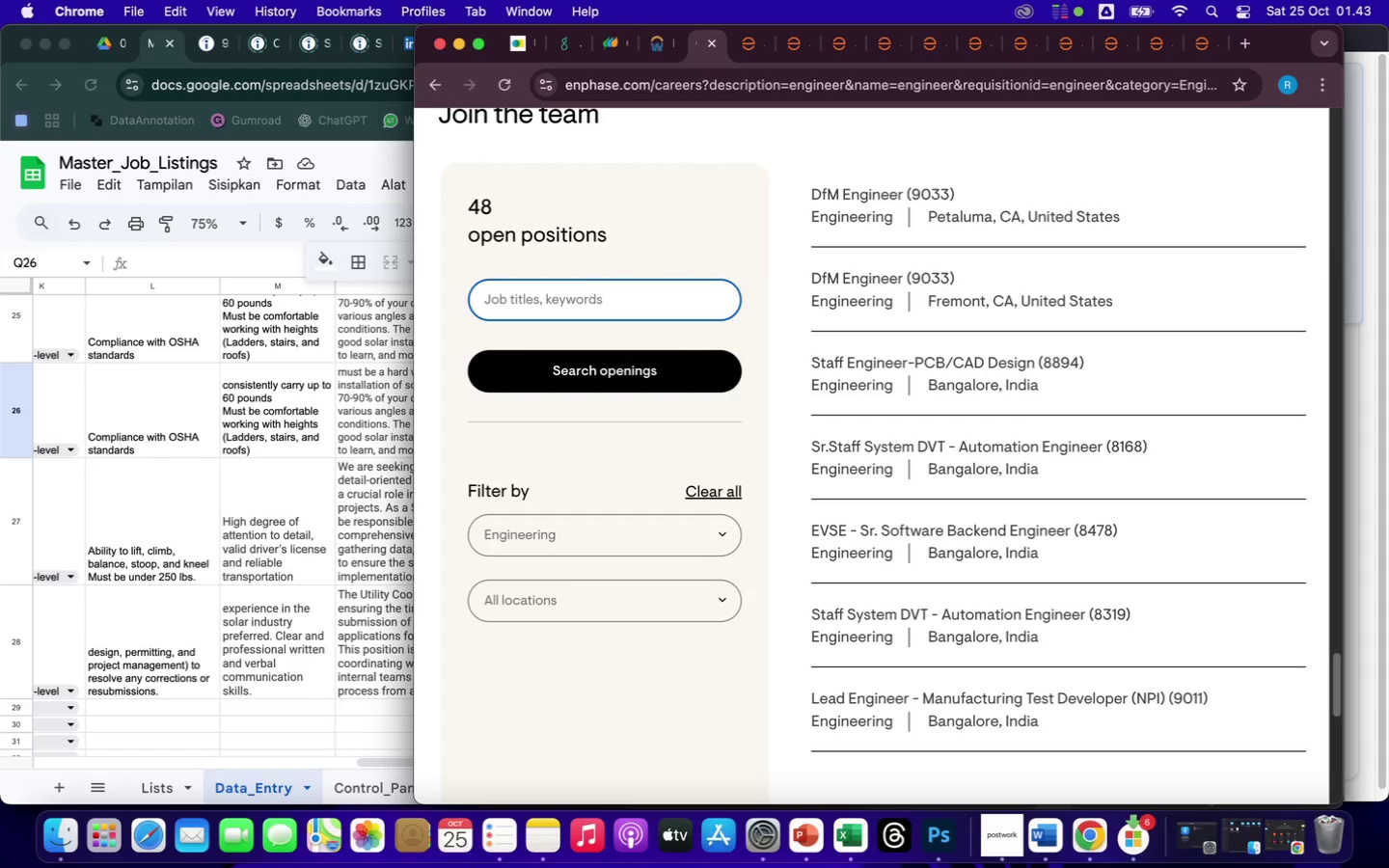 
type(entry level)
 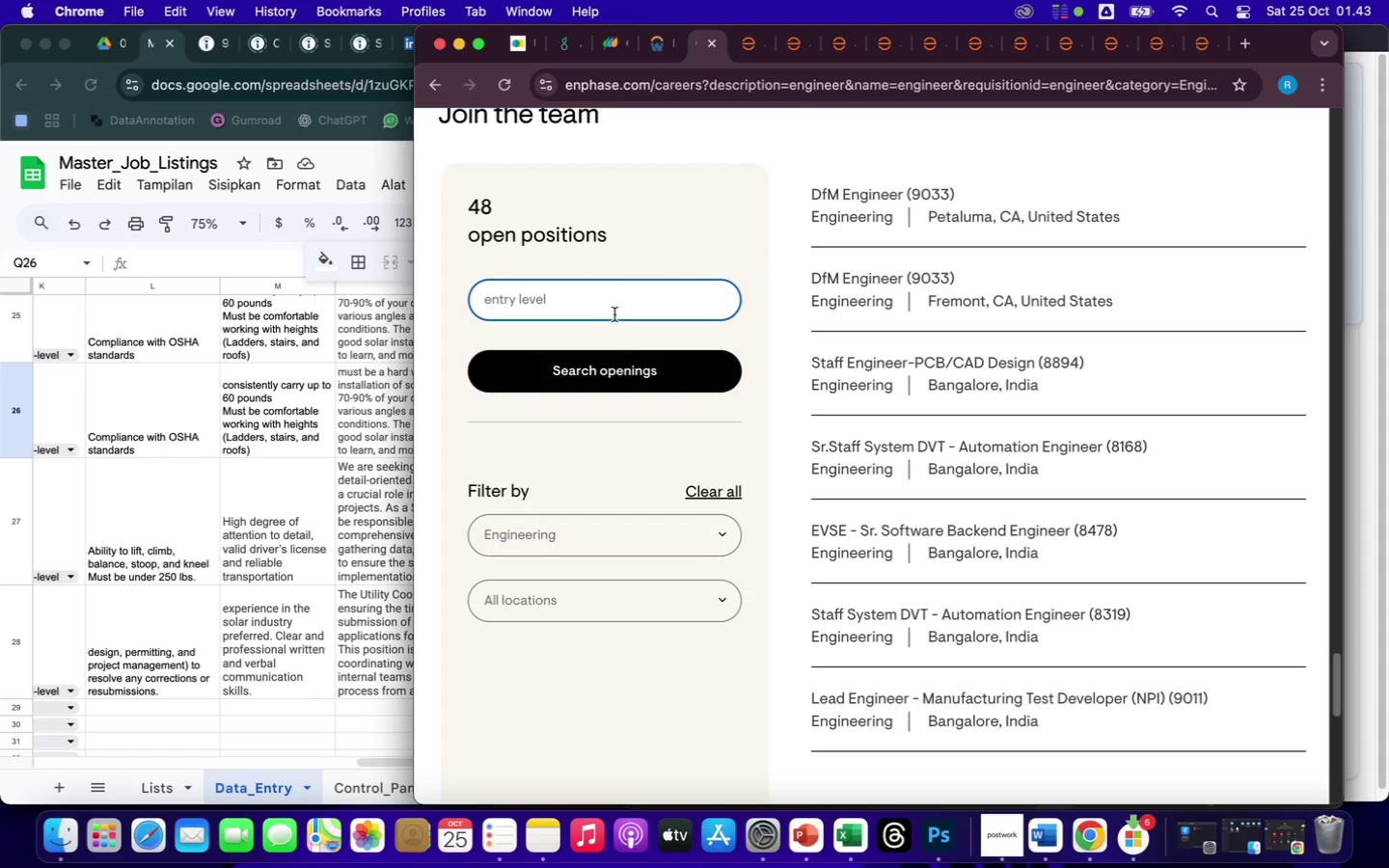 
left_click([629, 371])
 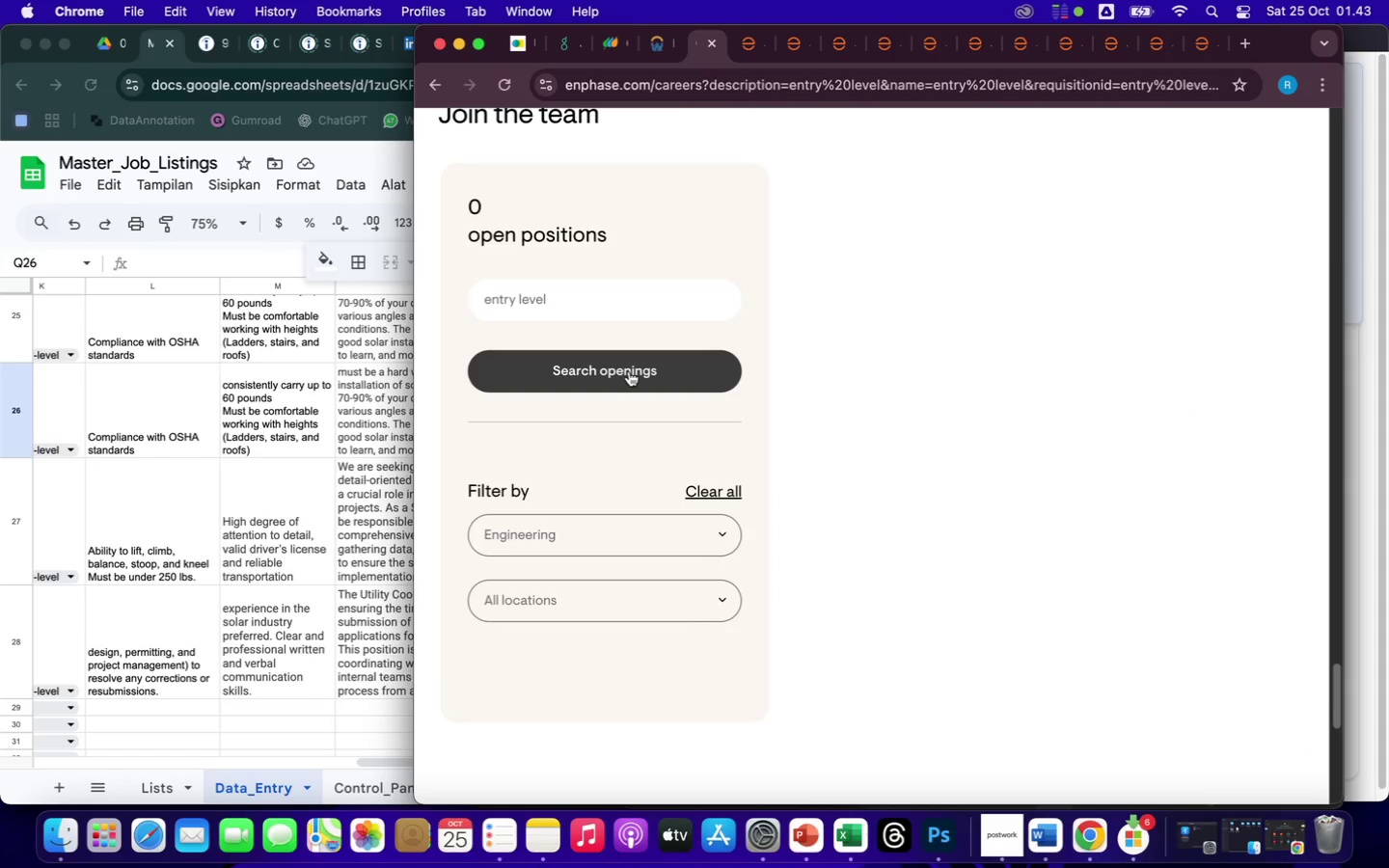 
left_click([579, 315])
 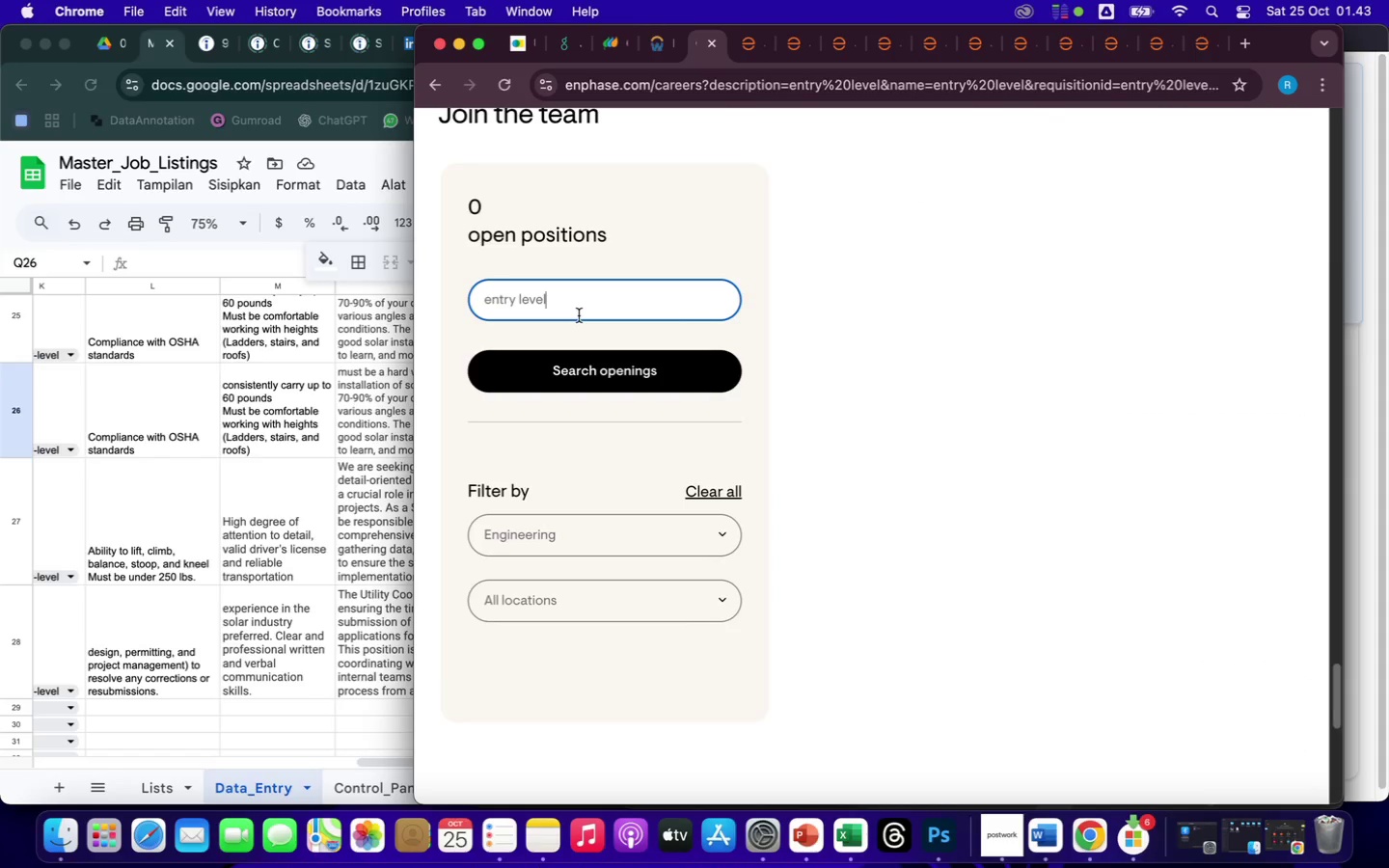 
key(Backspace)
 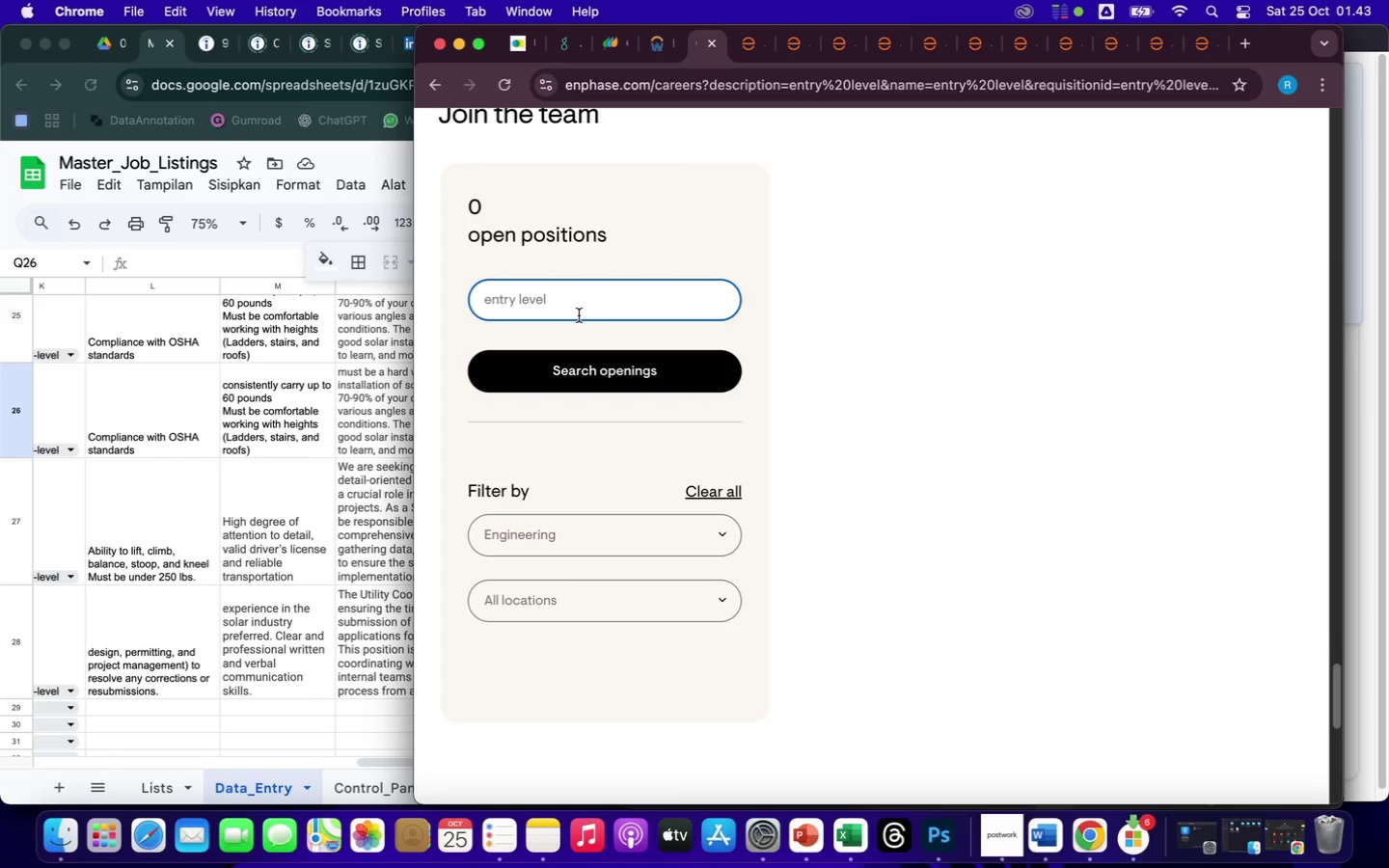 
key(Backspace)
 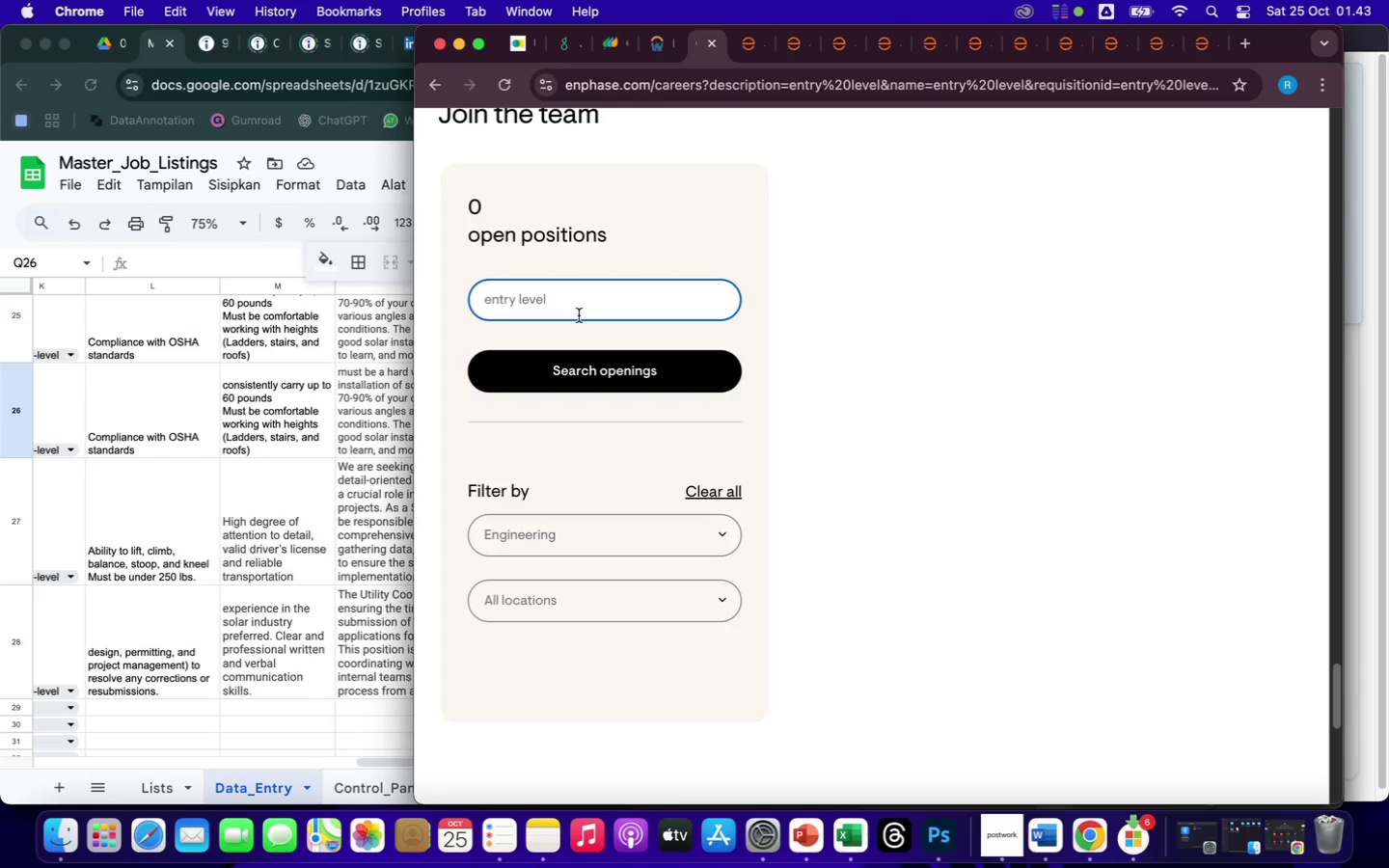 
key(Backspace)
 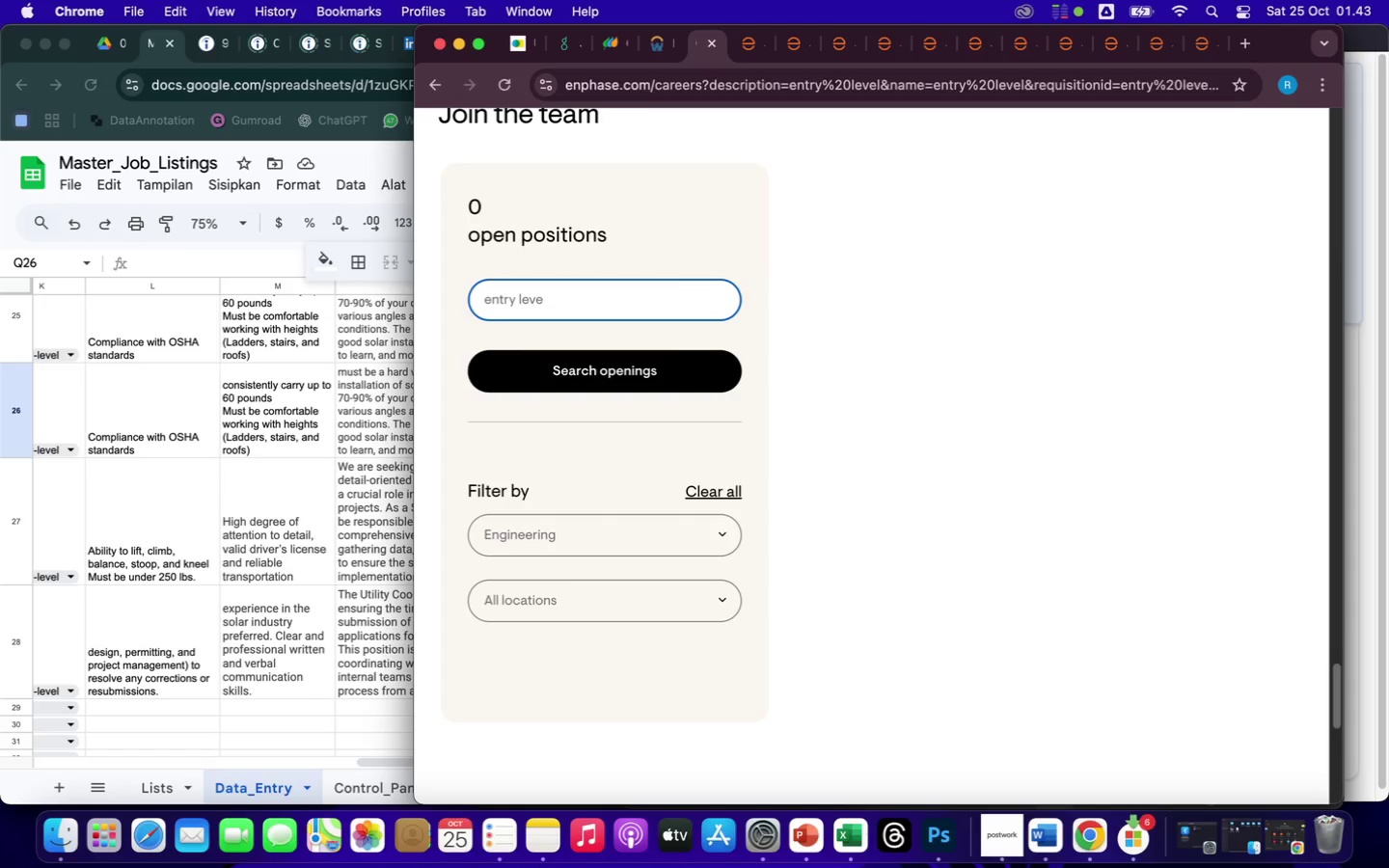 
key(Backspace)
 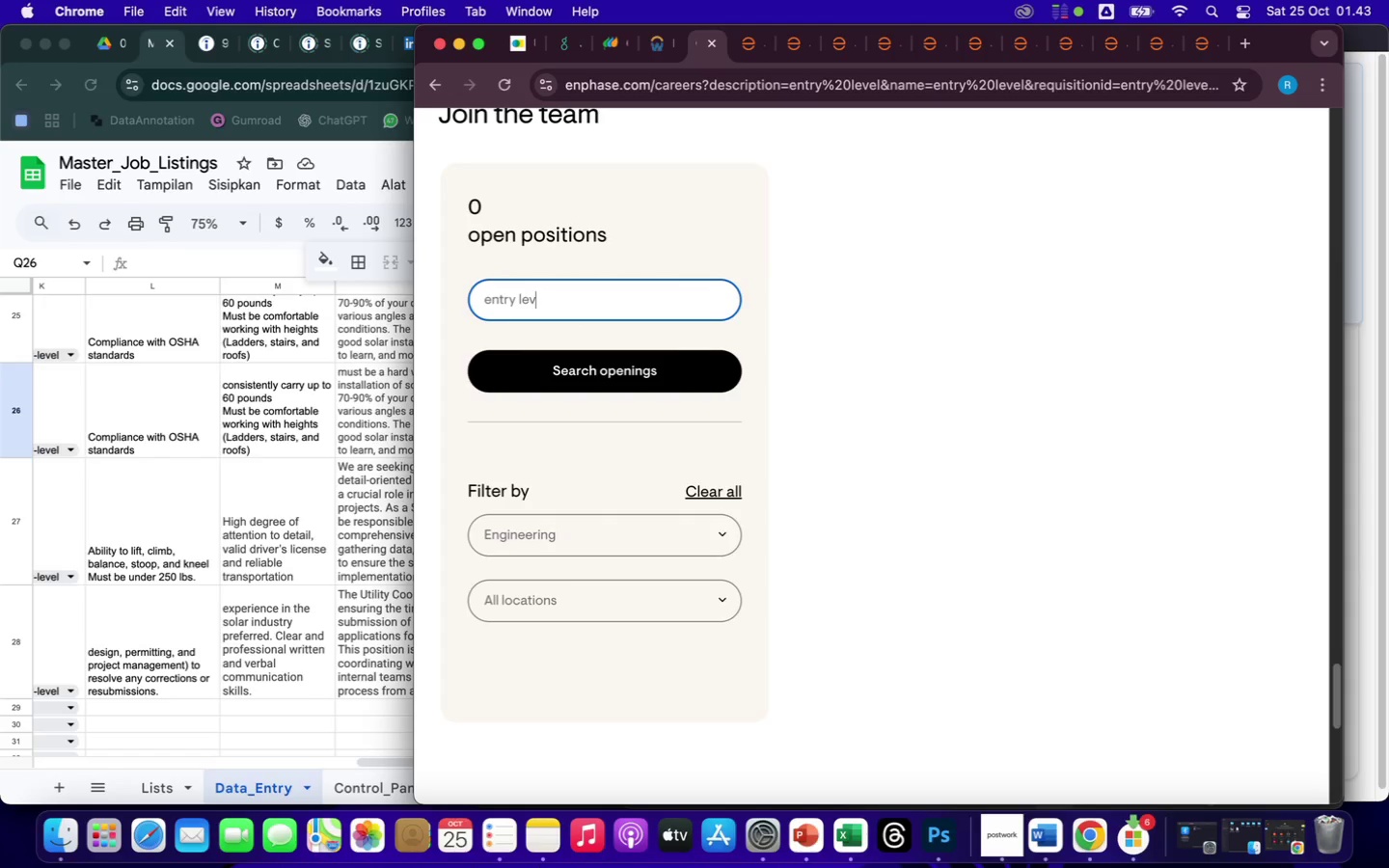 
key(Backspace)
 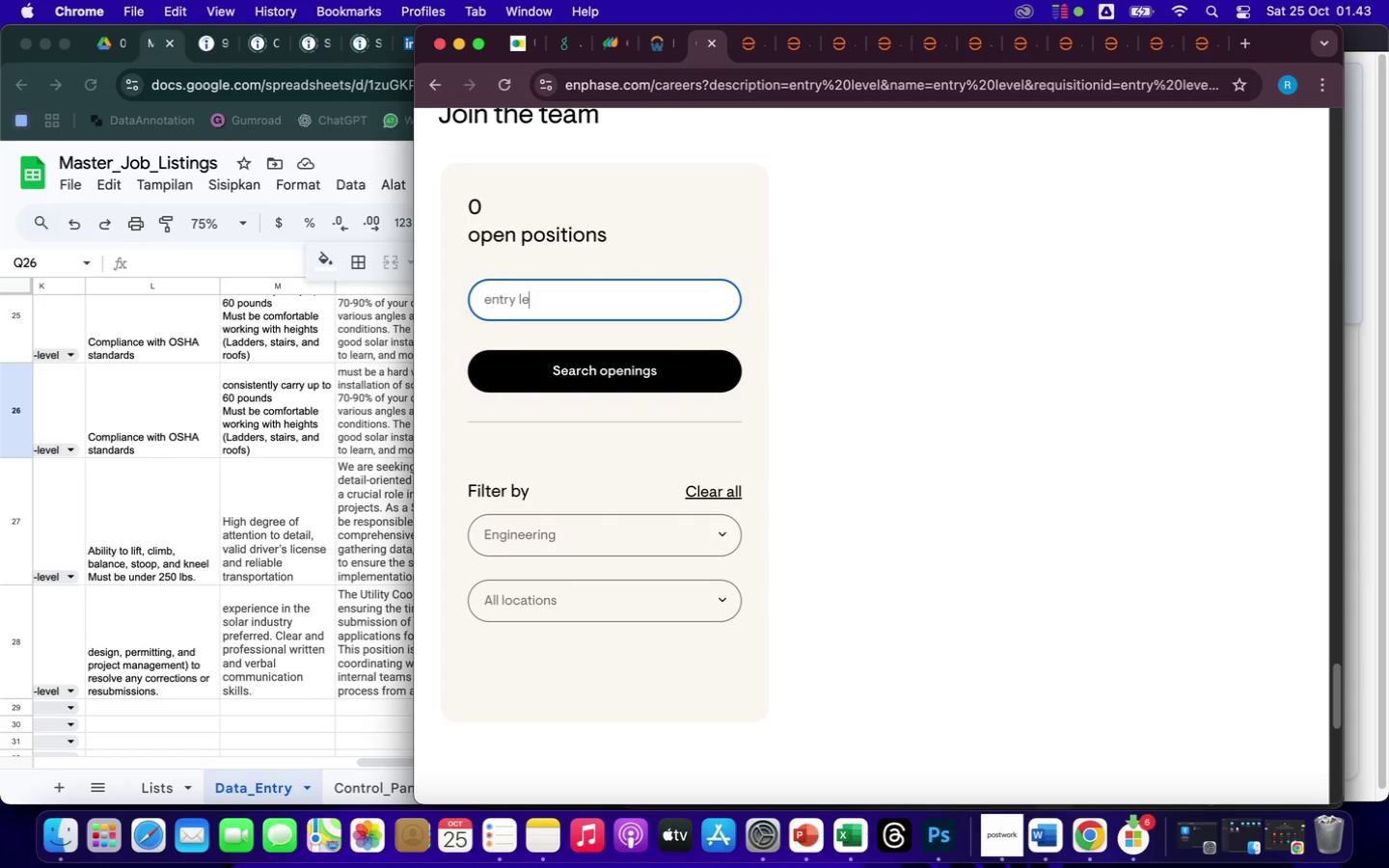 
key(Backspace)
 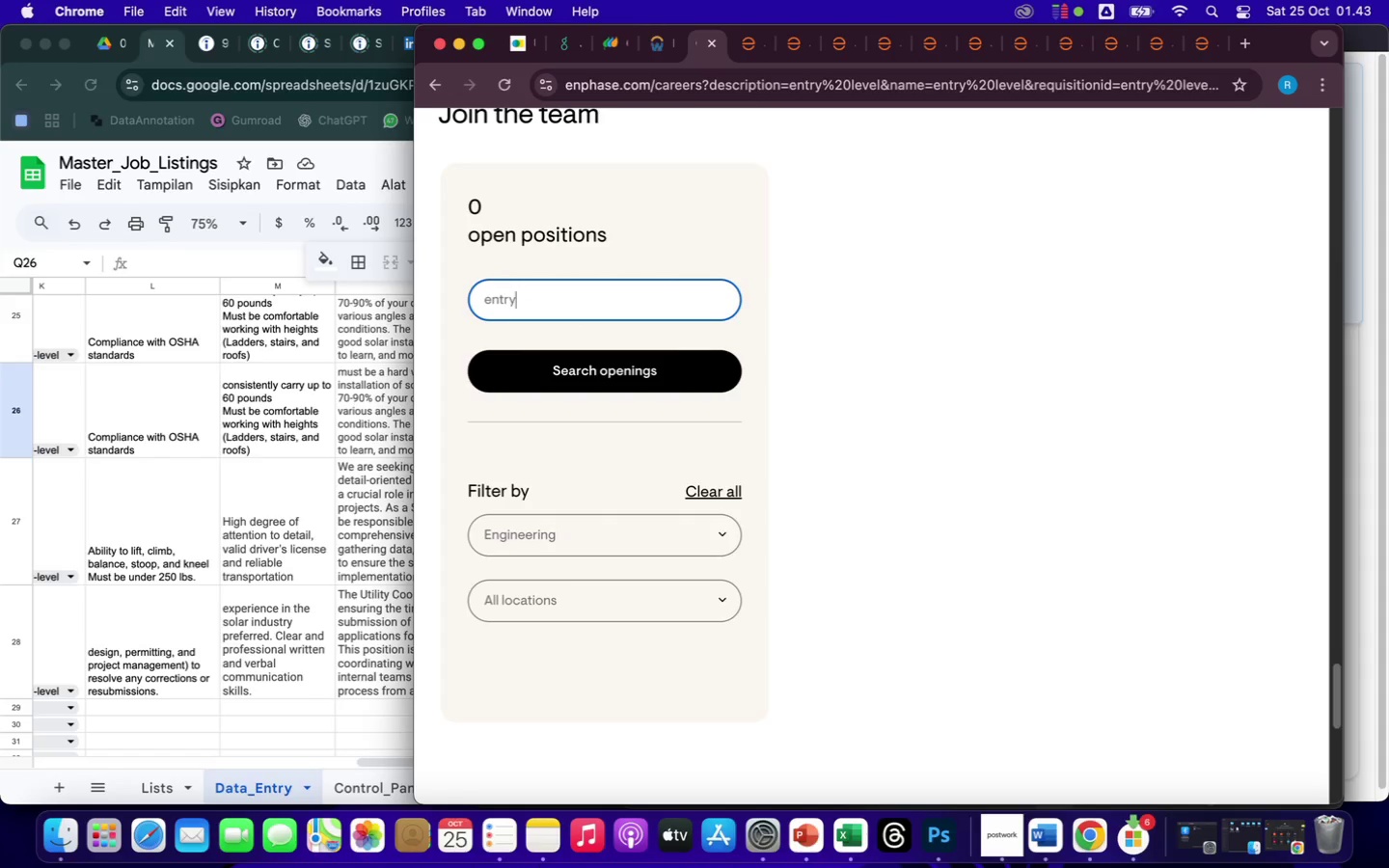 
key(Enter)
 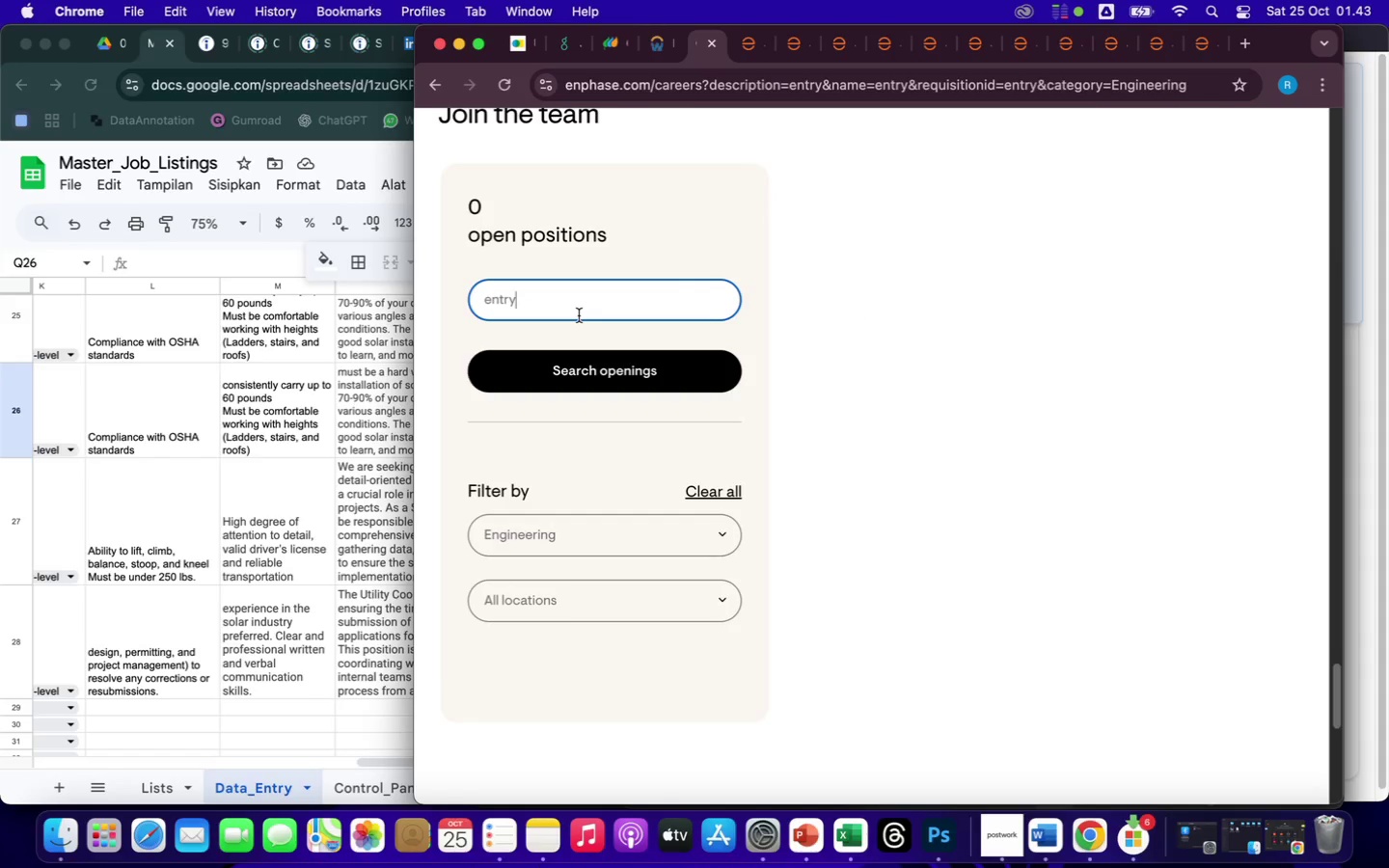 
hold_key(key=Backspace, duration=1.13)
 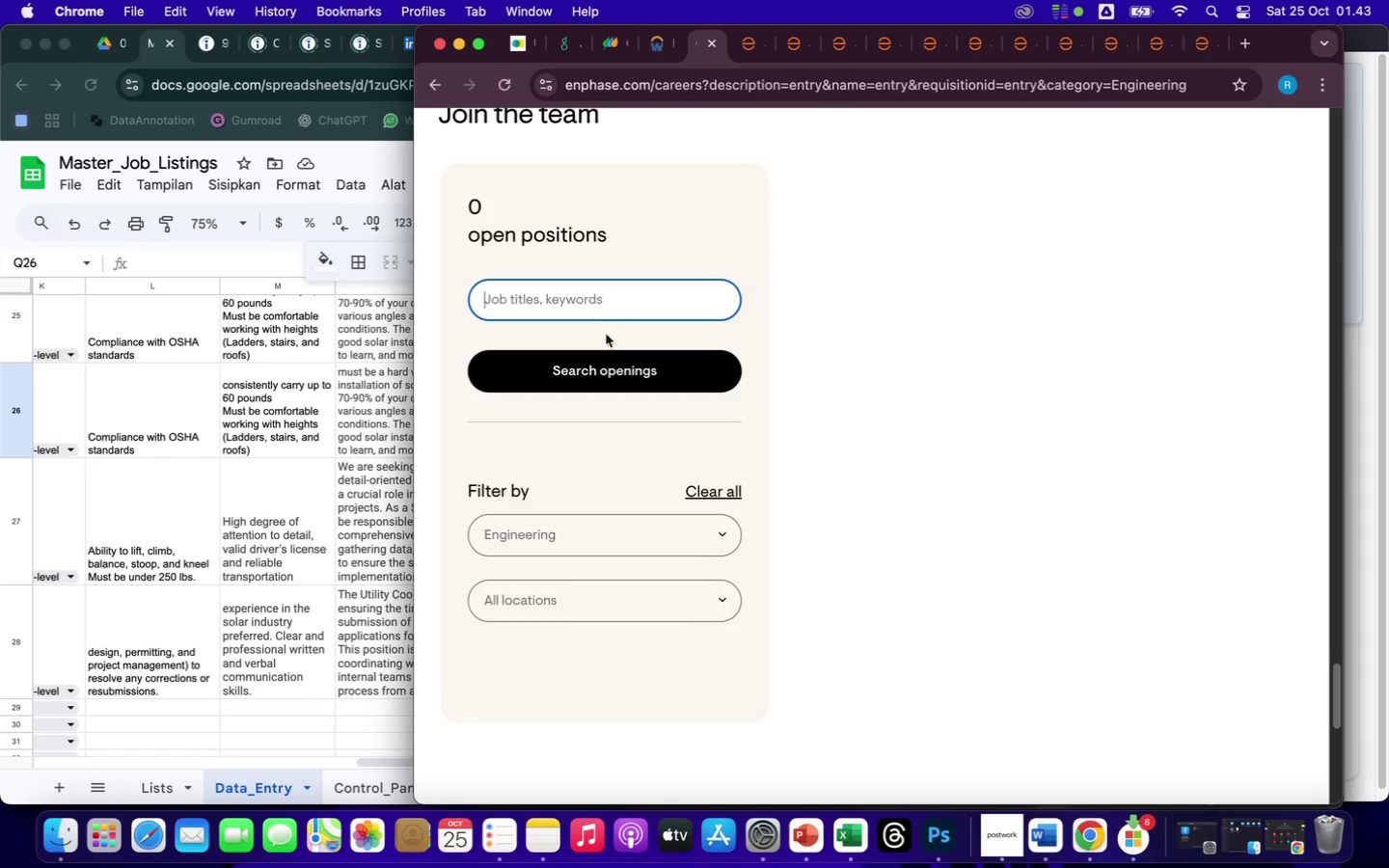 
left_click([631, 361])
 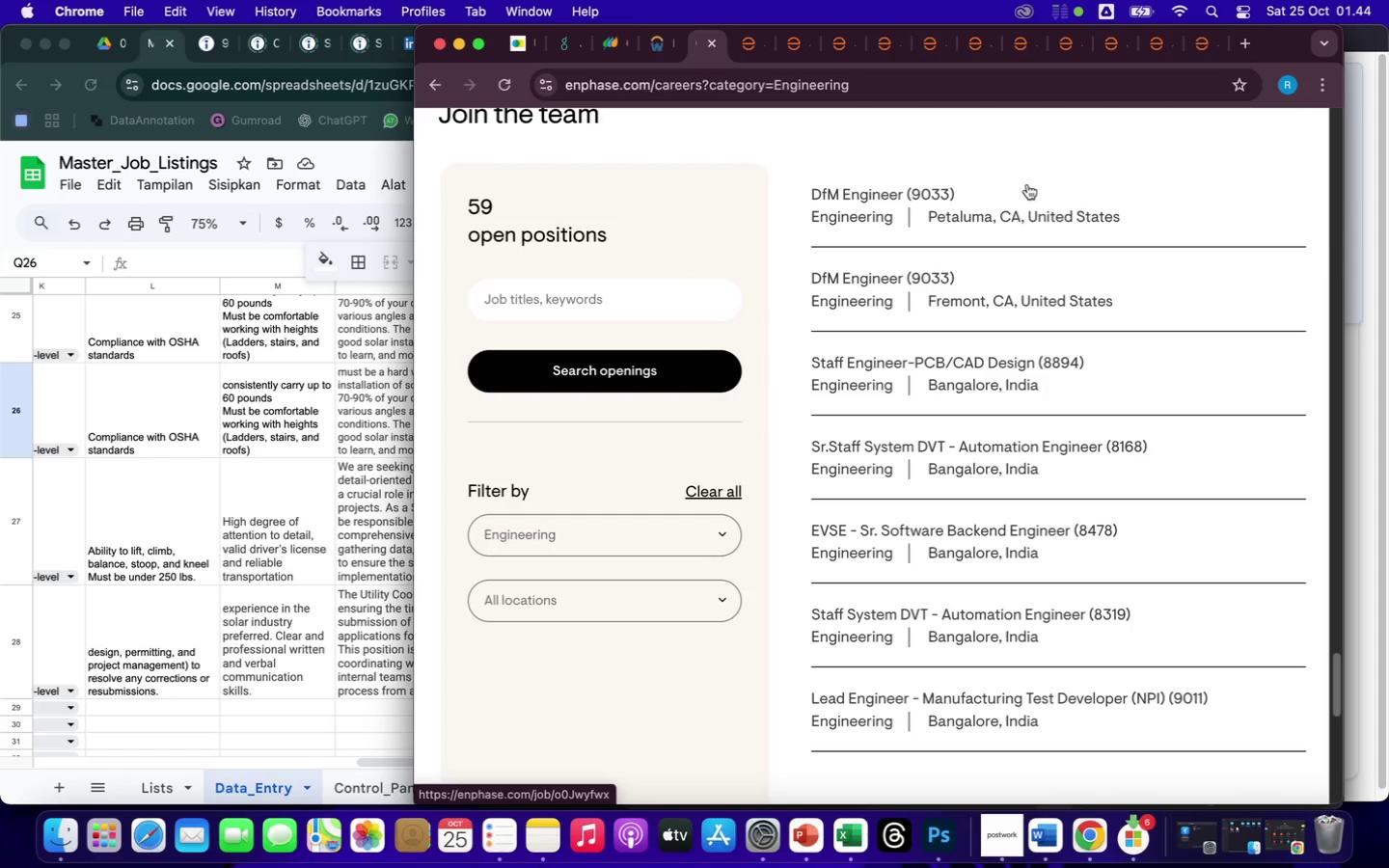 
wait(13.32)
 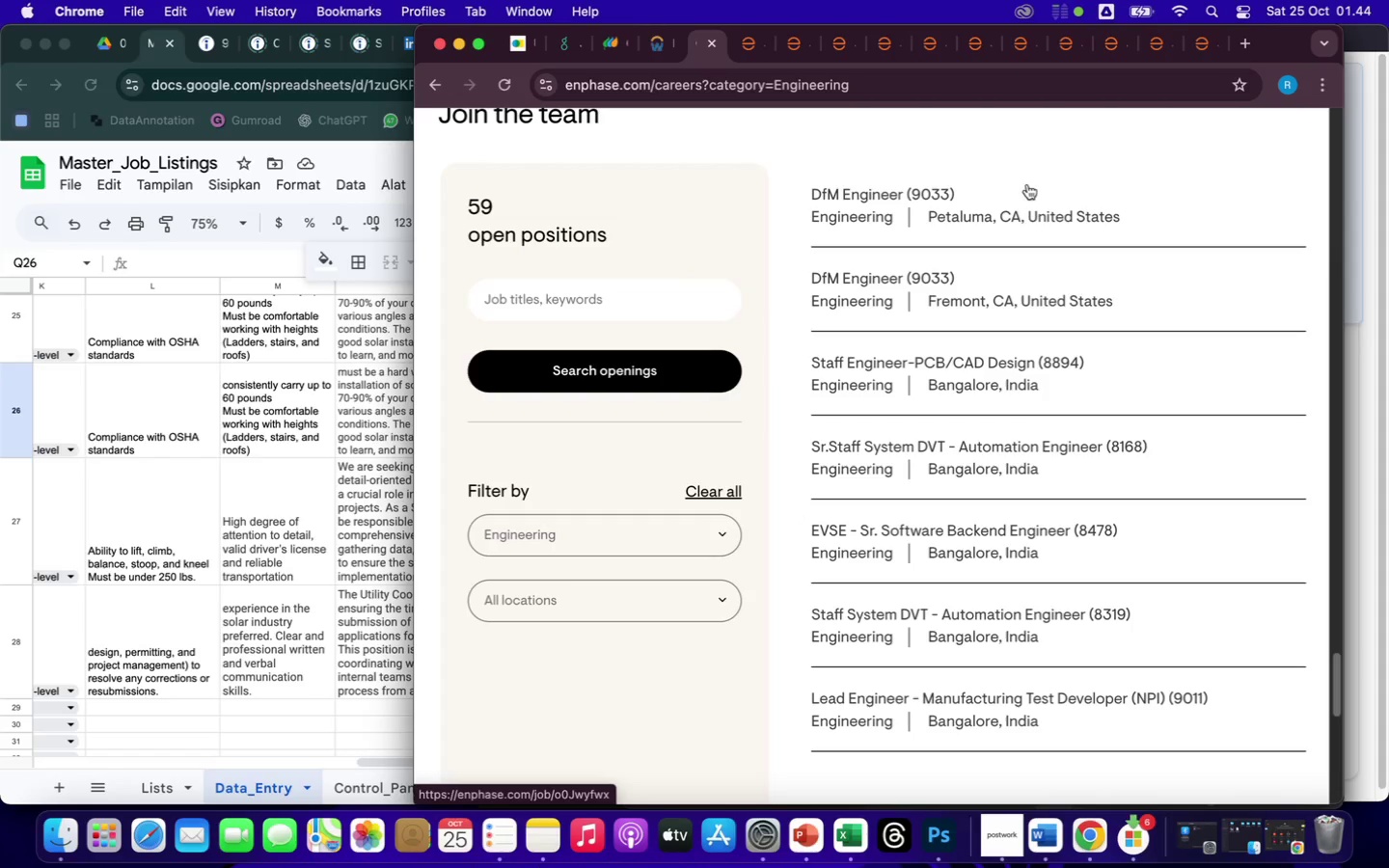 
right_click([1003, 694])
 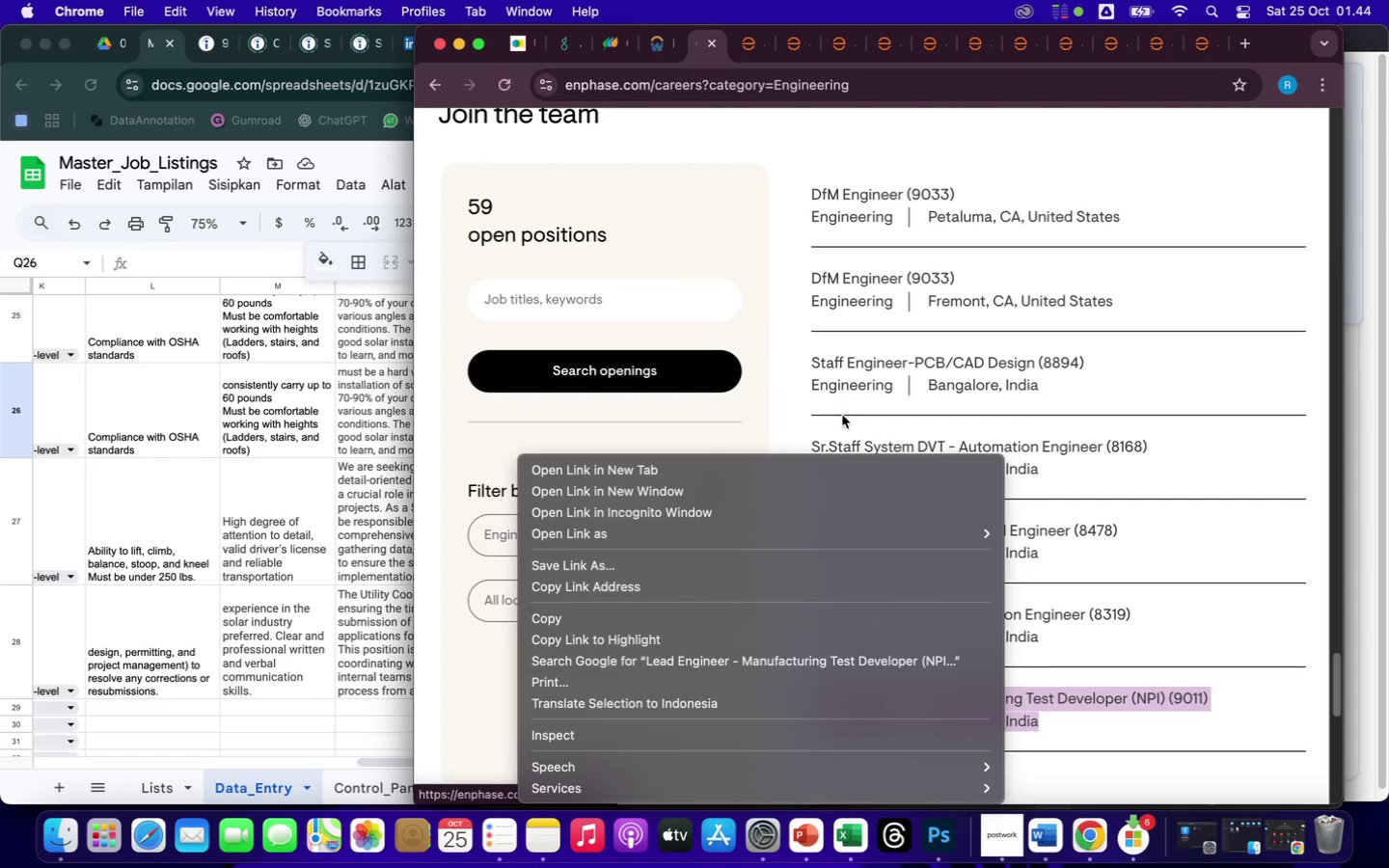 
left_click([803, 468])
 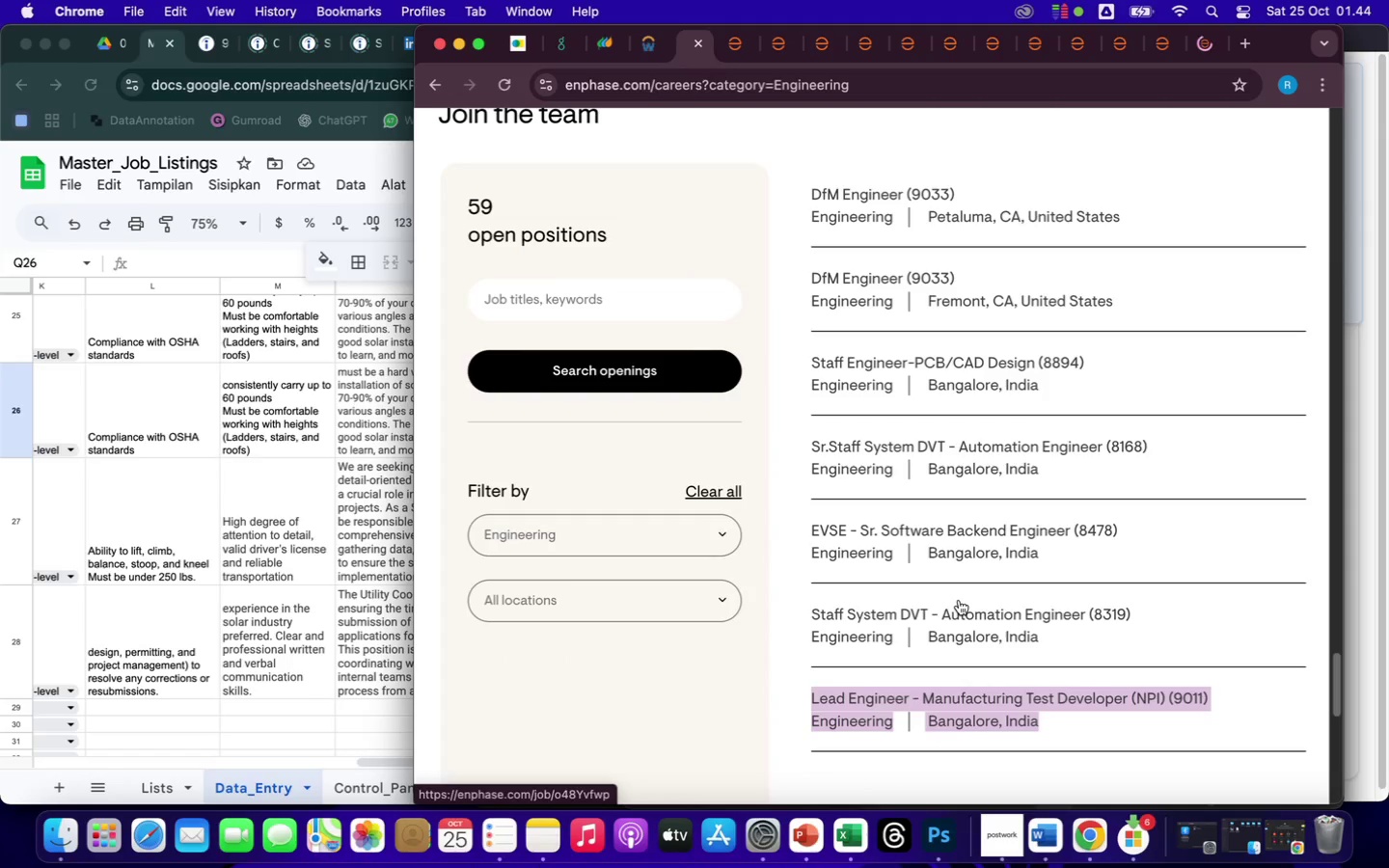 
left_click([993, 616])
 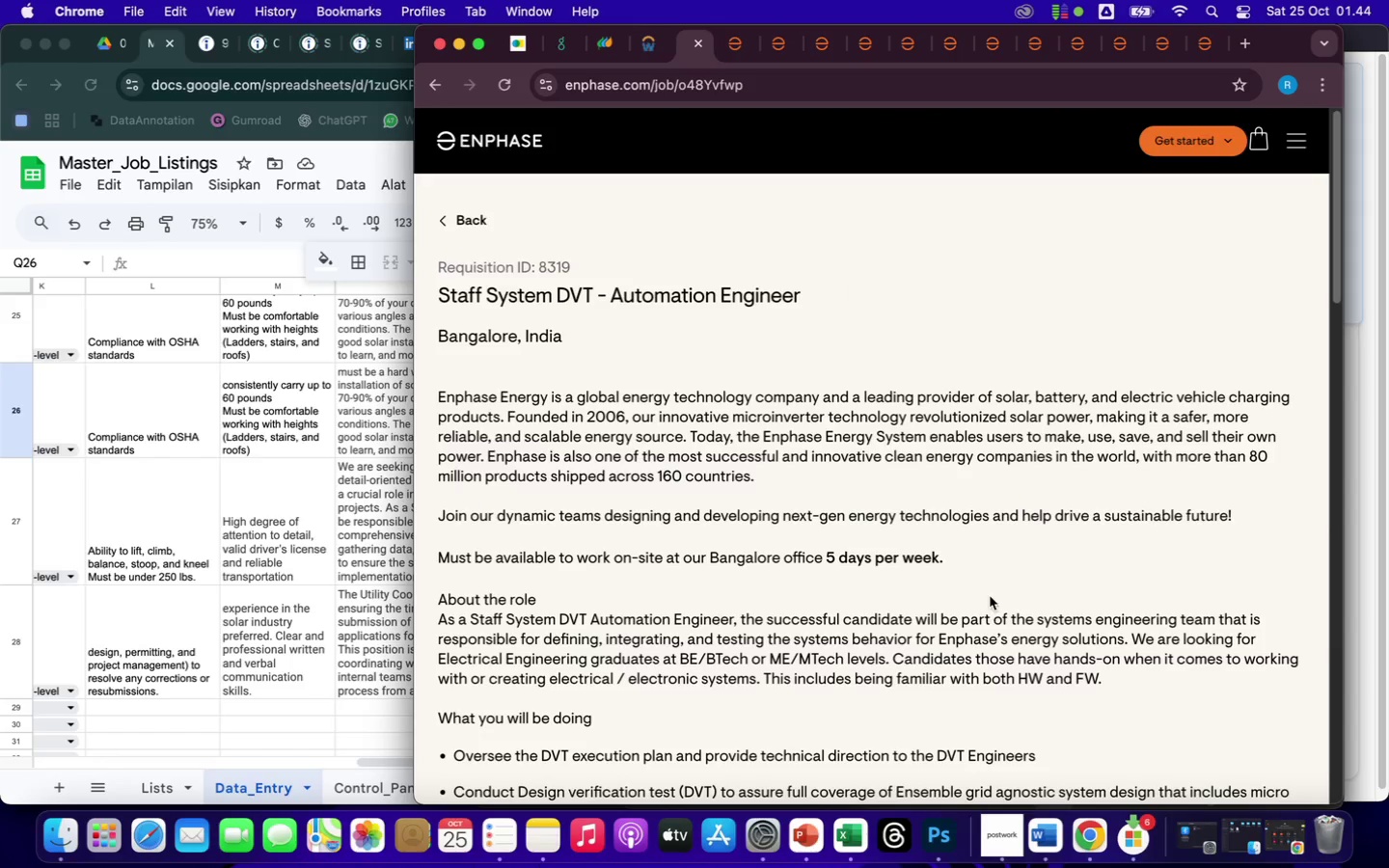 
wait(5.01)
 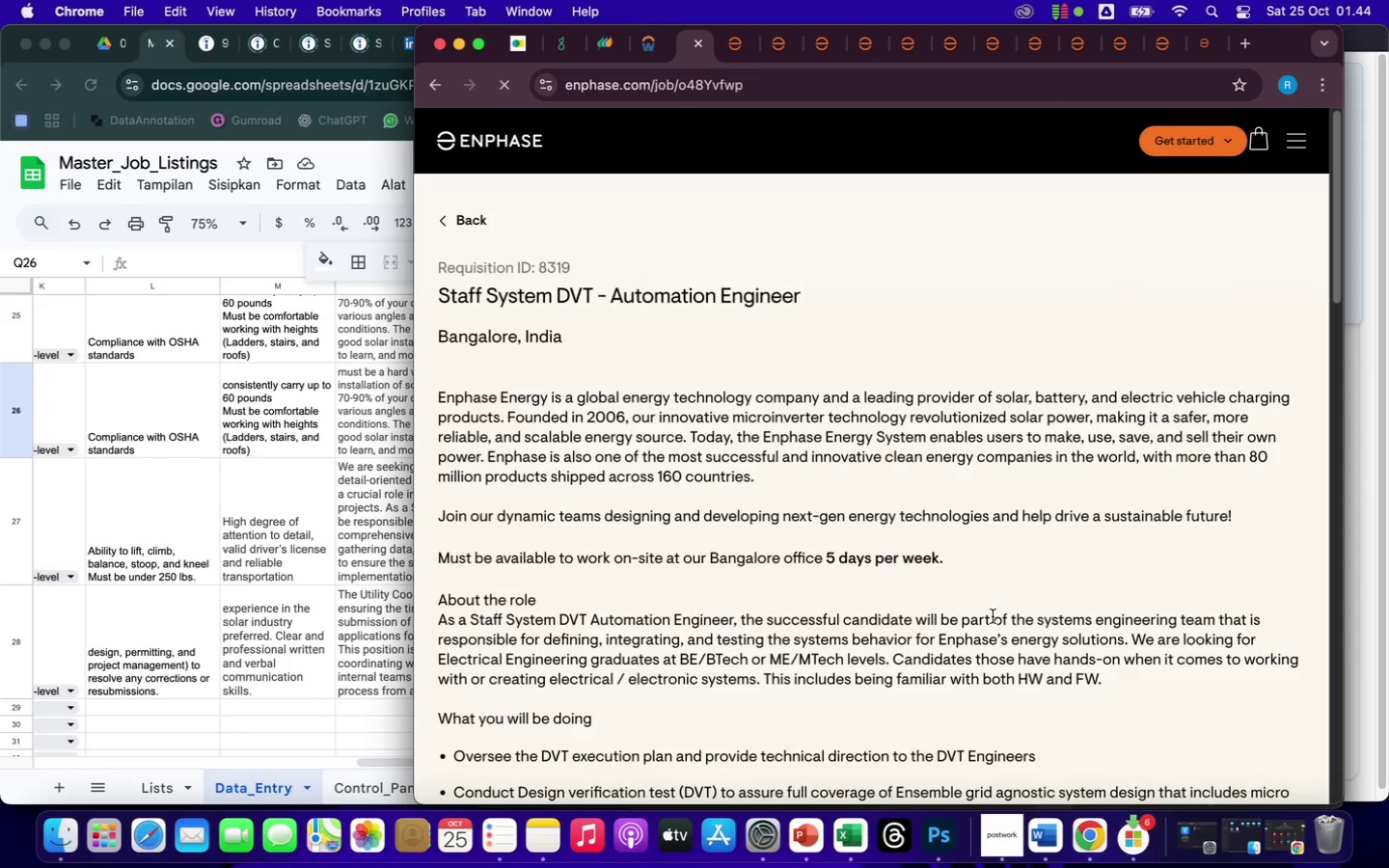 
left_click([437, 84])
 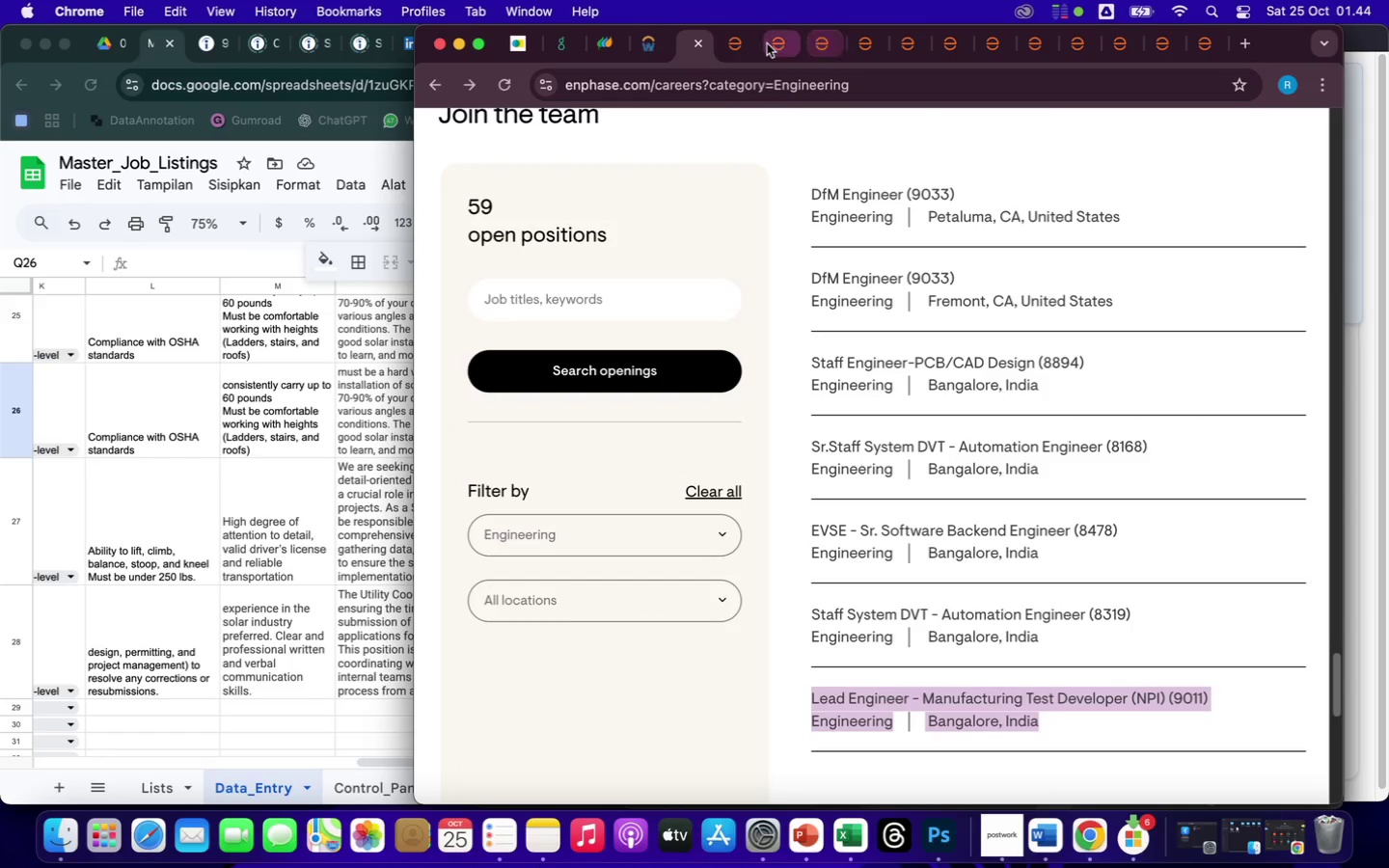 
left_click([728, 51])
 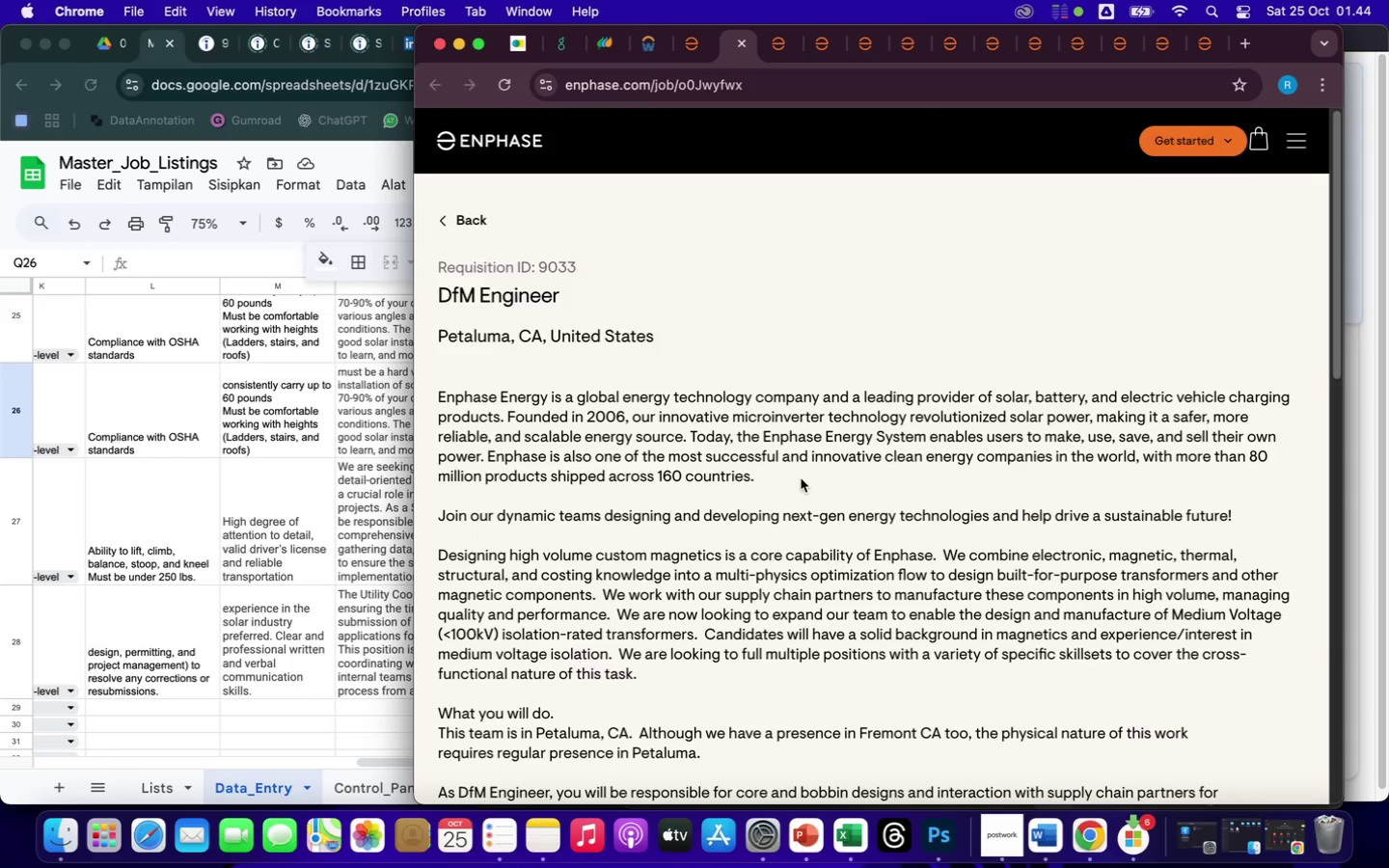 
scroll: coordinate [801, 478], scroll_direction: down, amount: 50.0
 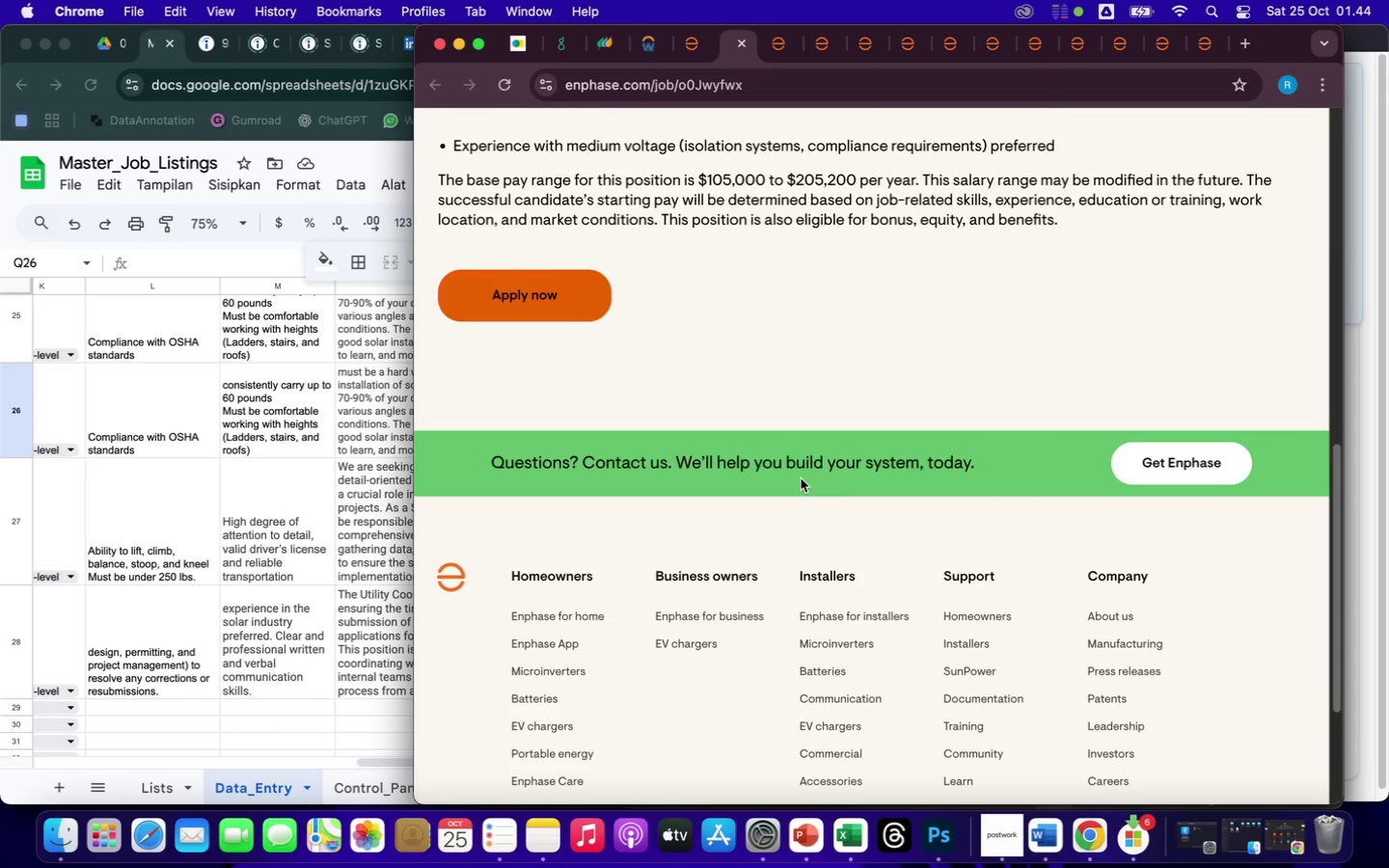 
scroll: coordinate [801, 478], scroll_direction: up, amount: 184.0
 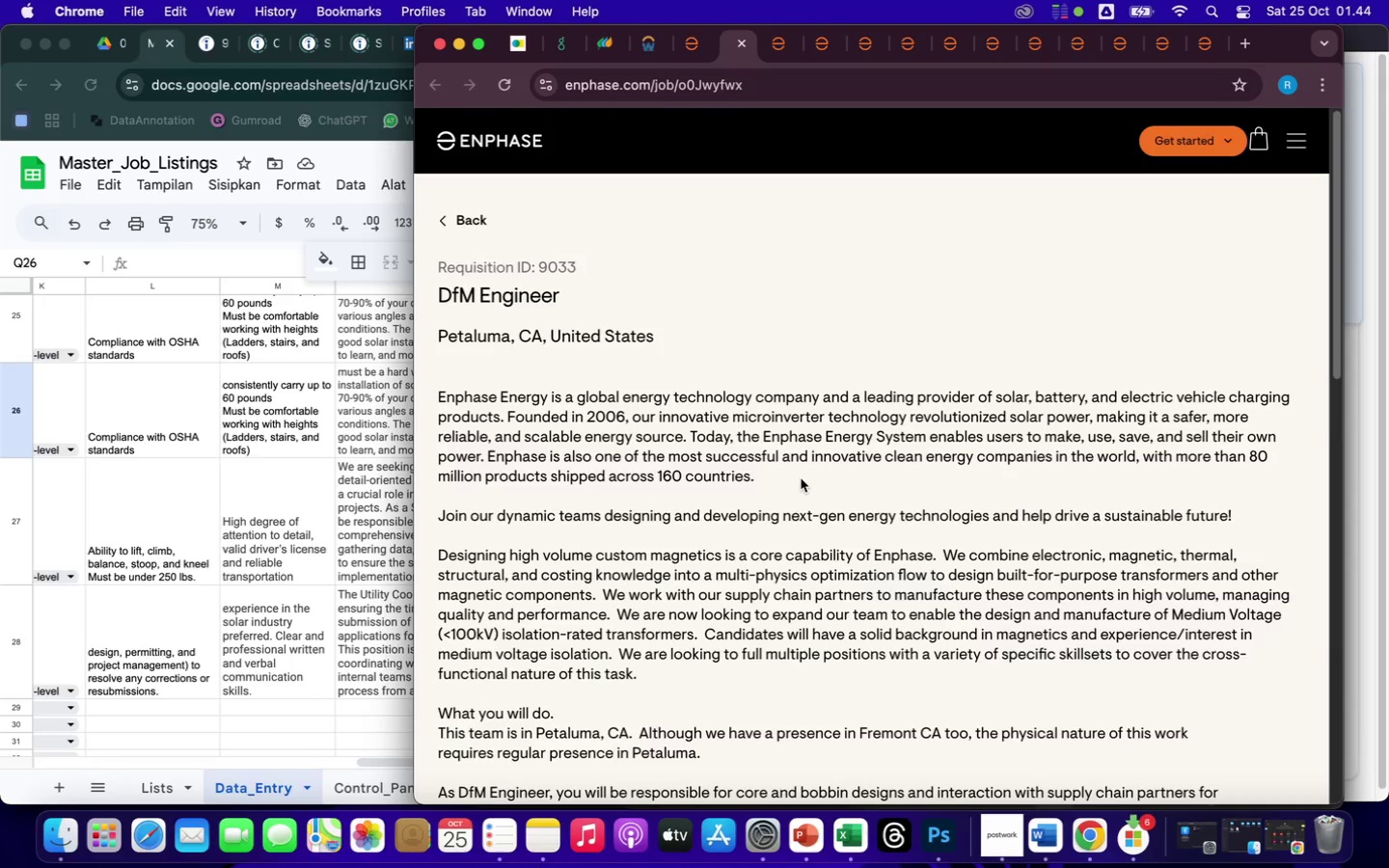 
scroll: coordinate [846, 600], scroll_direction: down, amount: 11.0
 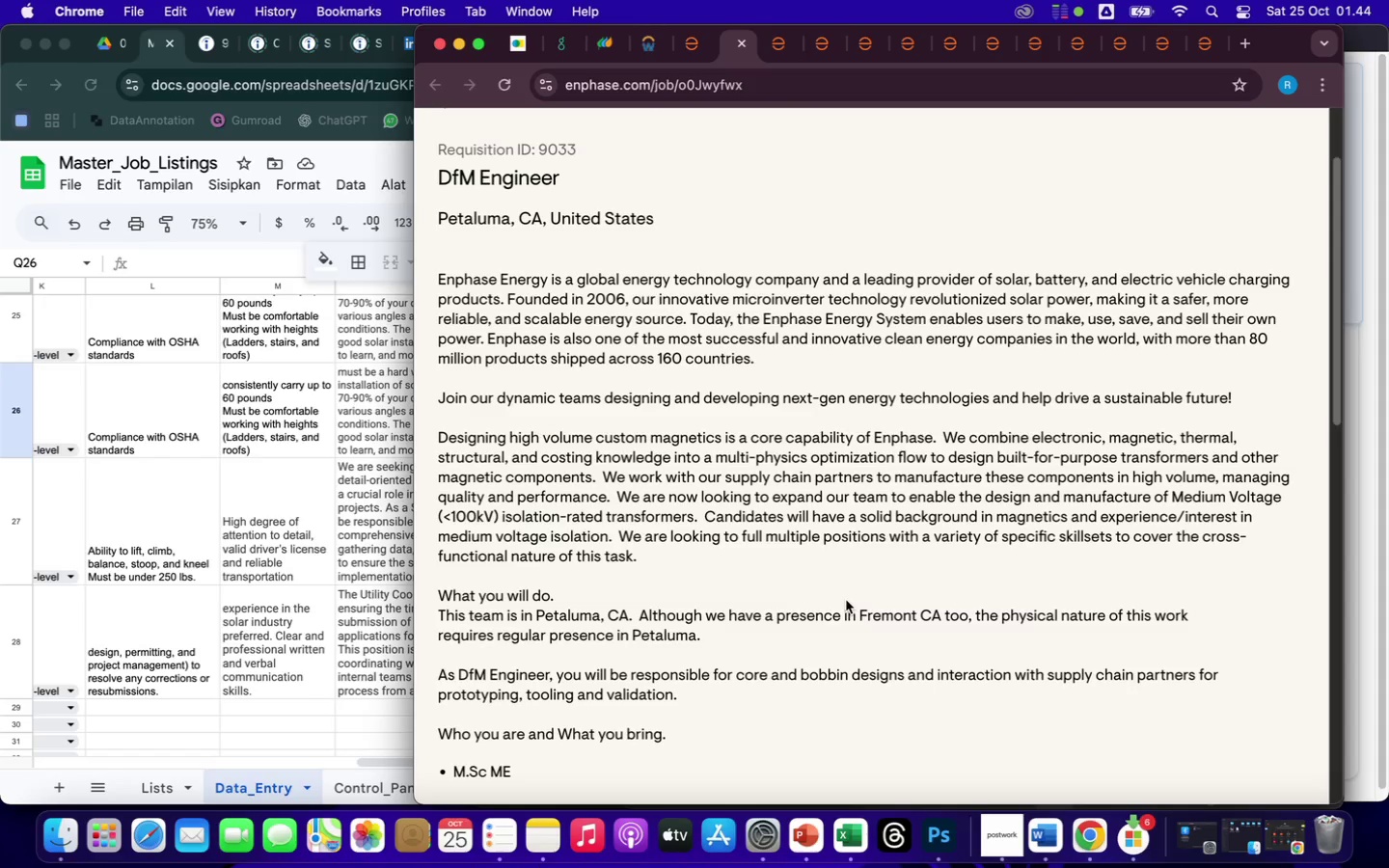 
wait(17.99)
 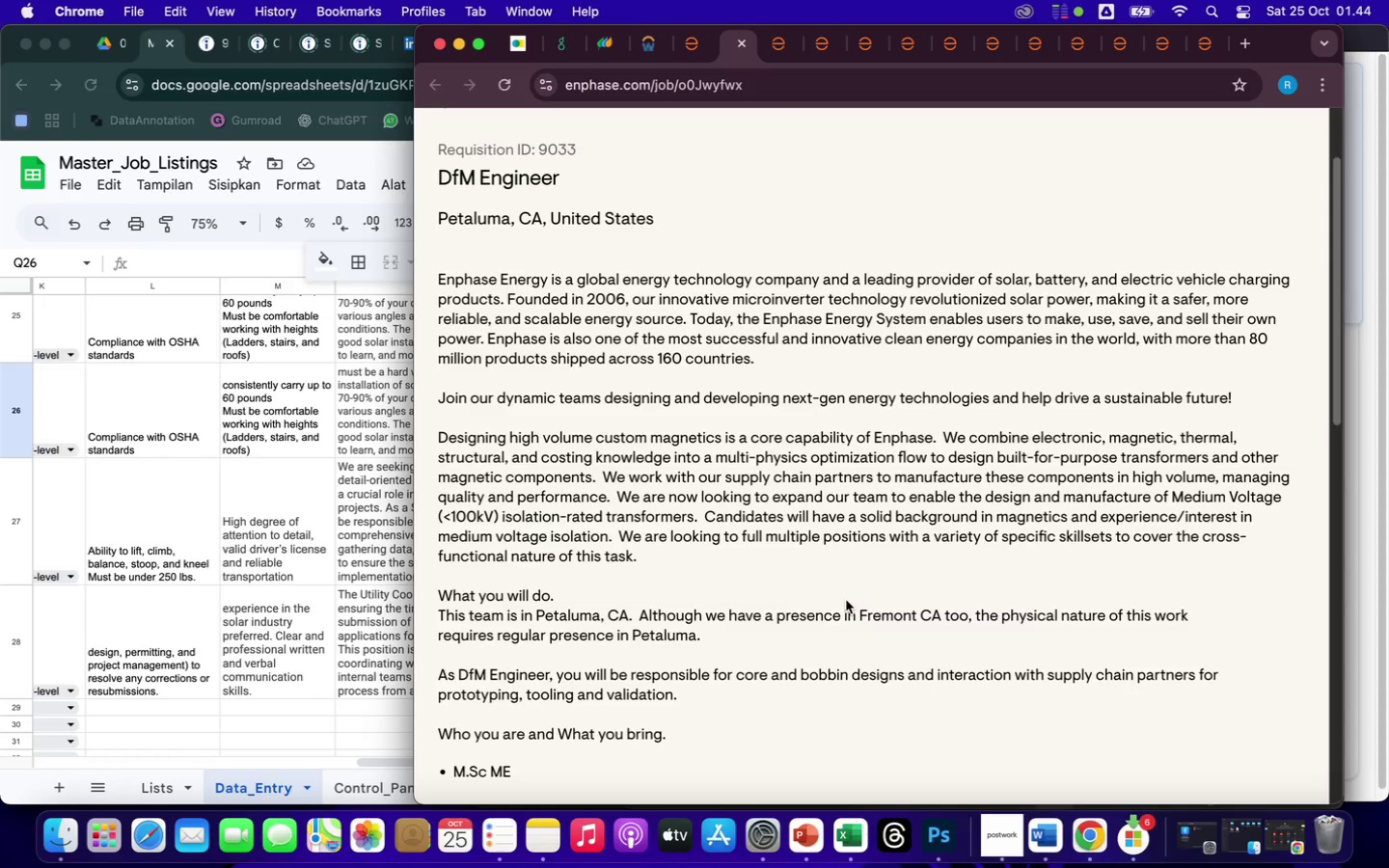 
scroll: coordinate [846, 672], scroll_direction: down, amount: 32.0
 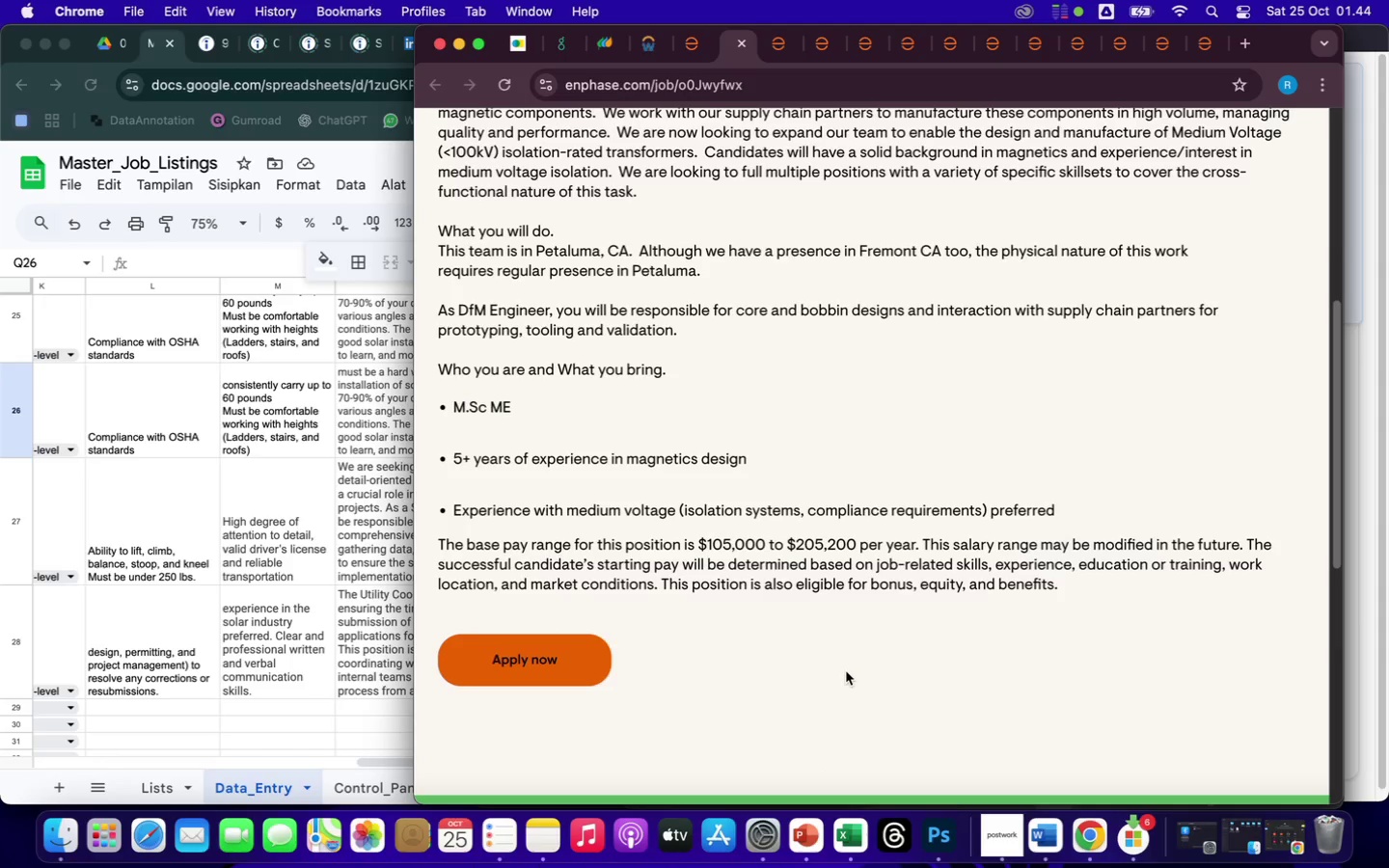 
scroll: coordinate [847, 670], scroll_direction: up, amount: 56.0
 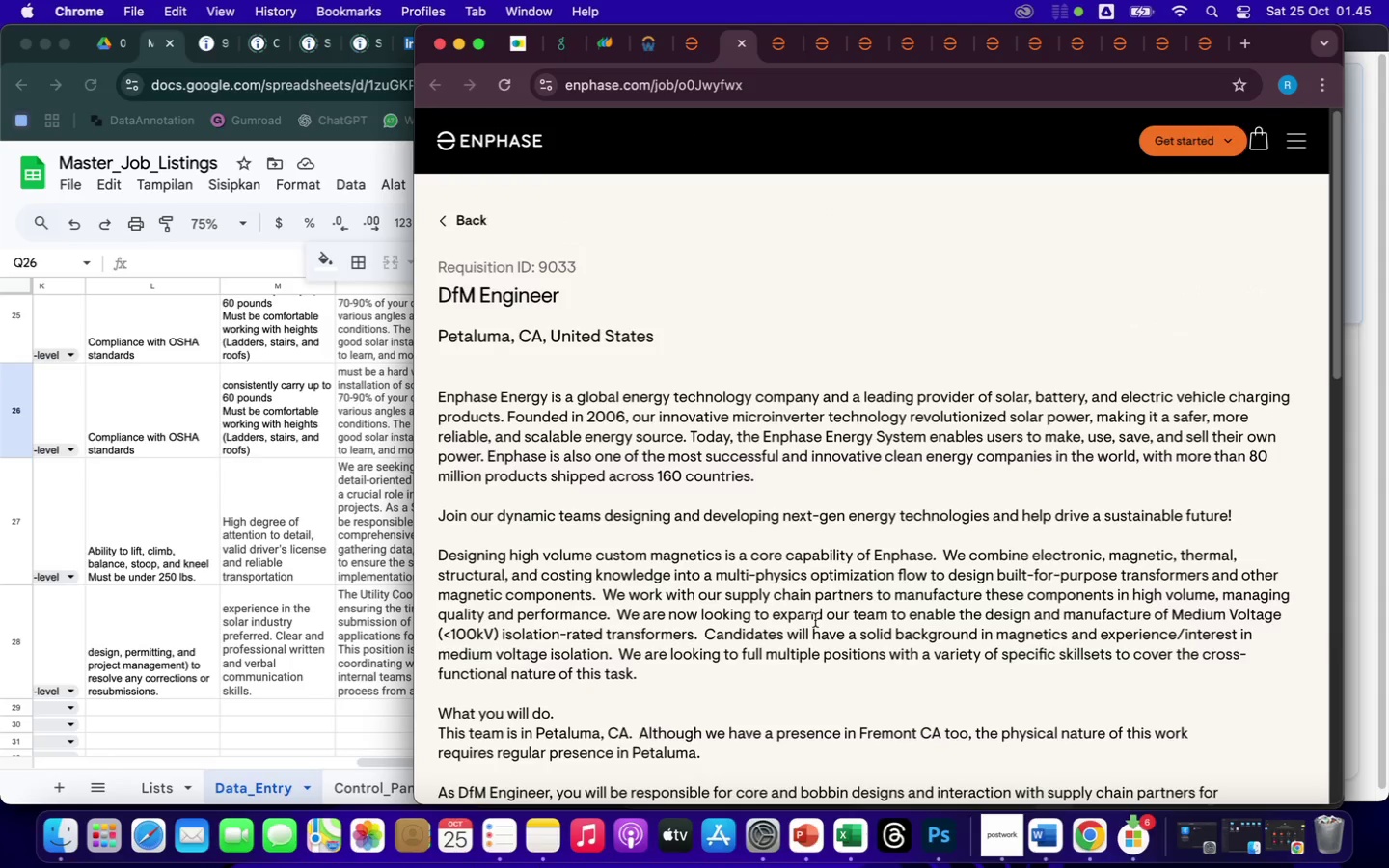 
mouse_move([732, 78])
 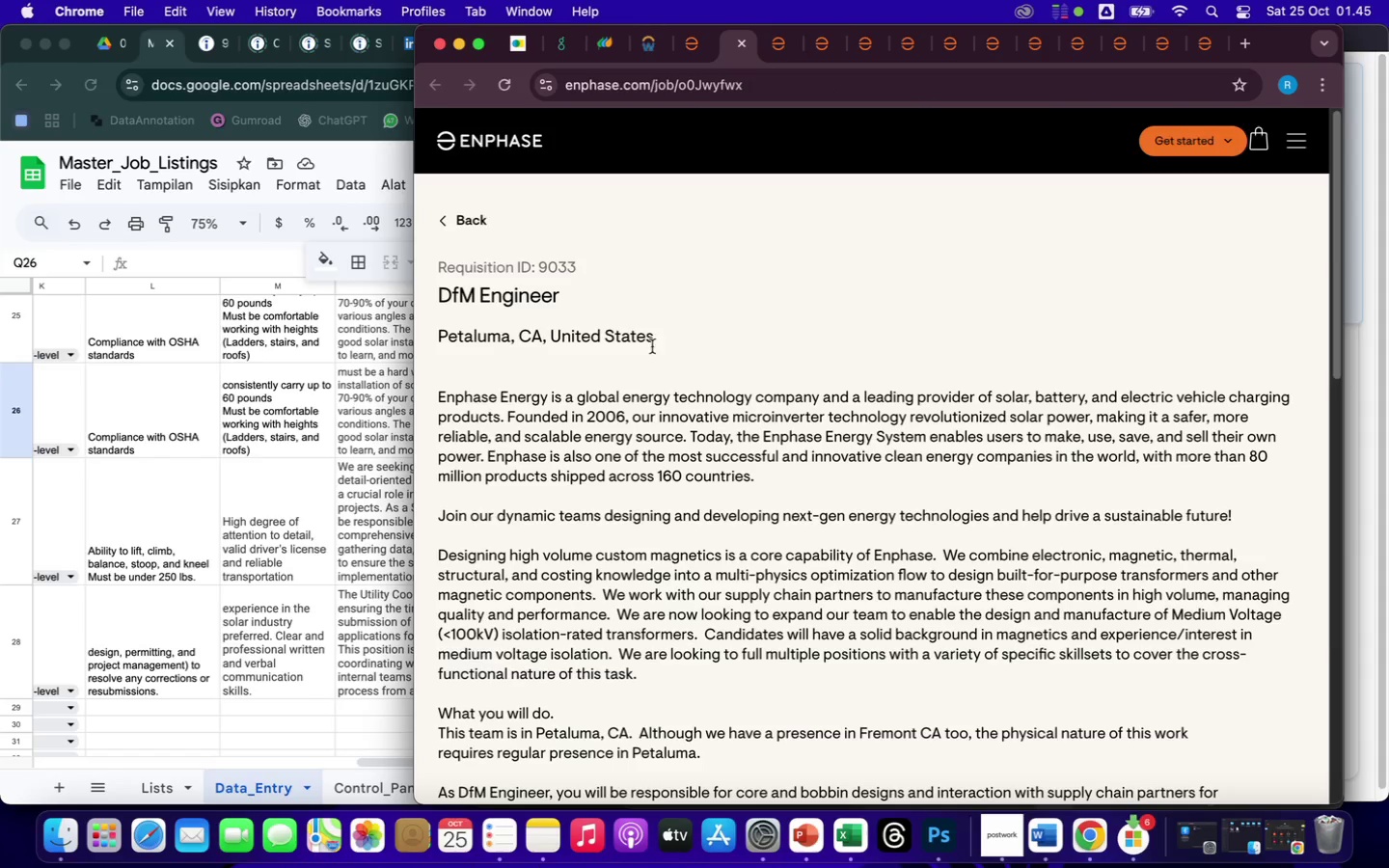 
scroll: coordinate [703, 595], scroll_direction: down, amount: 32.0
 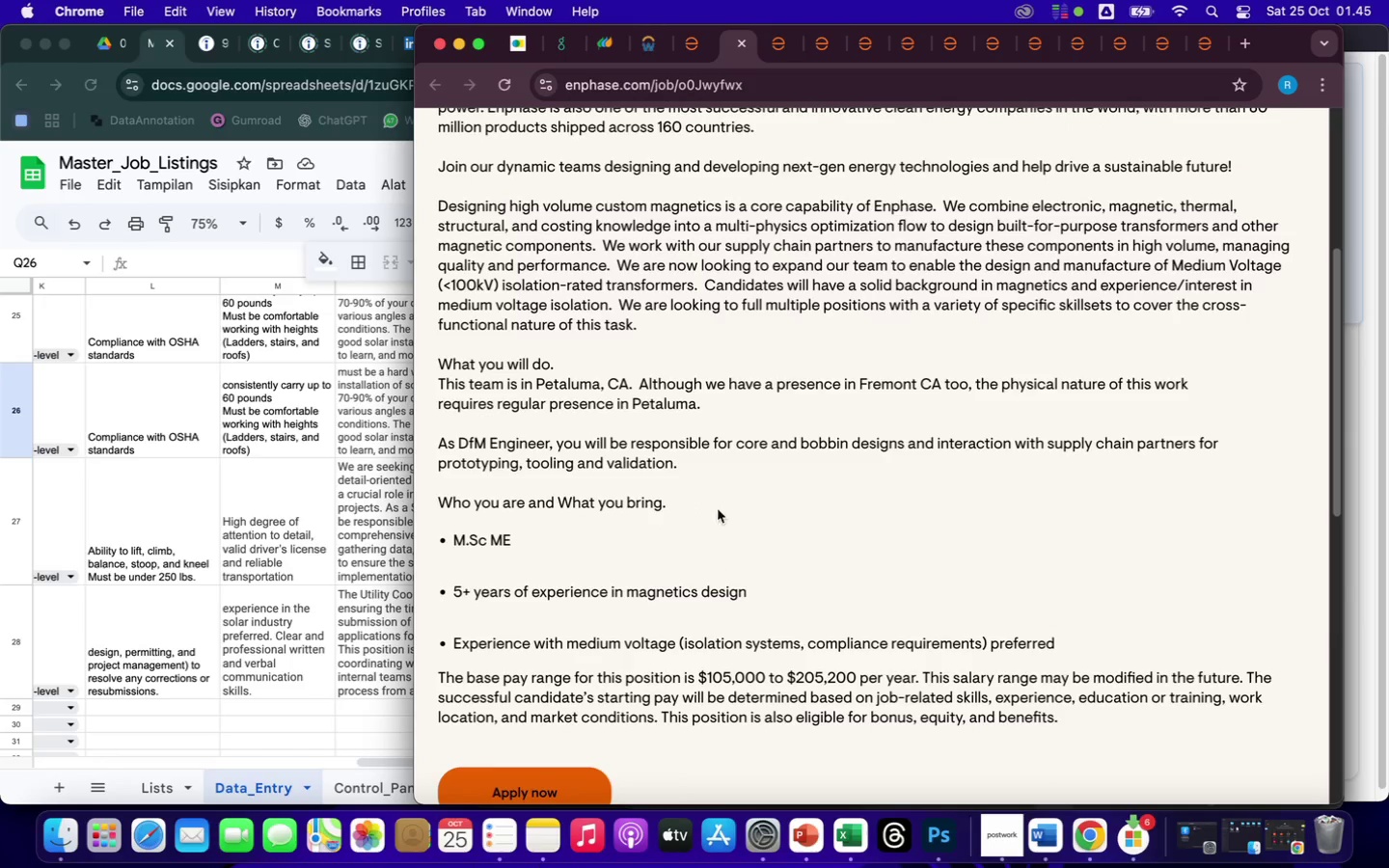 
wait(5.07)
 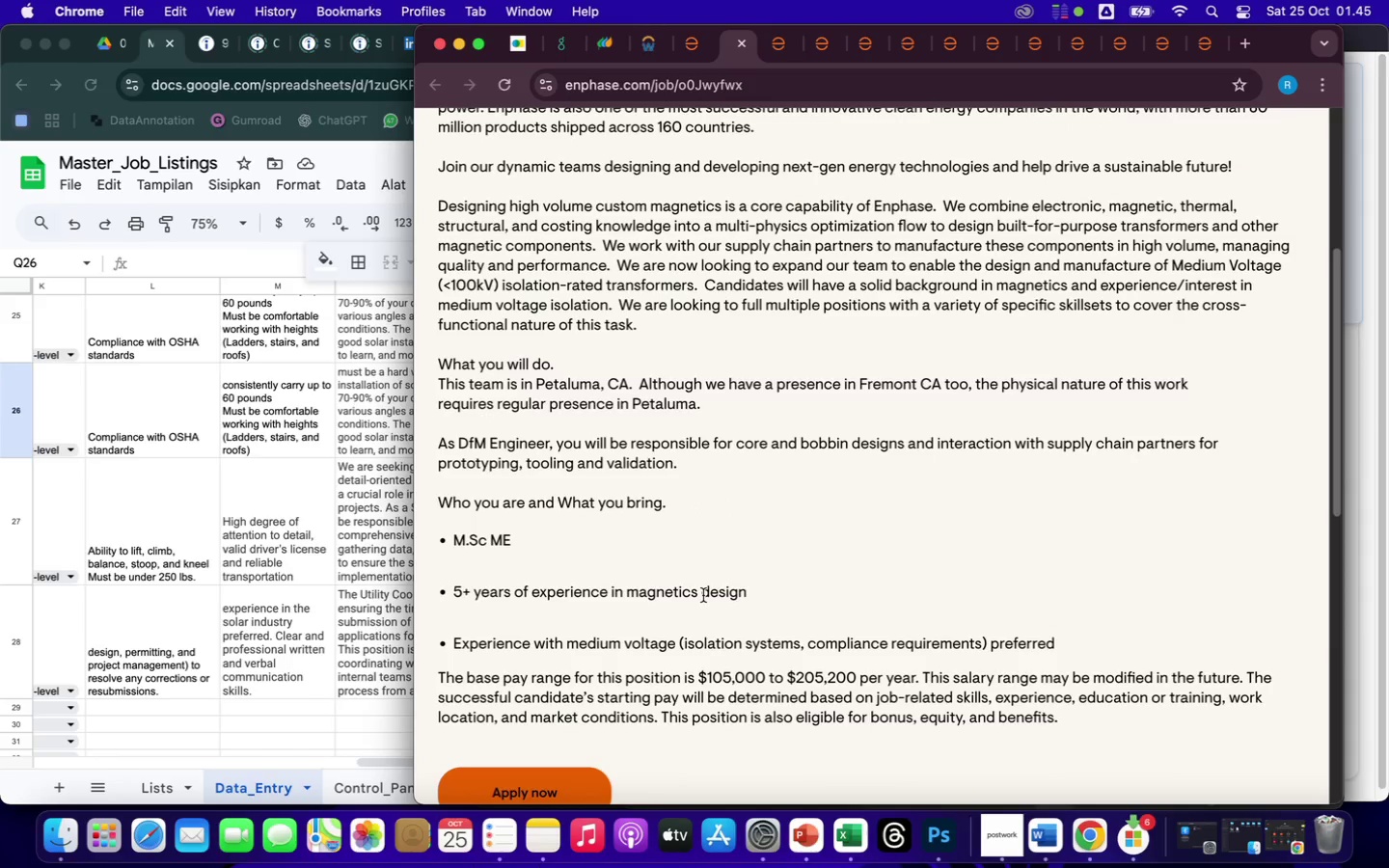 
left_click([743, 44])
 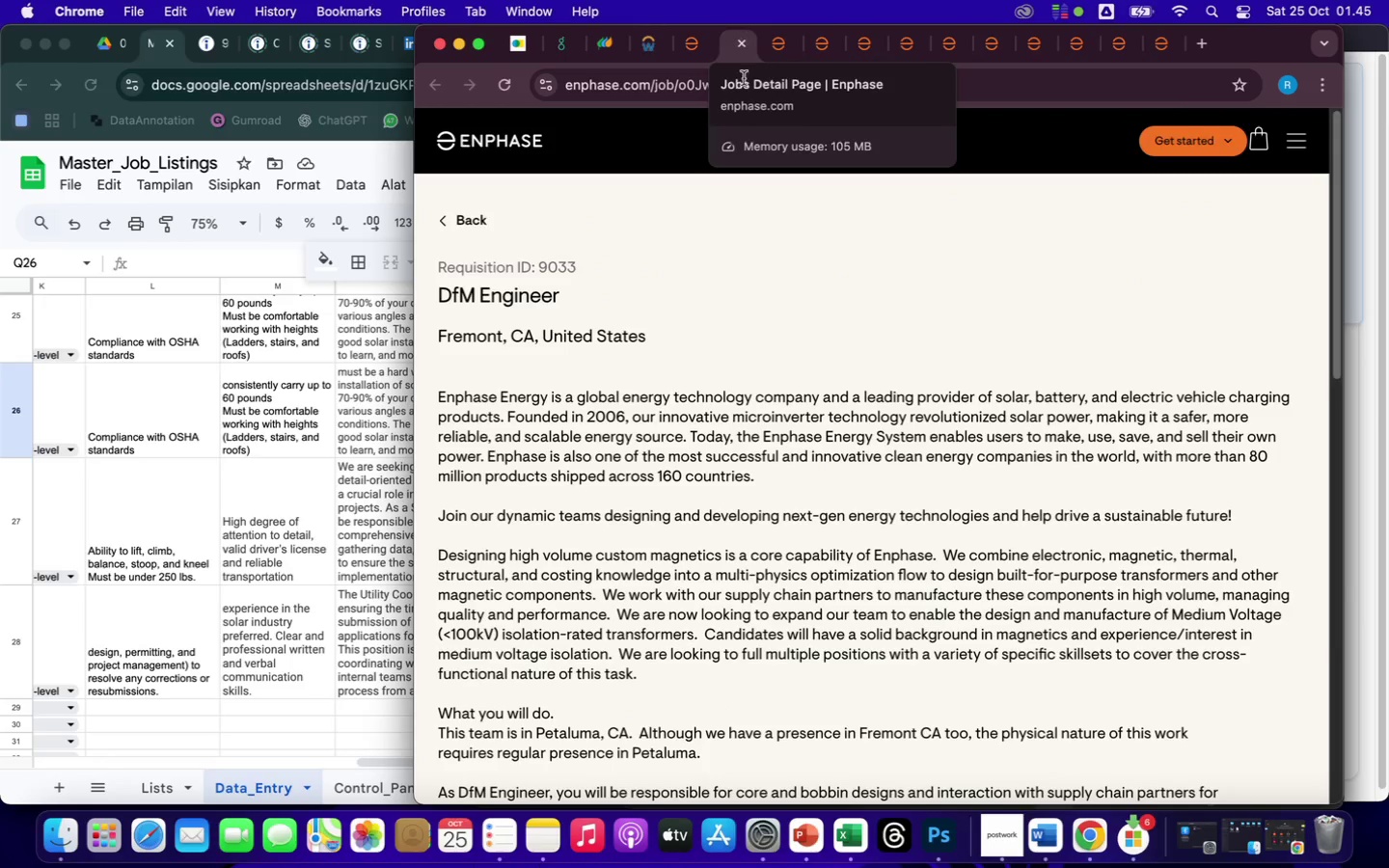 
scroll: coordinate [772, 539], scroll_direction: down, amount: 38.0
 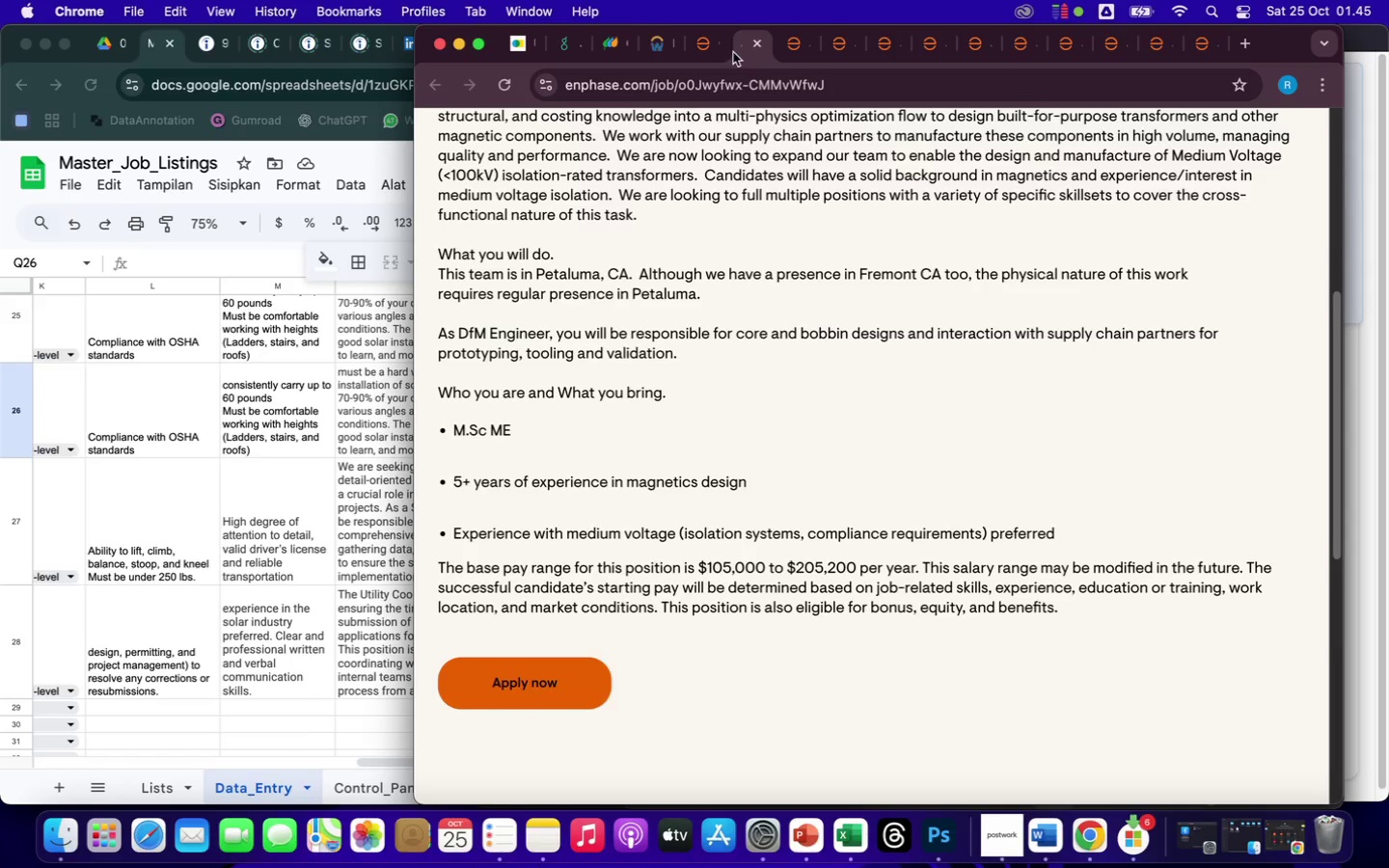 
left_click([757, 43])
 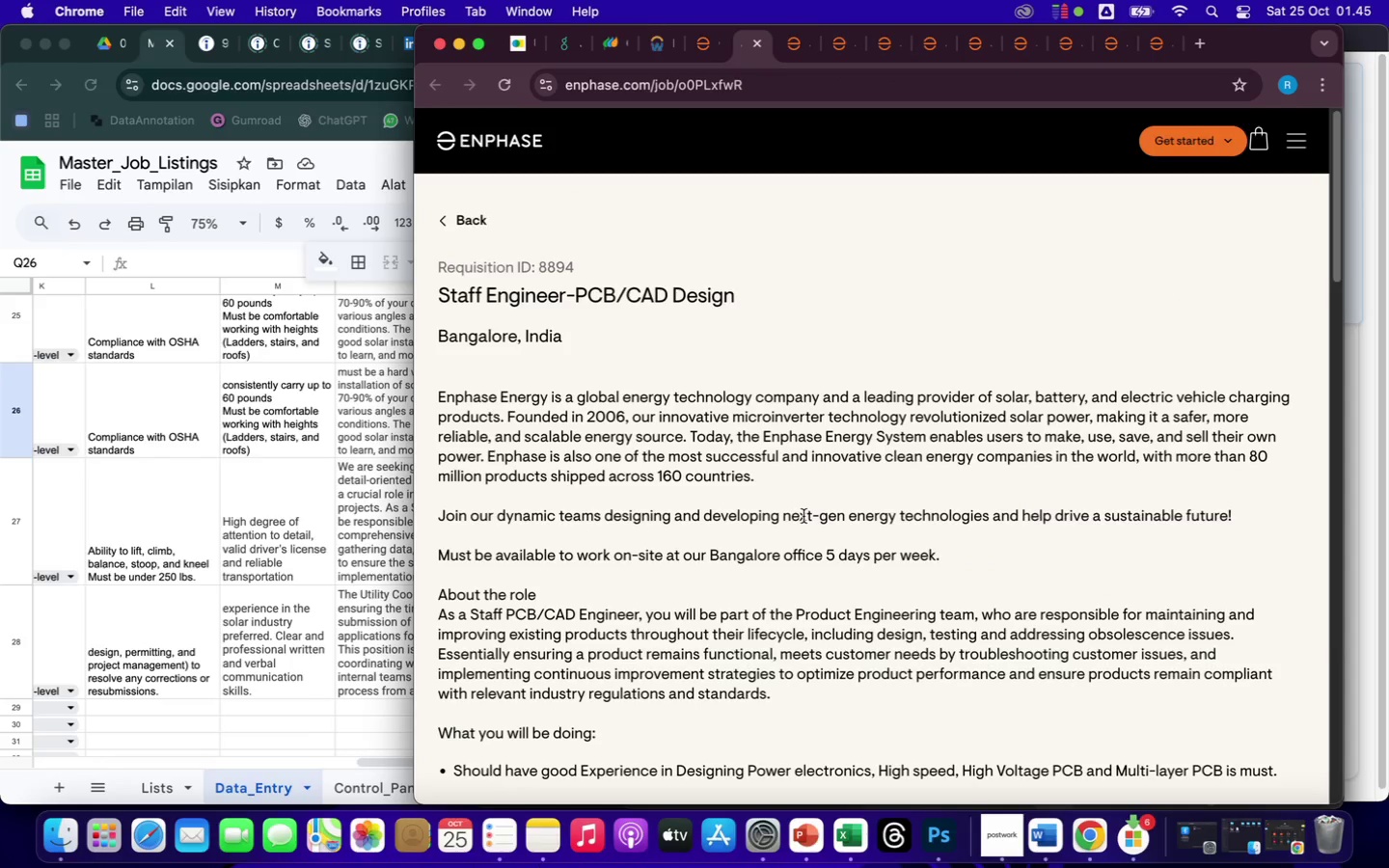 
scroll: coordinate [804, 609], scroll_direction: down, amount: 30.0
 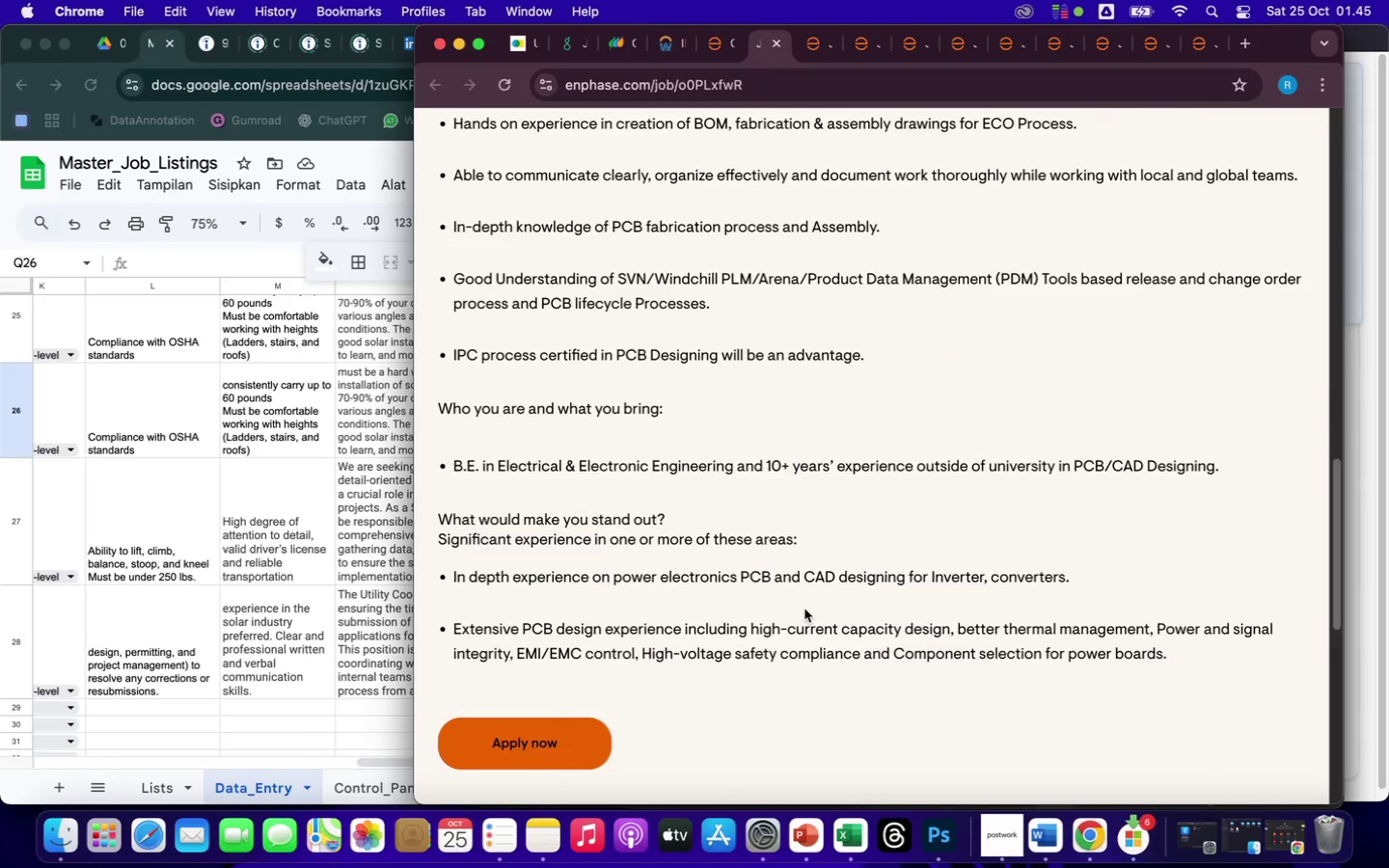 
scroll: coordinate [804, 609], scroll_direction: up, amount: 55.0
 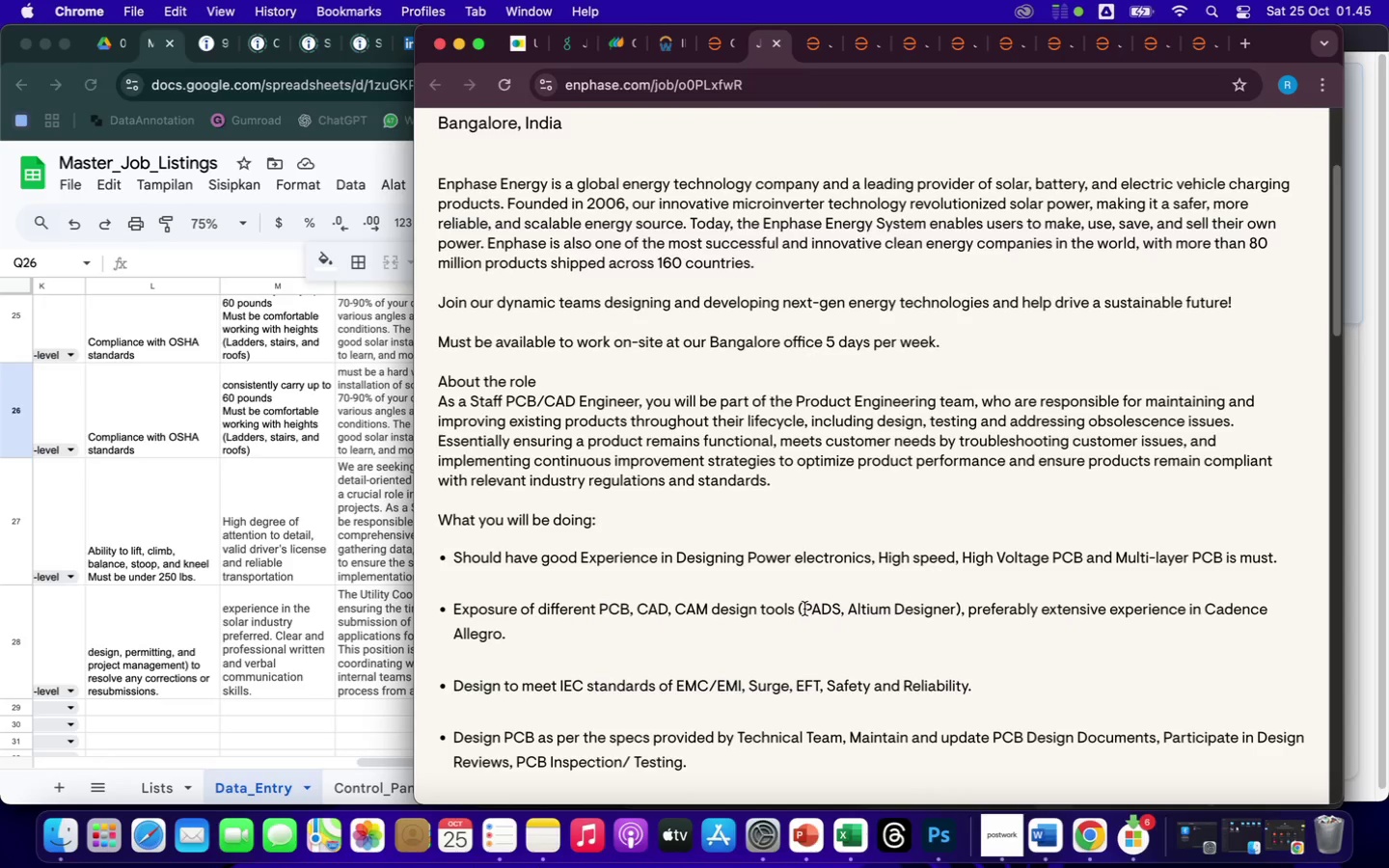 
wait(10.33)
 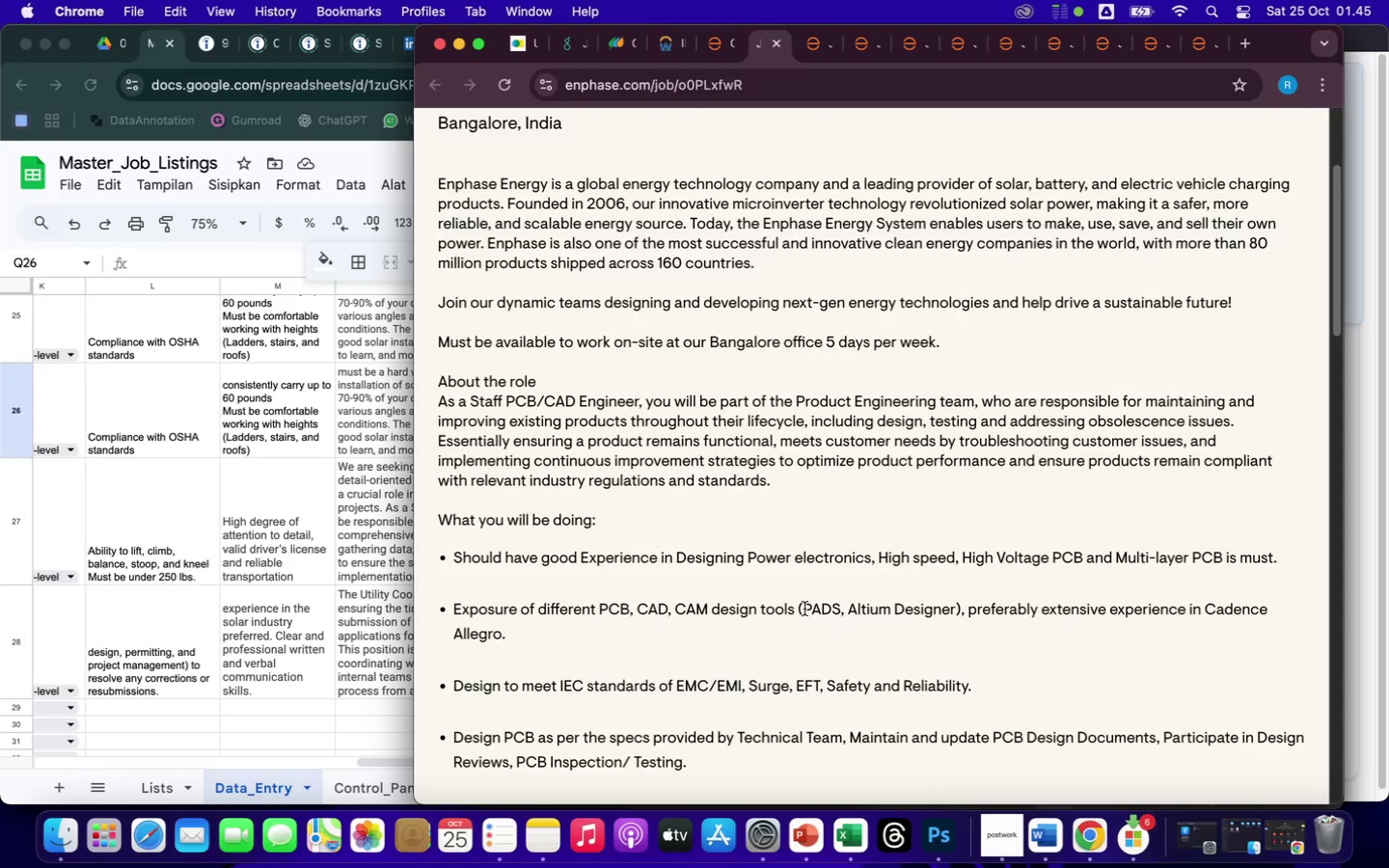 
scroll: coordinate [825, 703], scroll_direction: down, amount: 77.0
 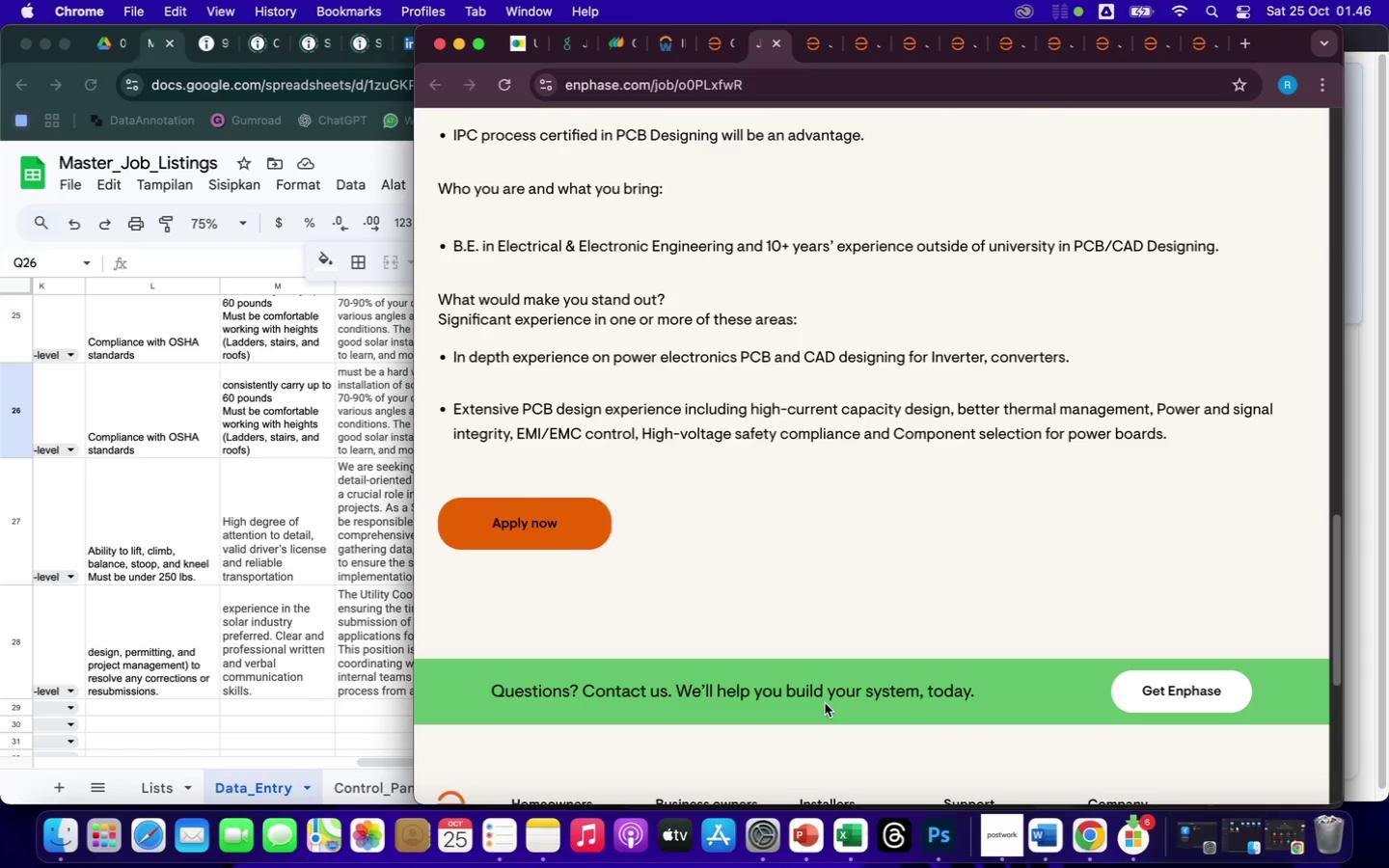 
wait(25.66)
 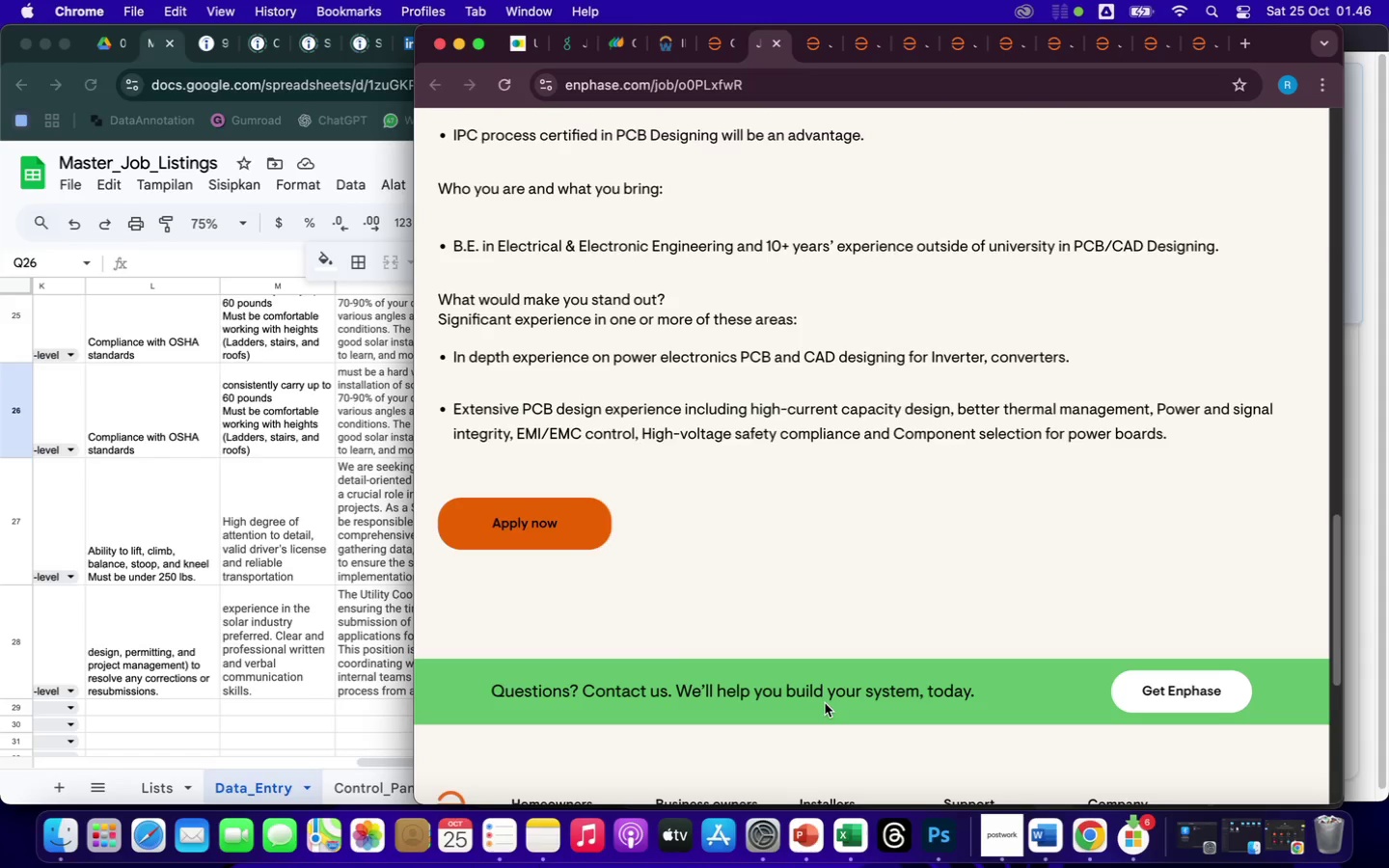 
left_click([1361, 718])
 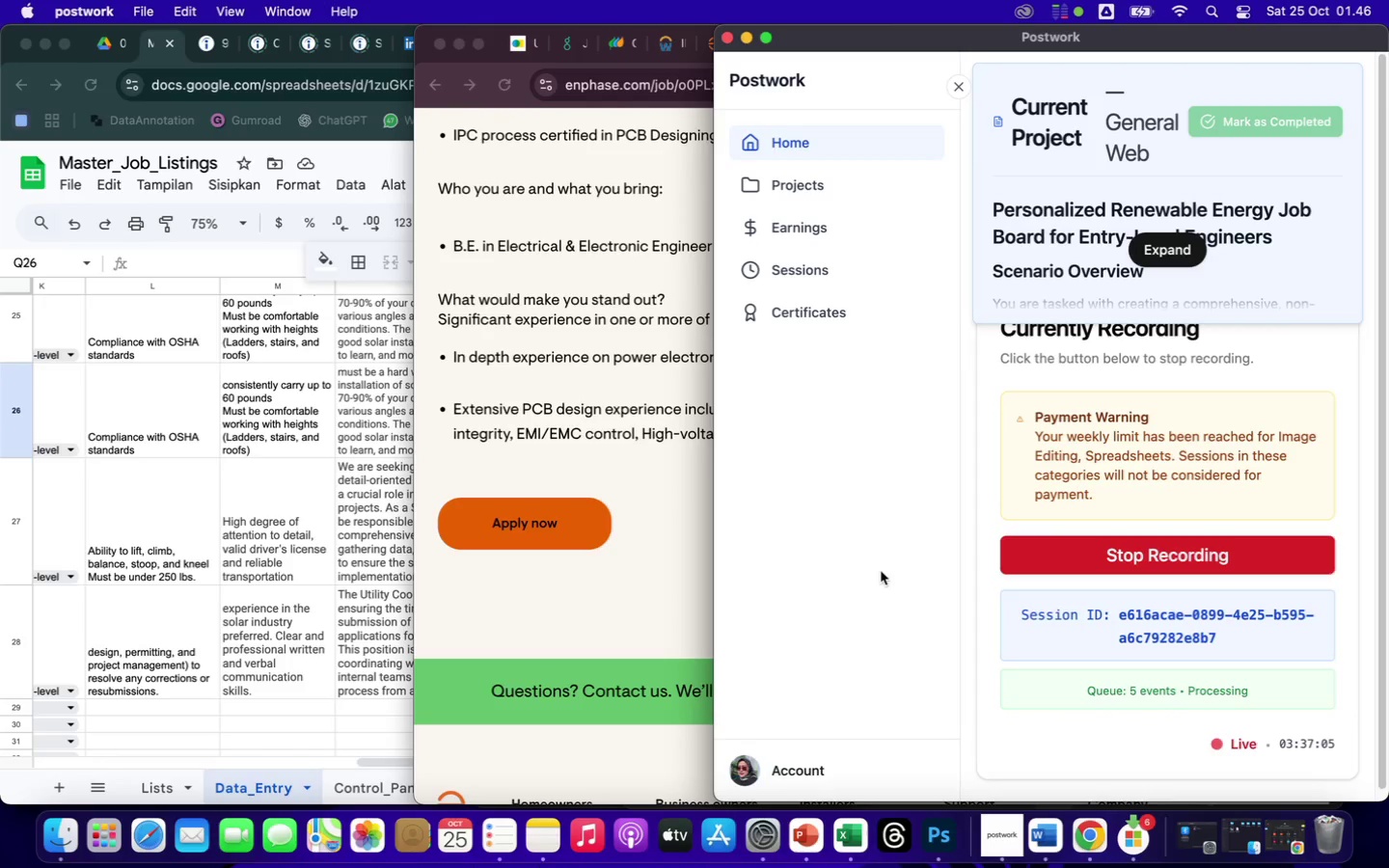 
left_click([618, 461])
 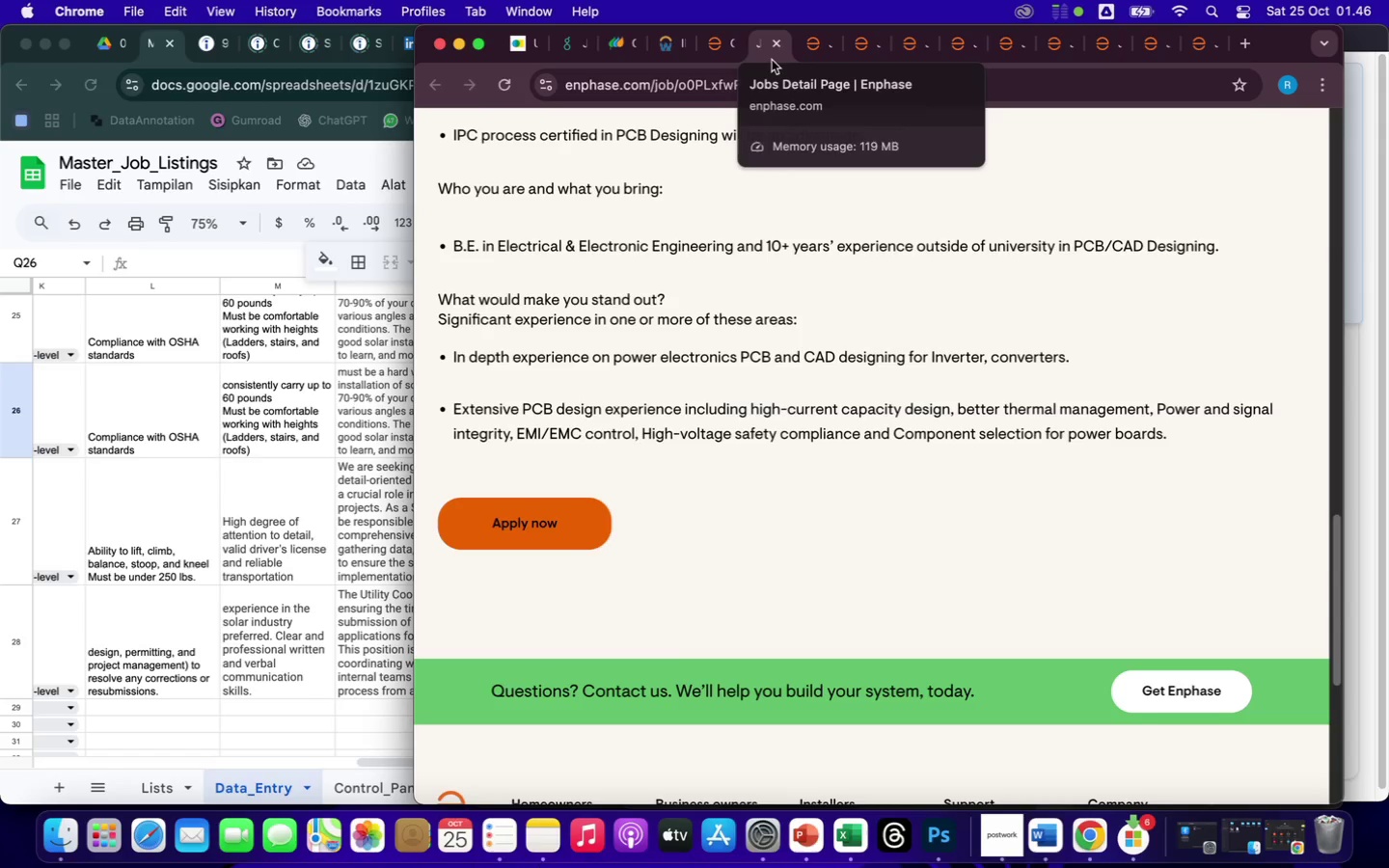 
wait(6.01)
 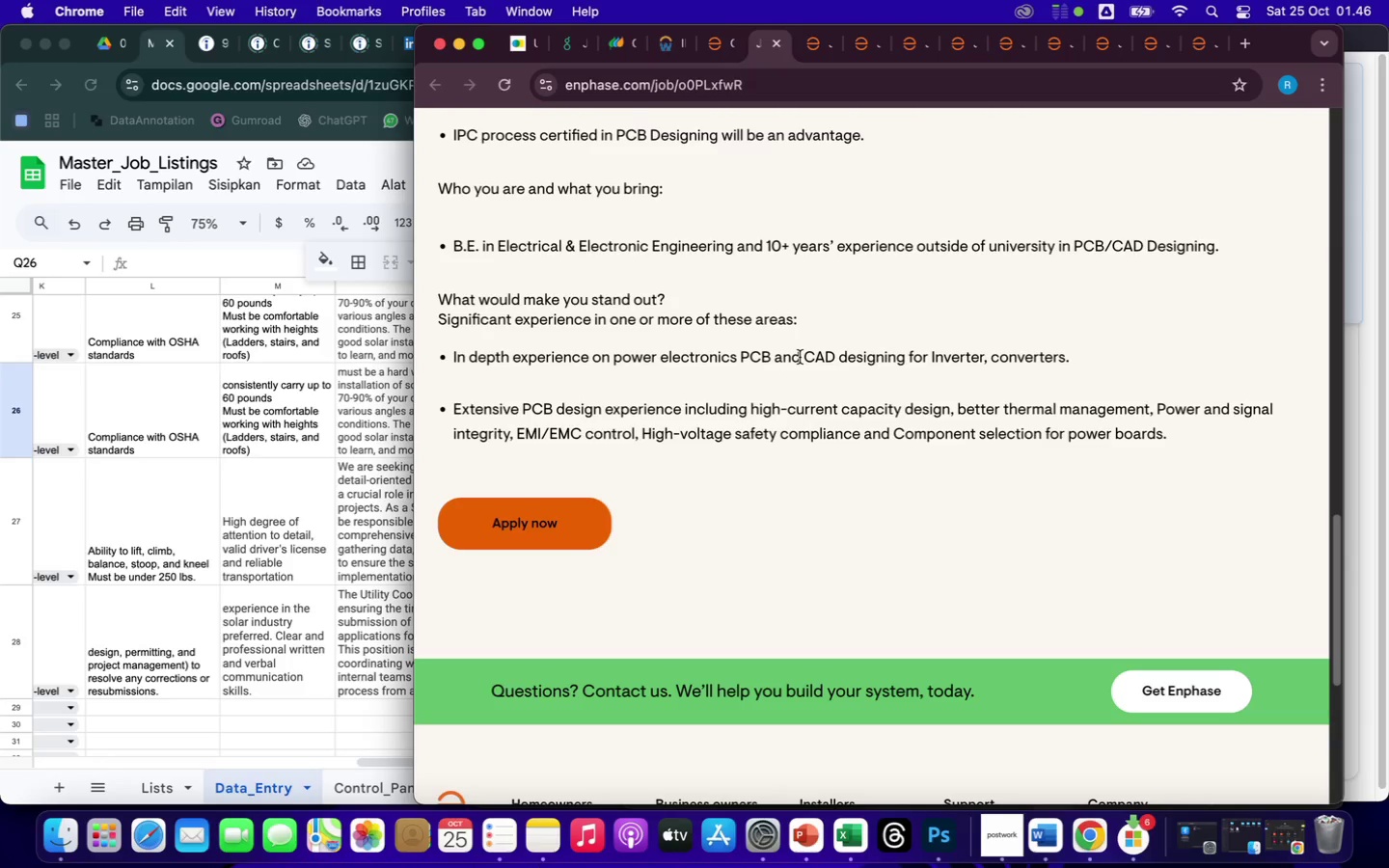 
left_click([779, 46])
 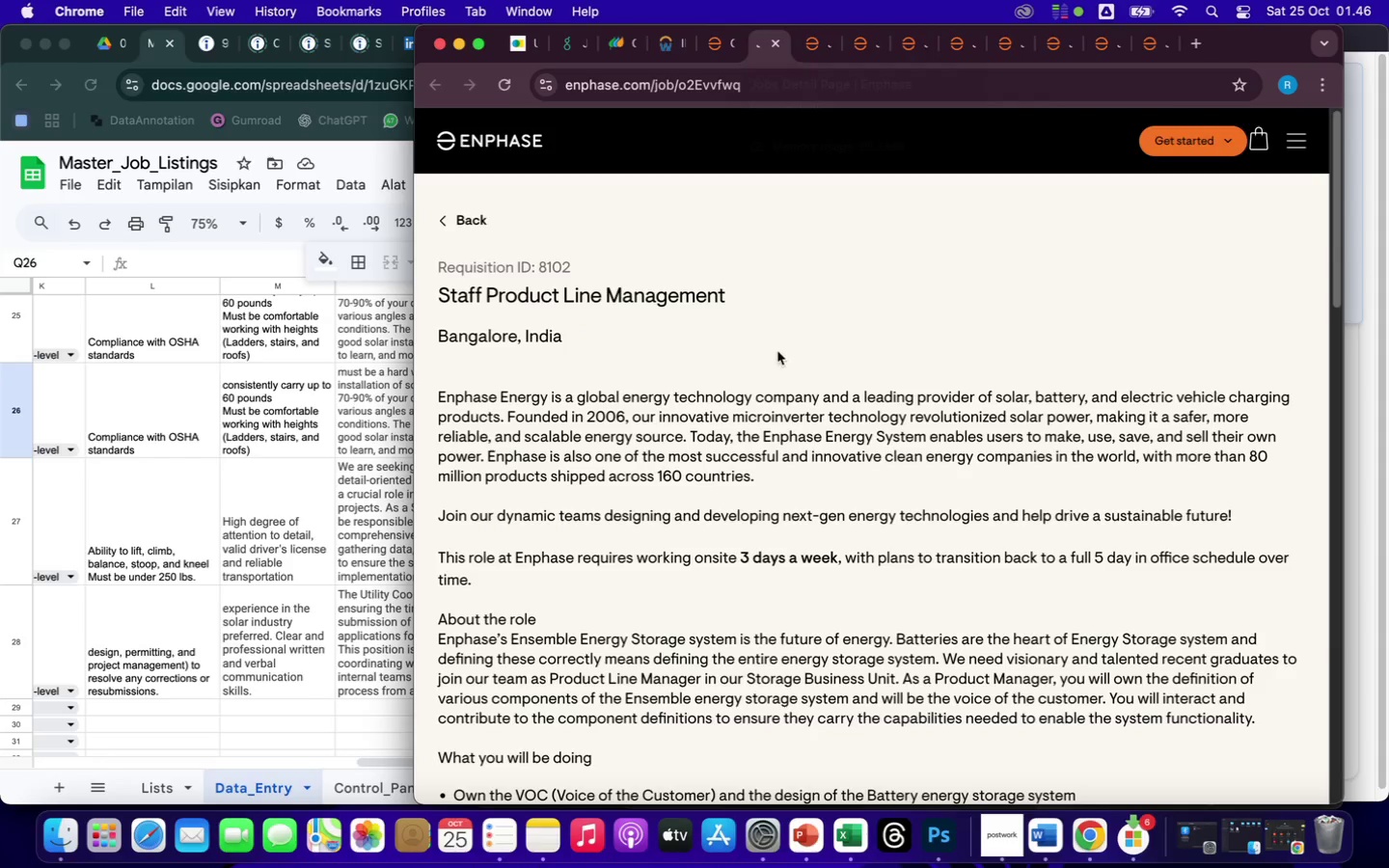 
scroll: coordinate [830, 625], scroll_direction: down, amount: 53.0
 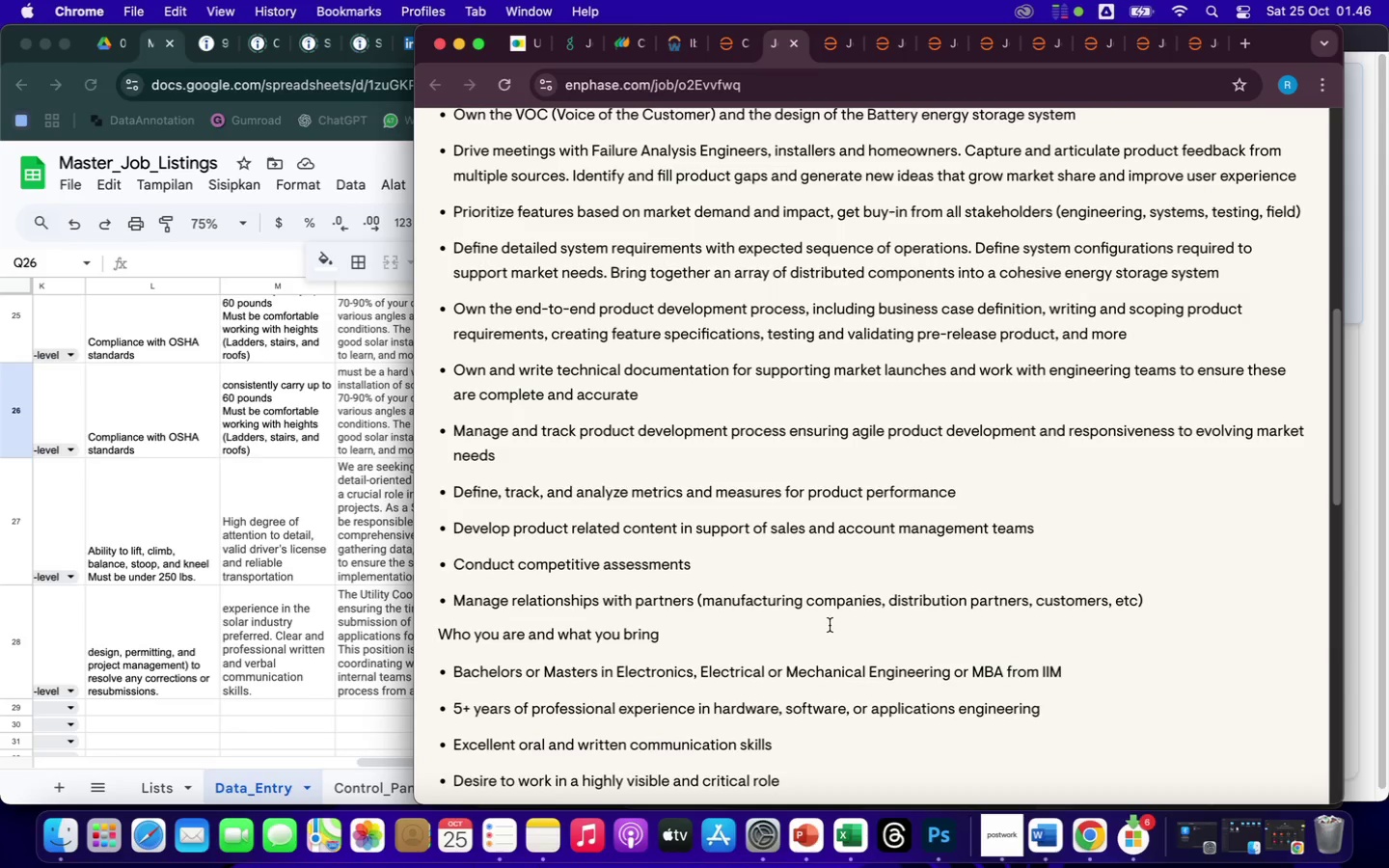 
wait(7.68)
 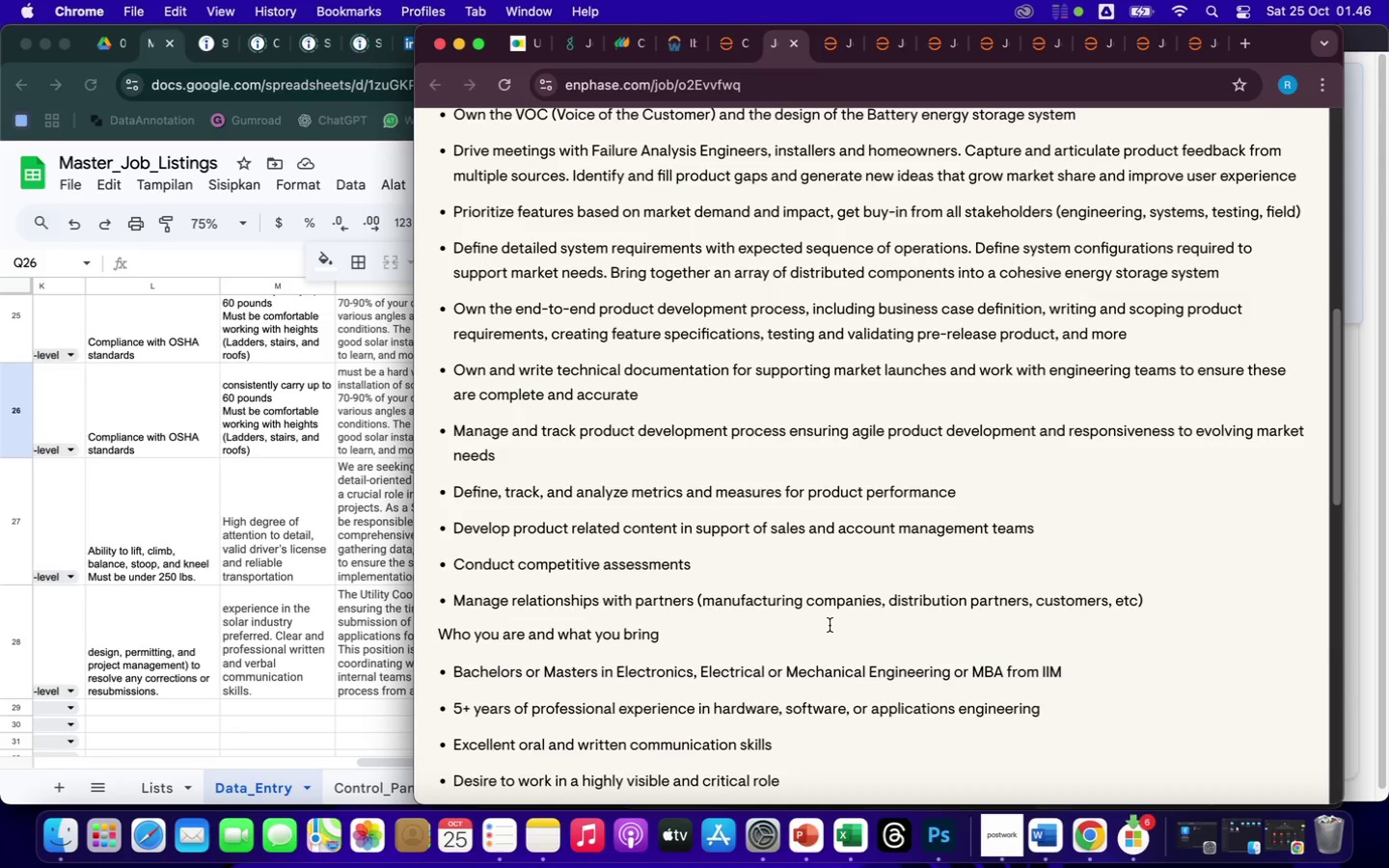 
scroll: coordinate [830, 625], scroll_direction: down, amount: 9.0
 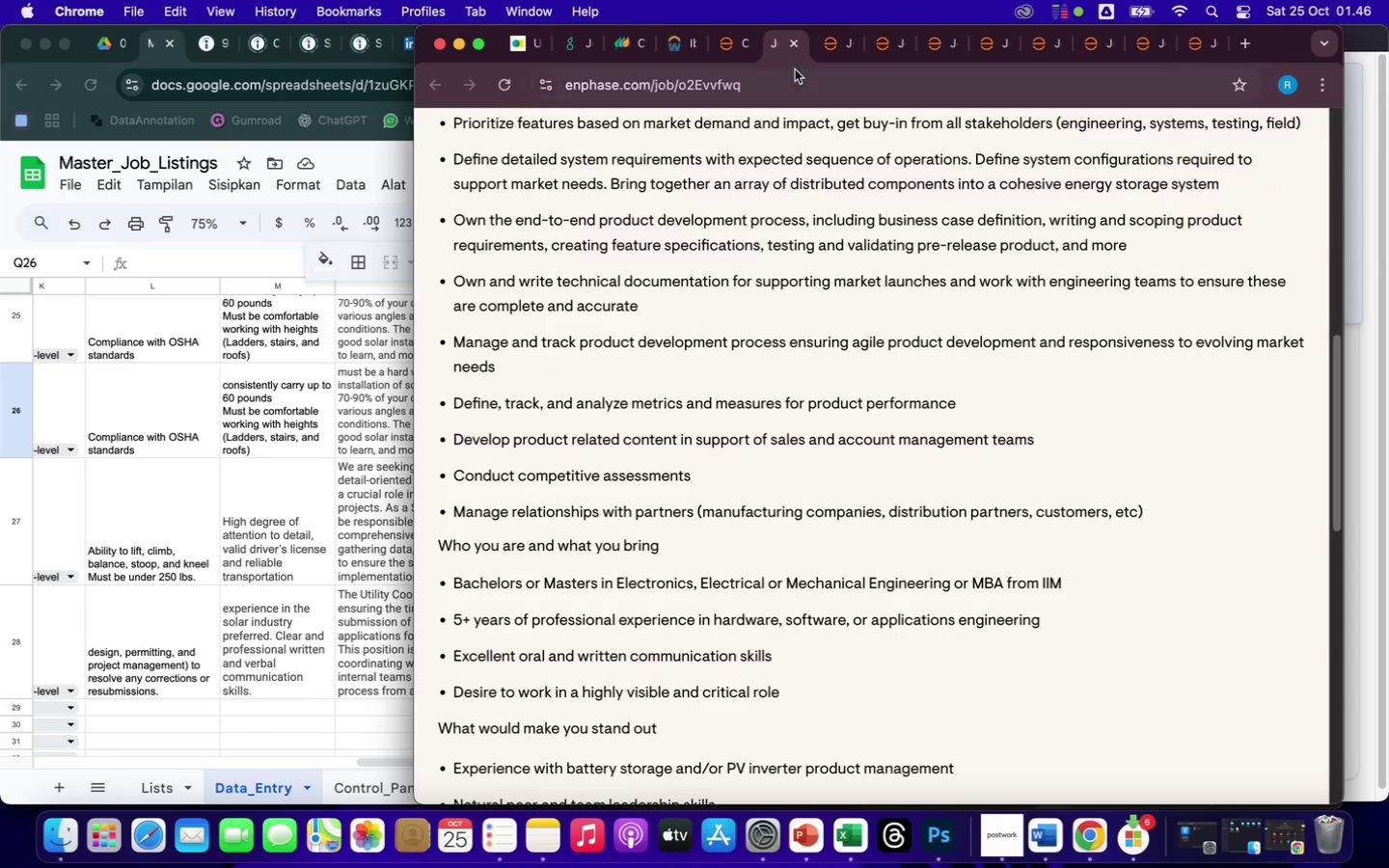 
left_click([794, 46])
 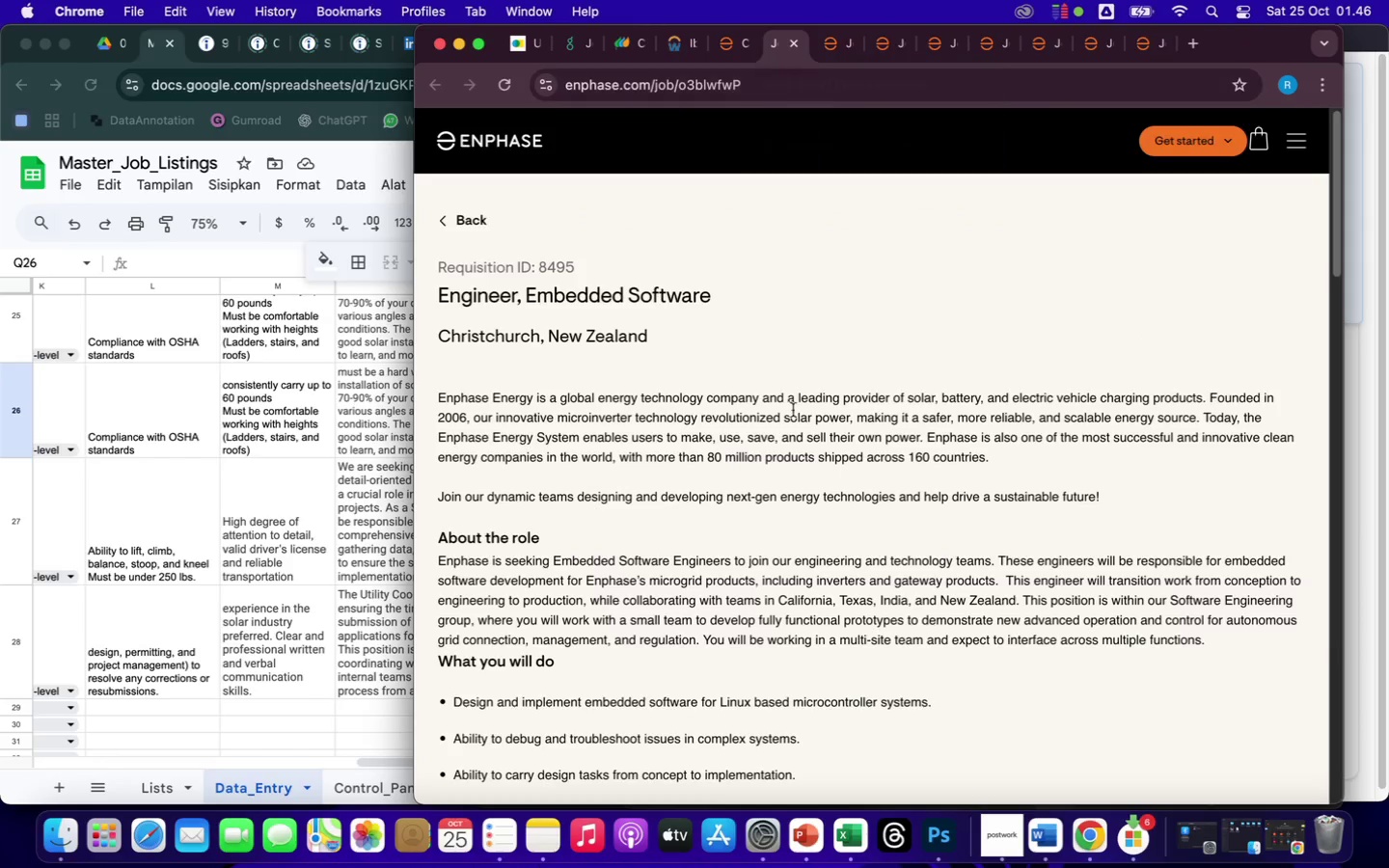 
scroll: coordinate [787, 628], scroll_direction: down, amount: 64.0
 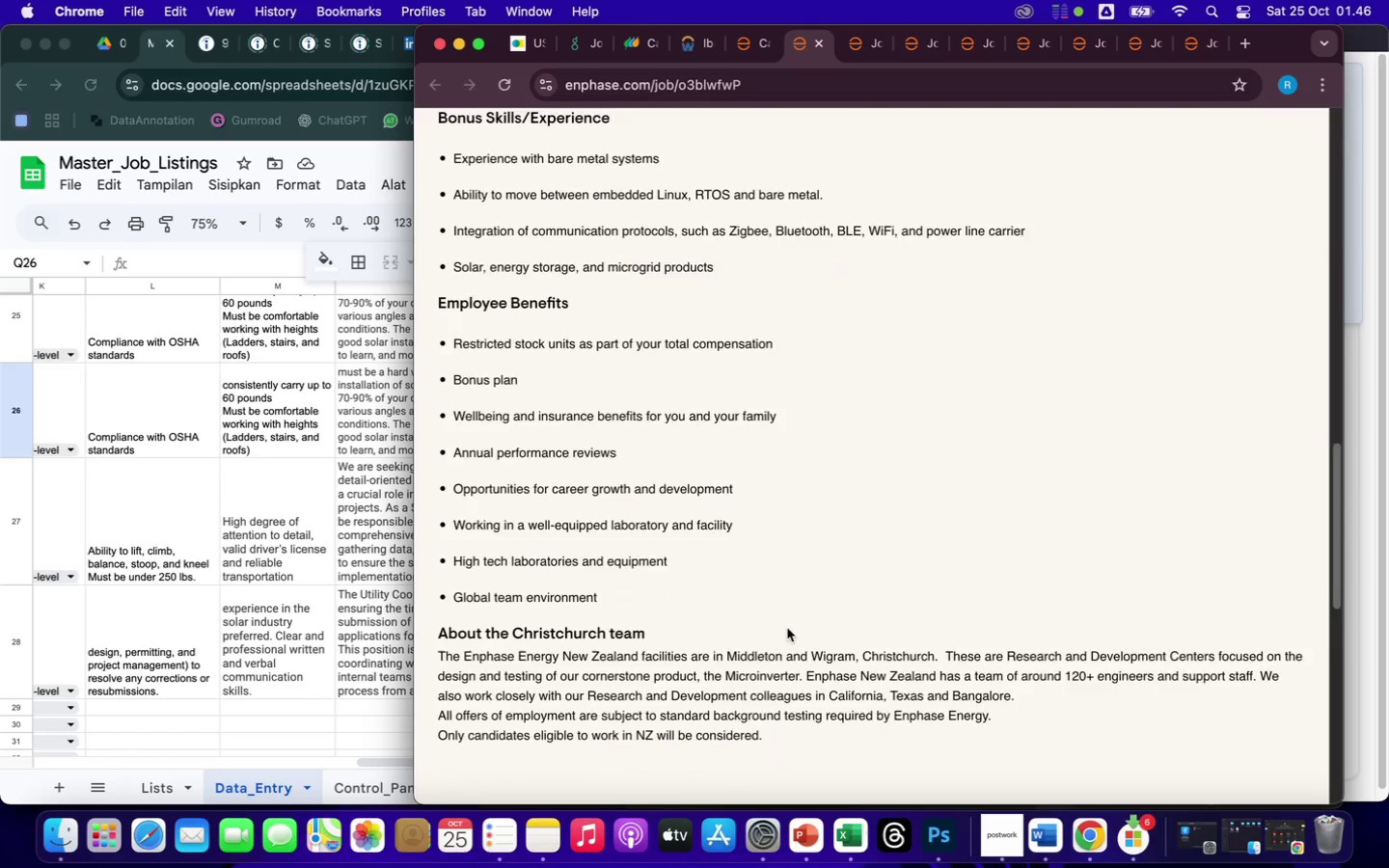 
scroll: coordinate [787, 628], scroll_direction: up, amount: 61.0
 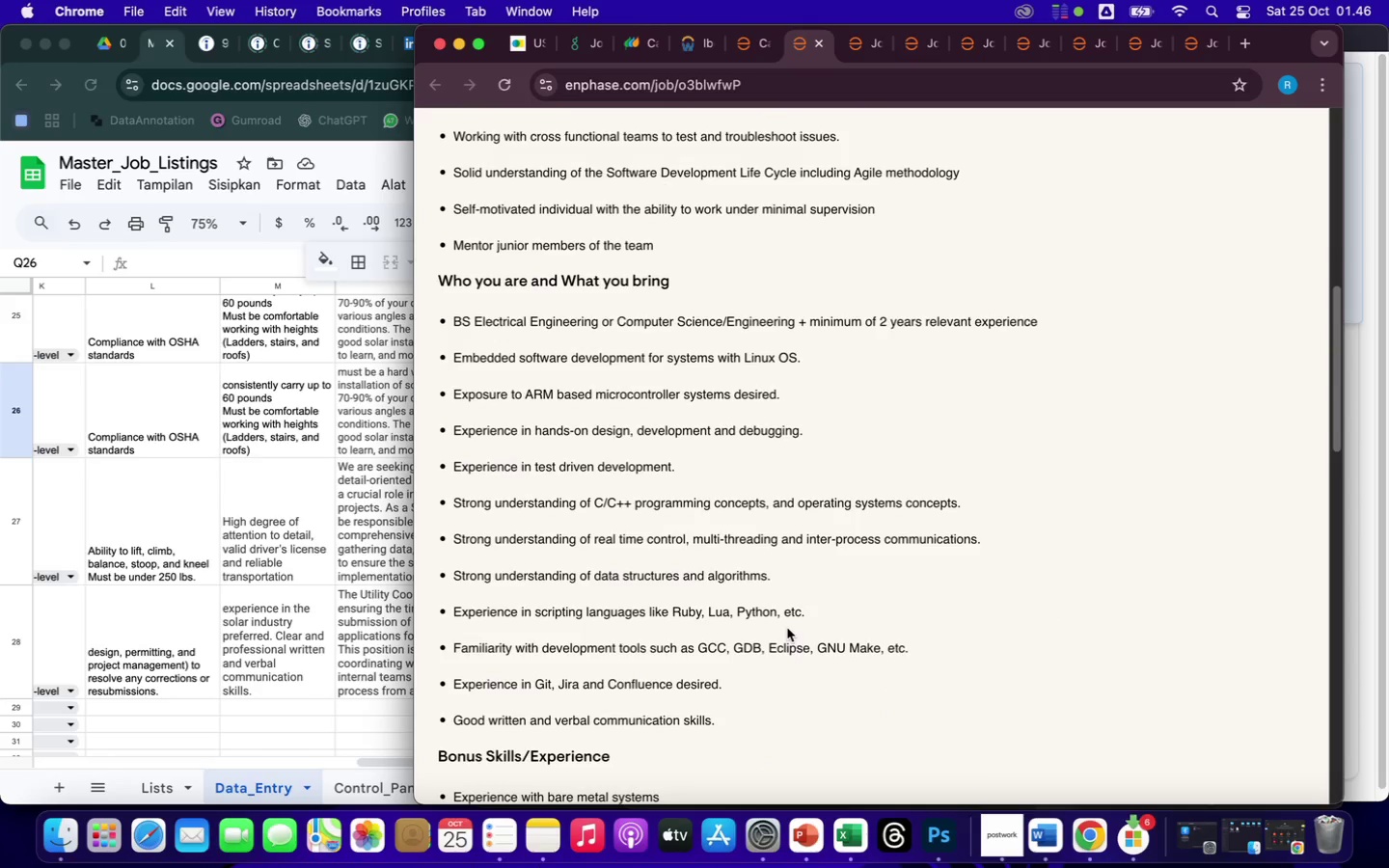 
wait(8.8)
 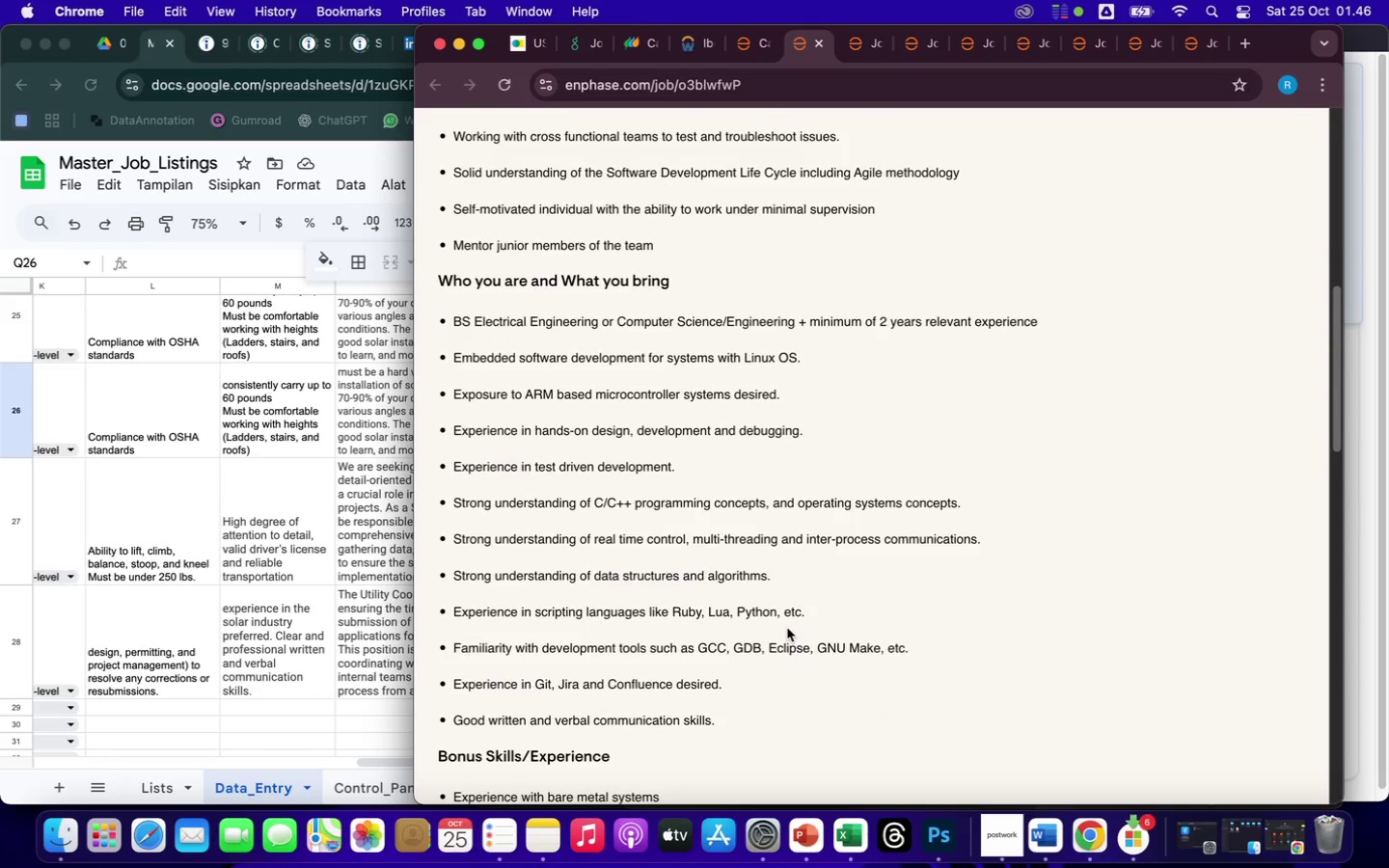 
scroll: coordinate [898, 582], scroll_direction: down, amount: 83.0
 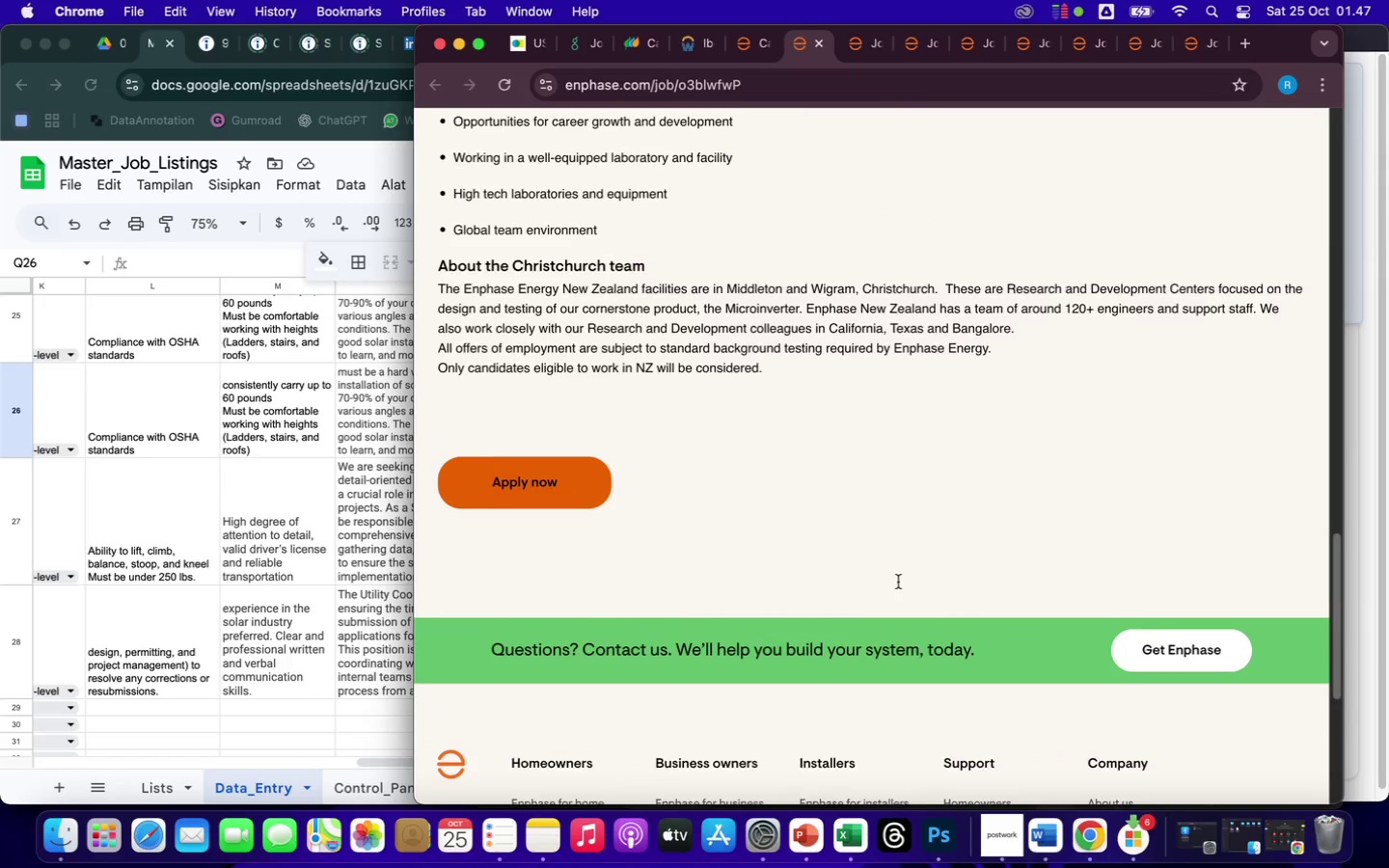 
scroll: coordinate [898, 582], scroll_direction: up, amount: 119.0
 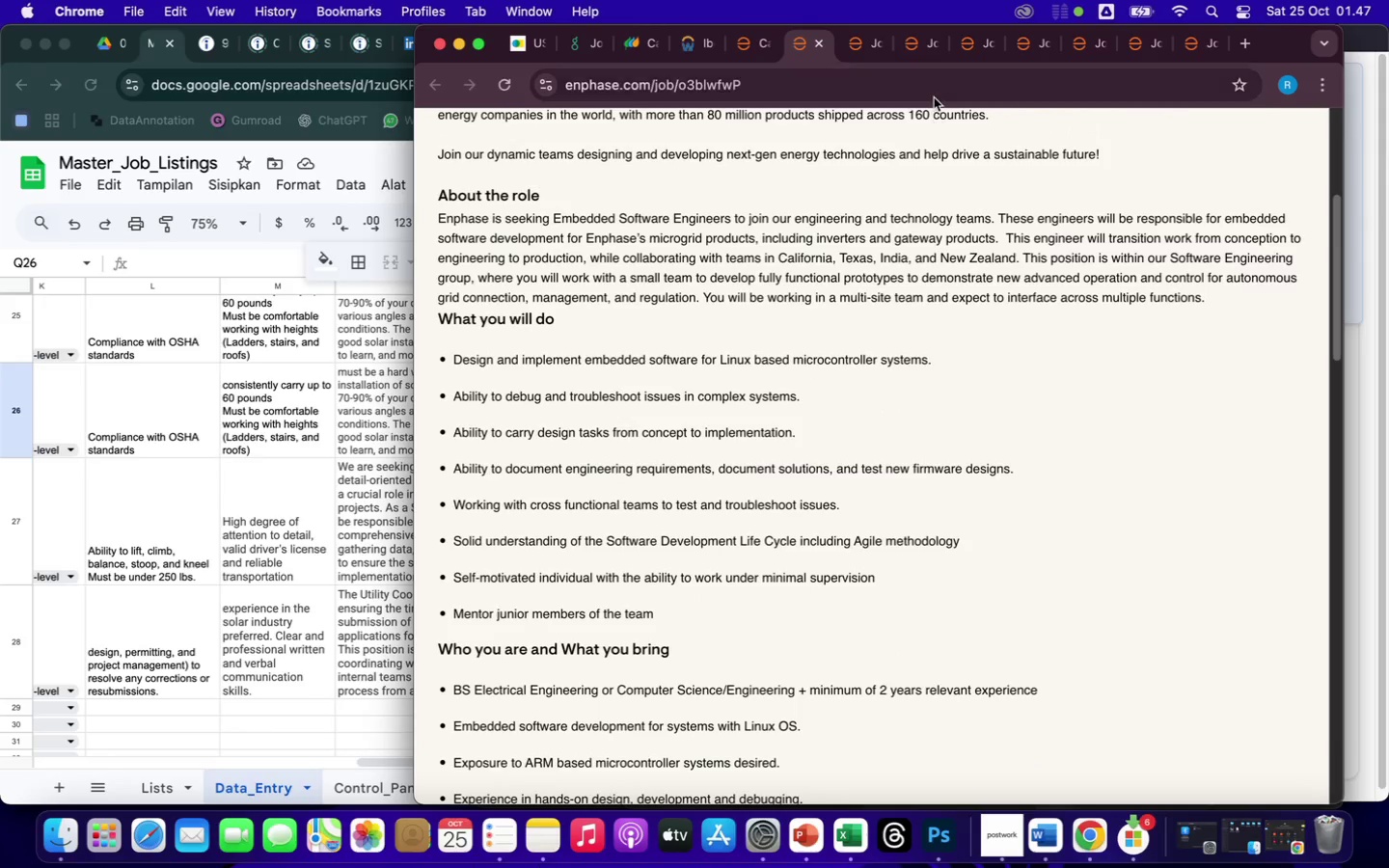 
left_click([850, 51])
 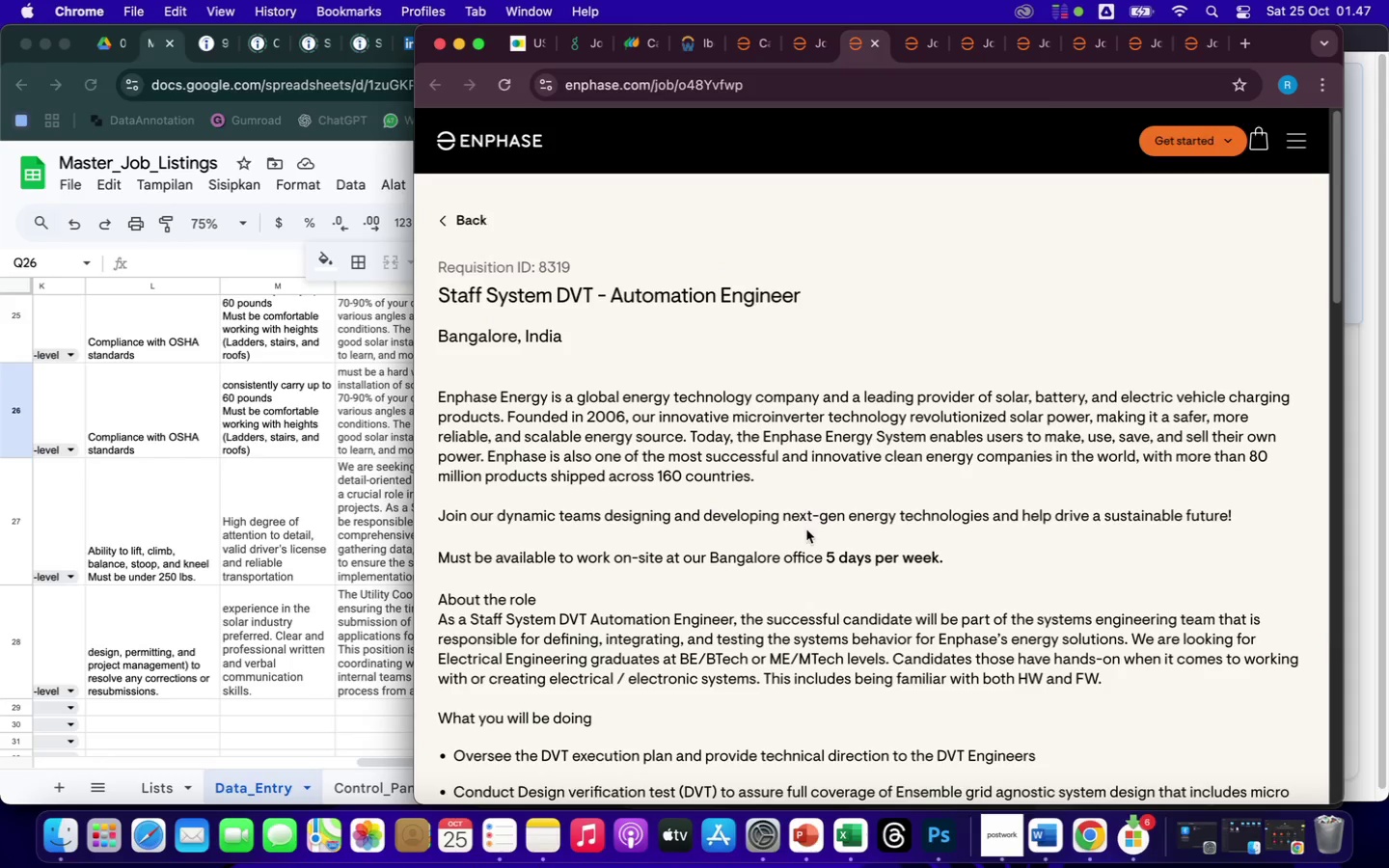 
scroll: coordinate [806, 529], scroll_direction: down, amount: 89.0
 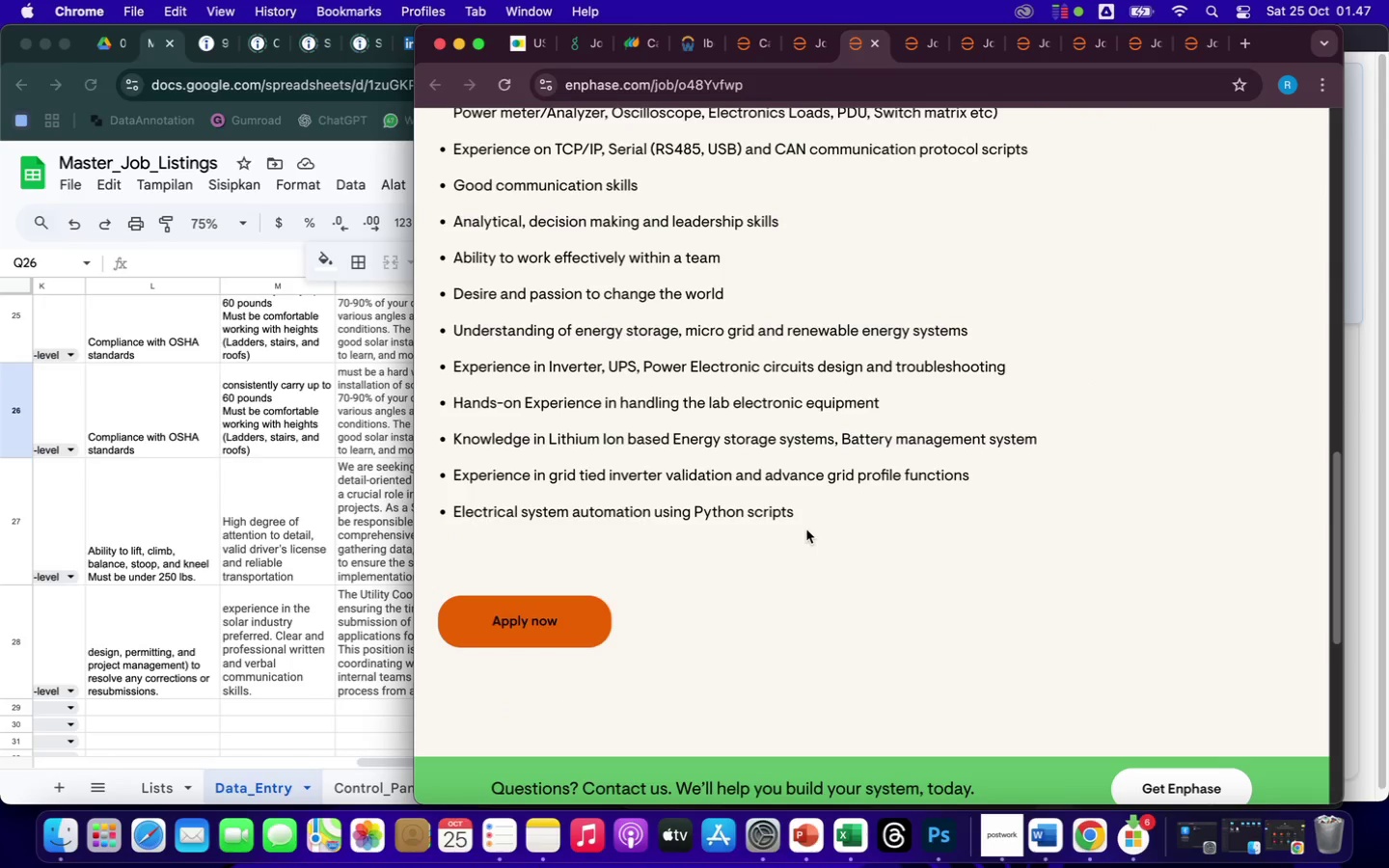 
scroll: coordinate [806, 529], scroll_direction: up, amount: 70.0
 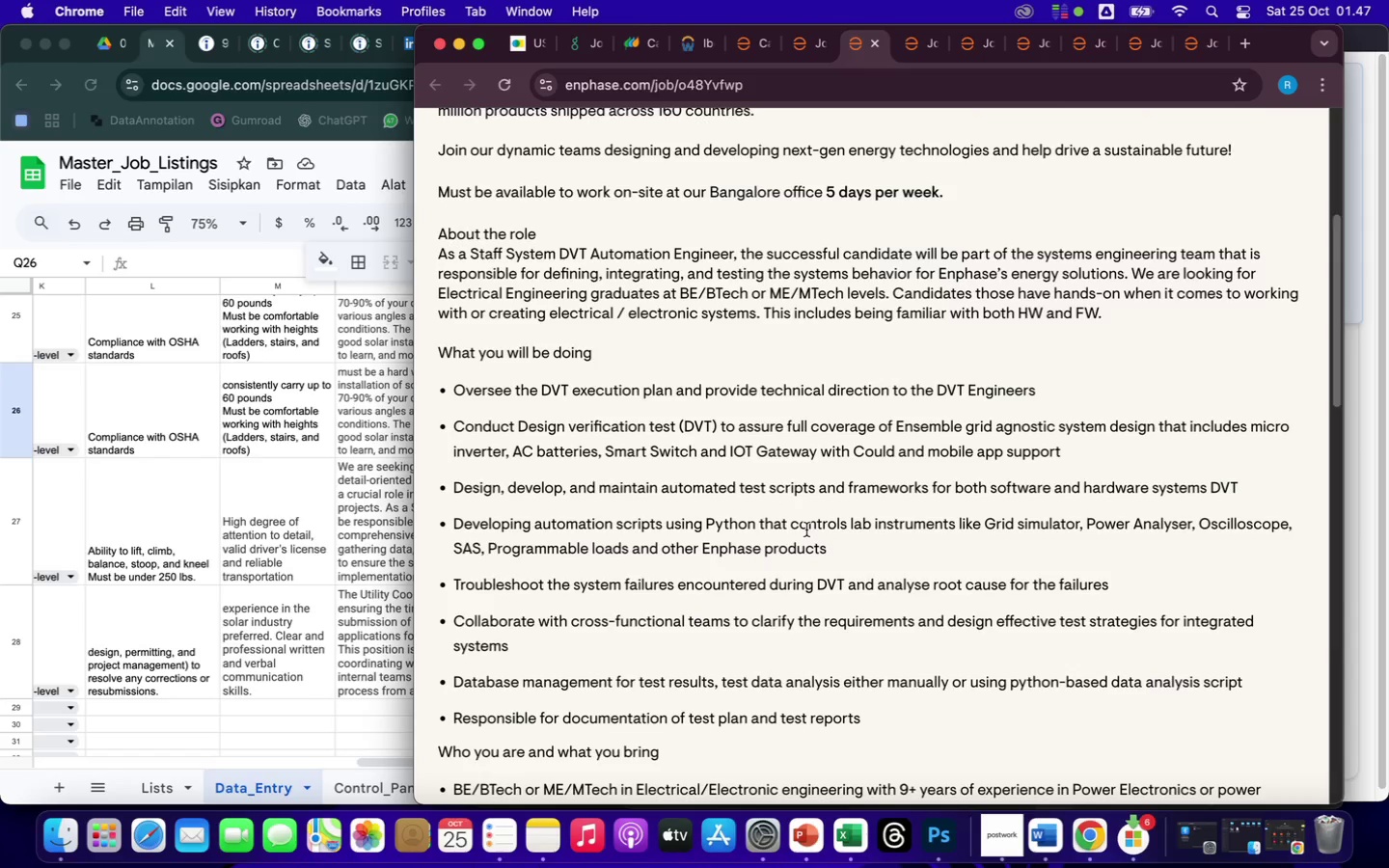 
wait(39.52)
 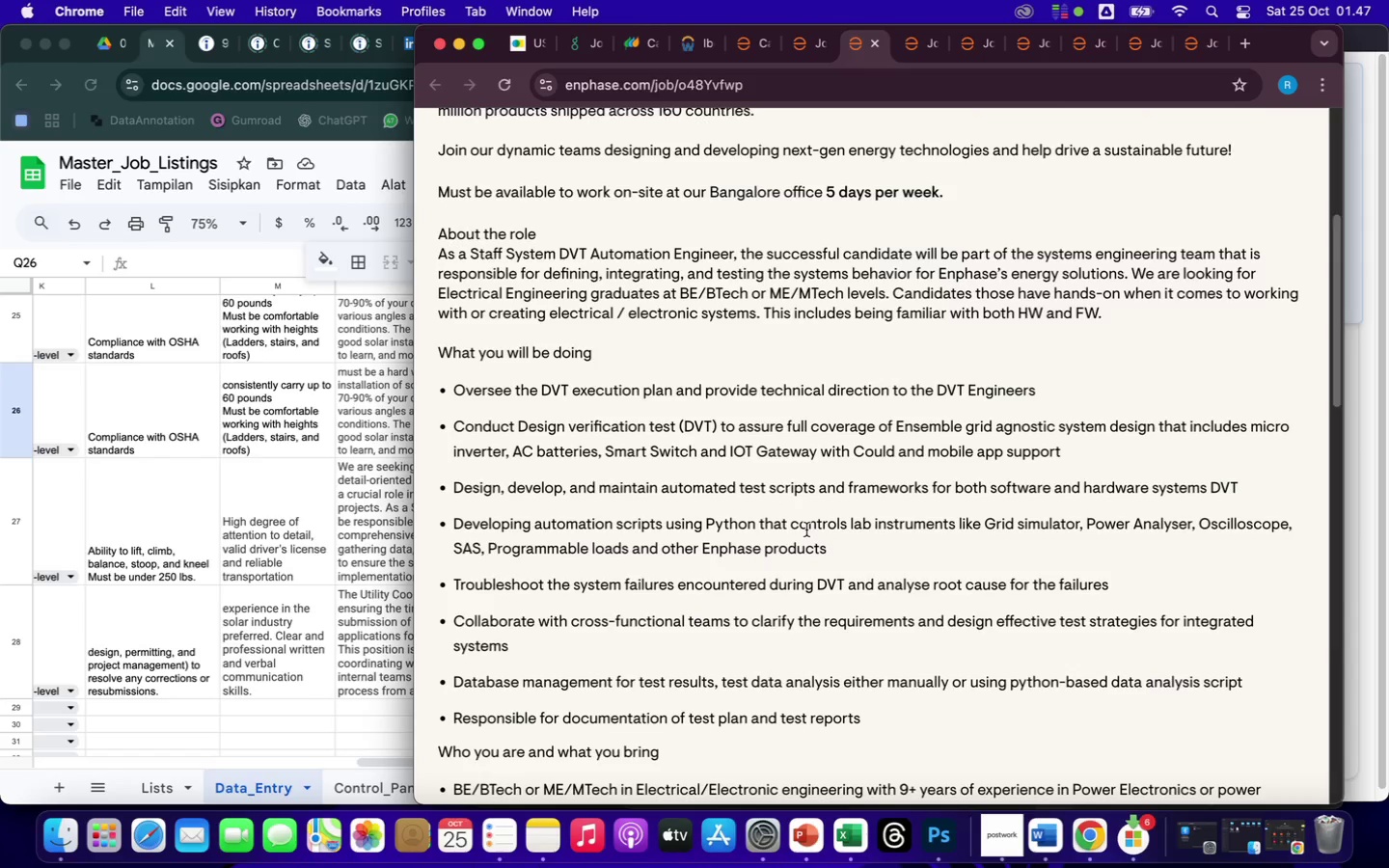 
scroll: coordinate [902, 635], scroll_direction: down, amount: 34.0
 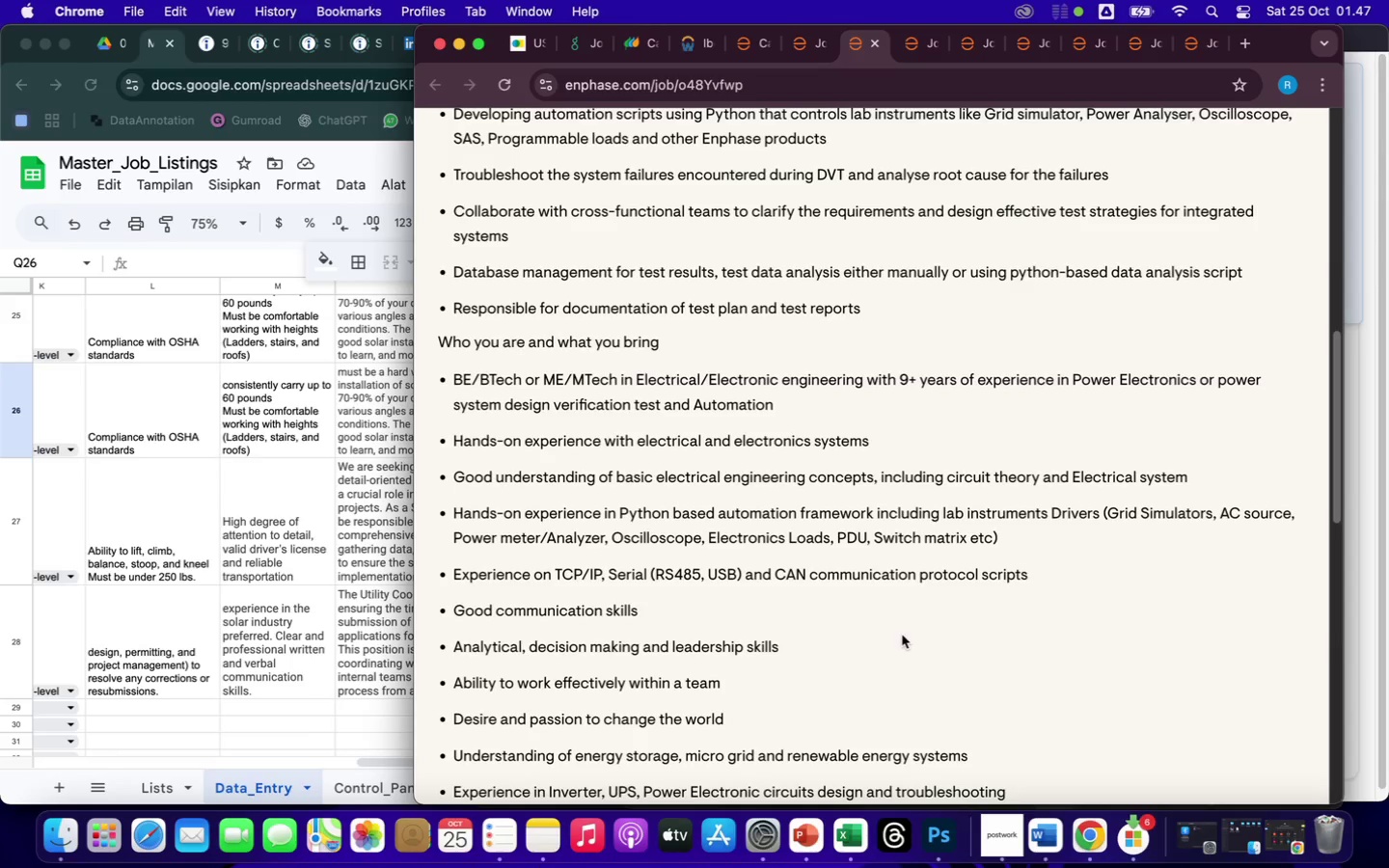 
wait(5.19)
 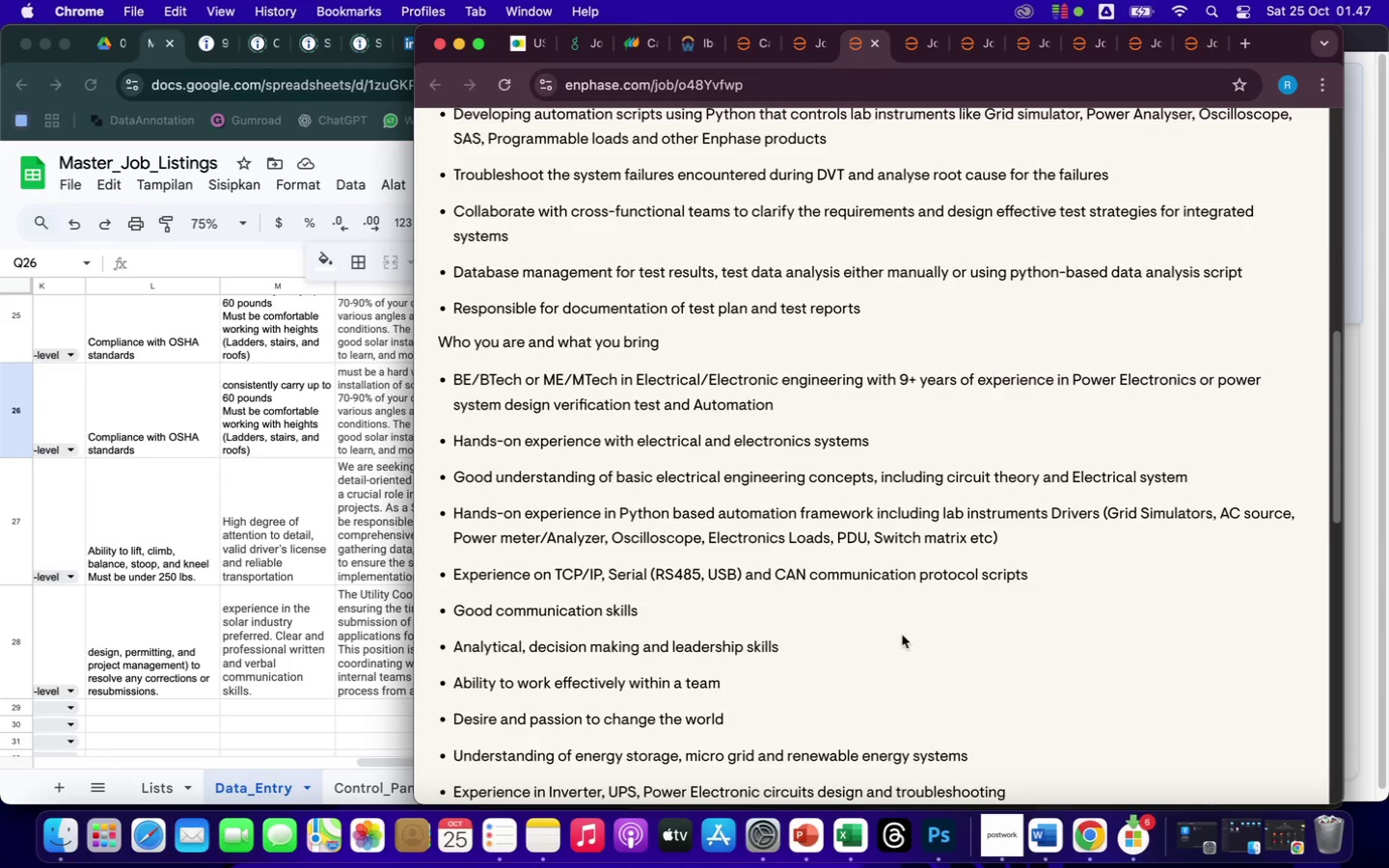 
scroll: coordinate [902, 635], scroll_direction: down, amount: 21.0
 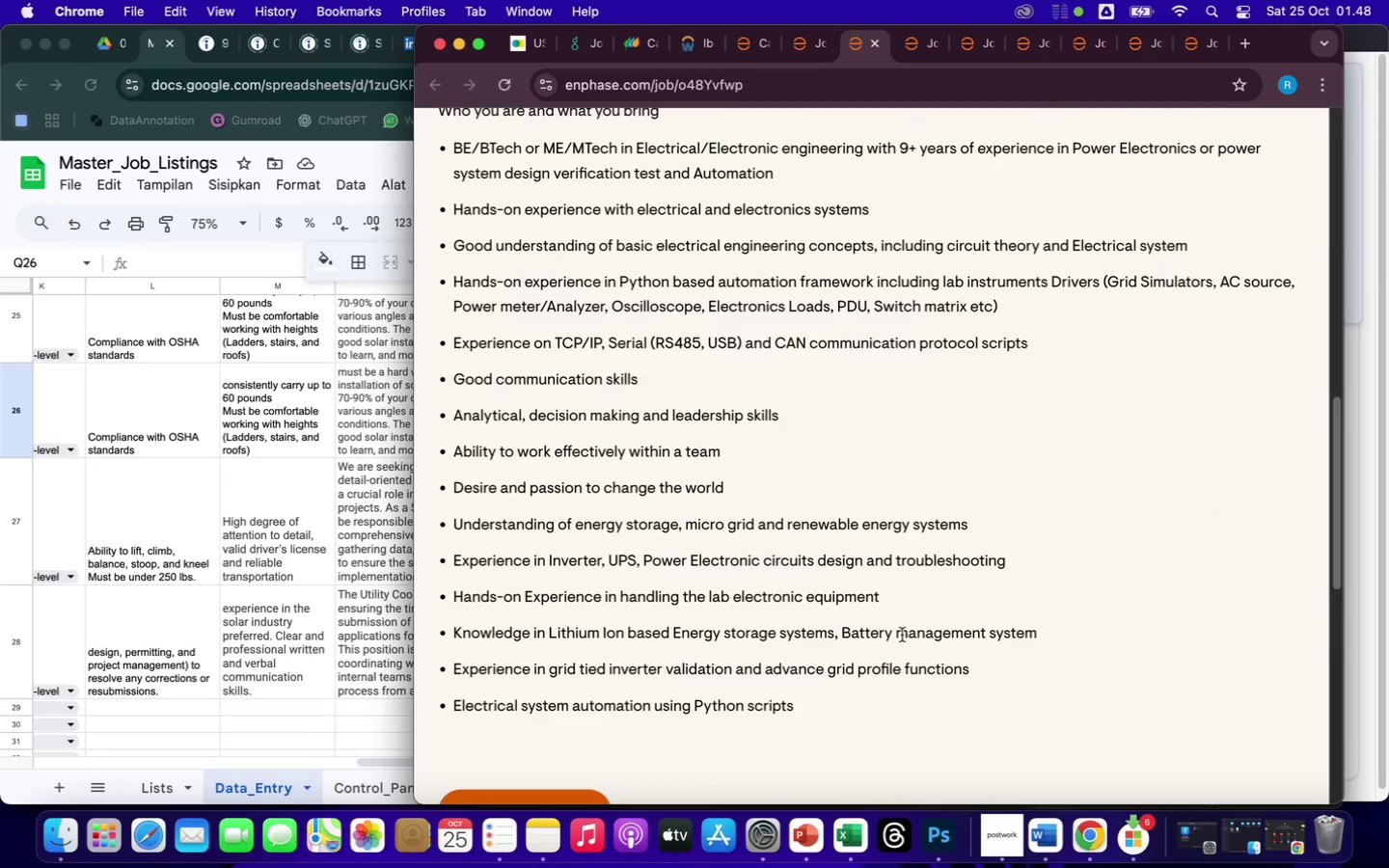 
scroll: coordinate [902, 635], scroll_direction: up, amount: 92.0
 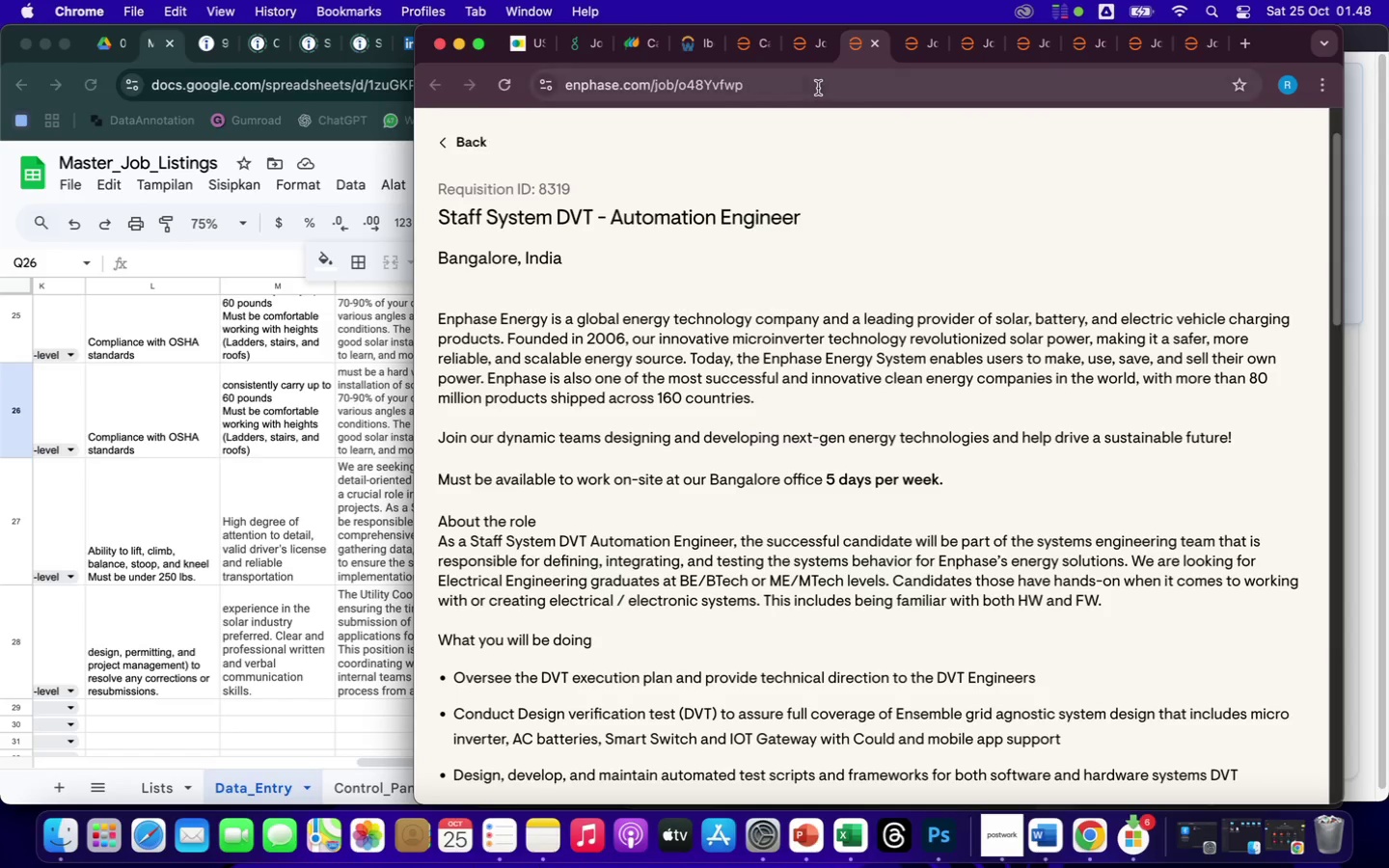 
wait(5.21)
 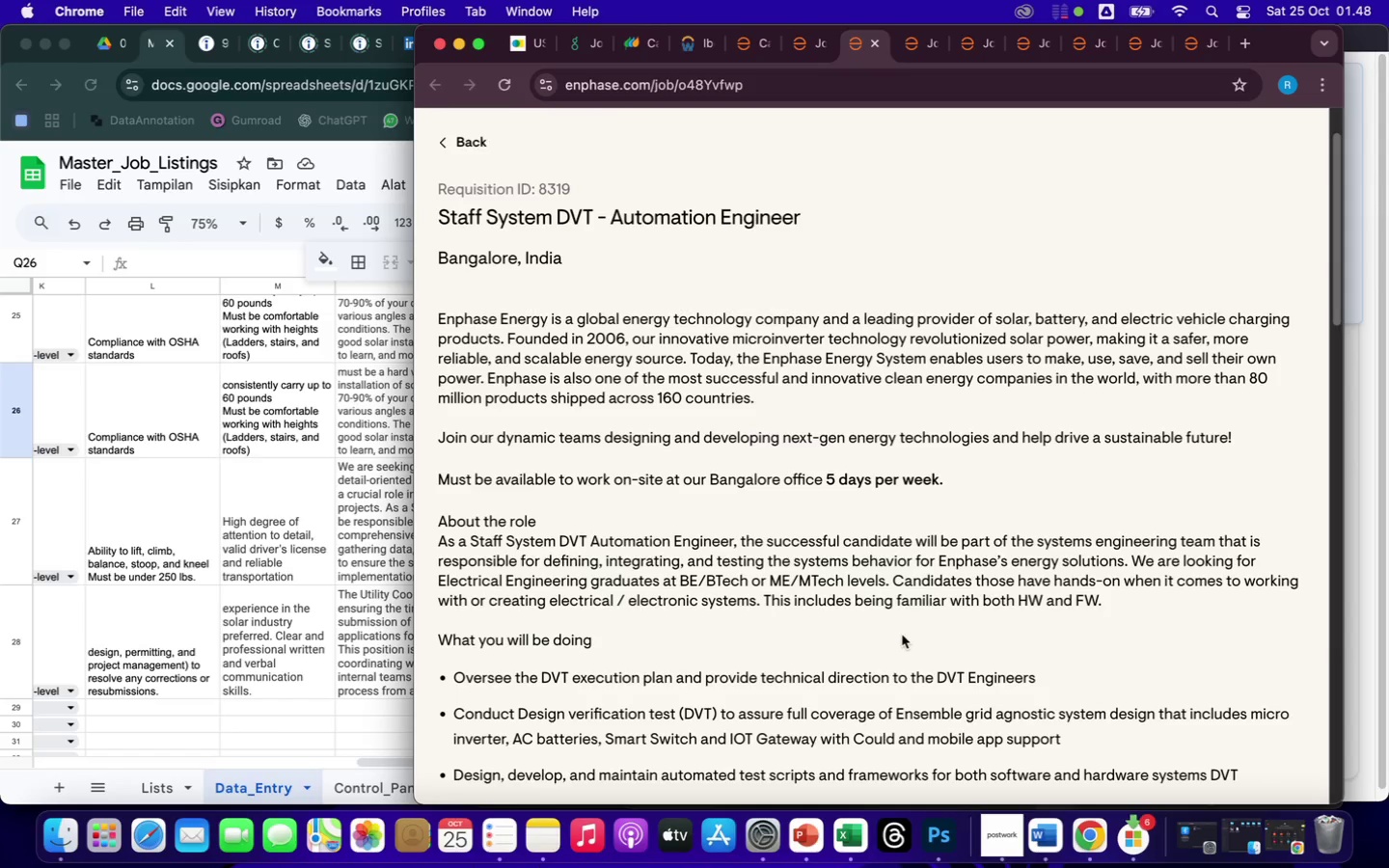 
left_click([907, 50])
 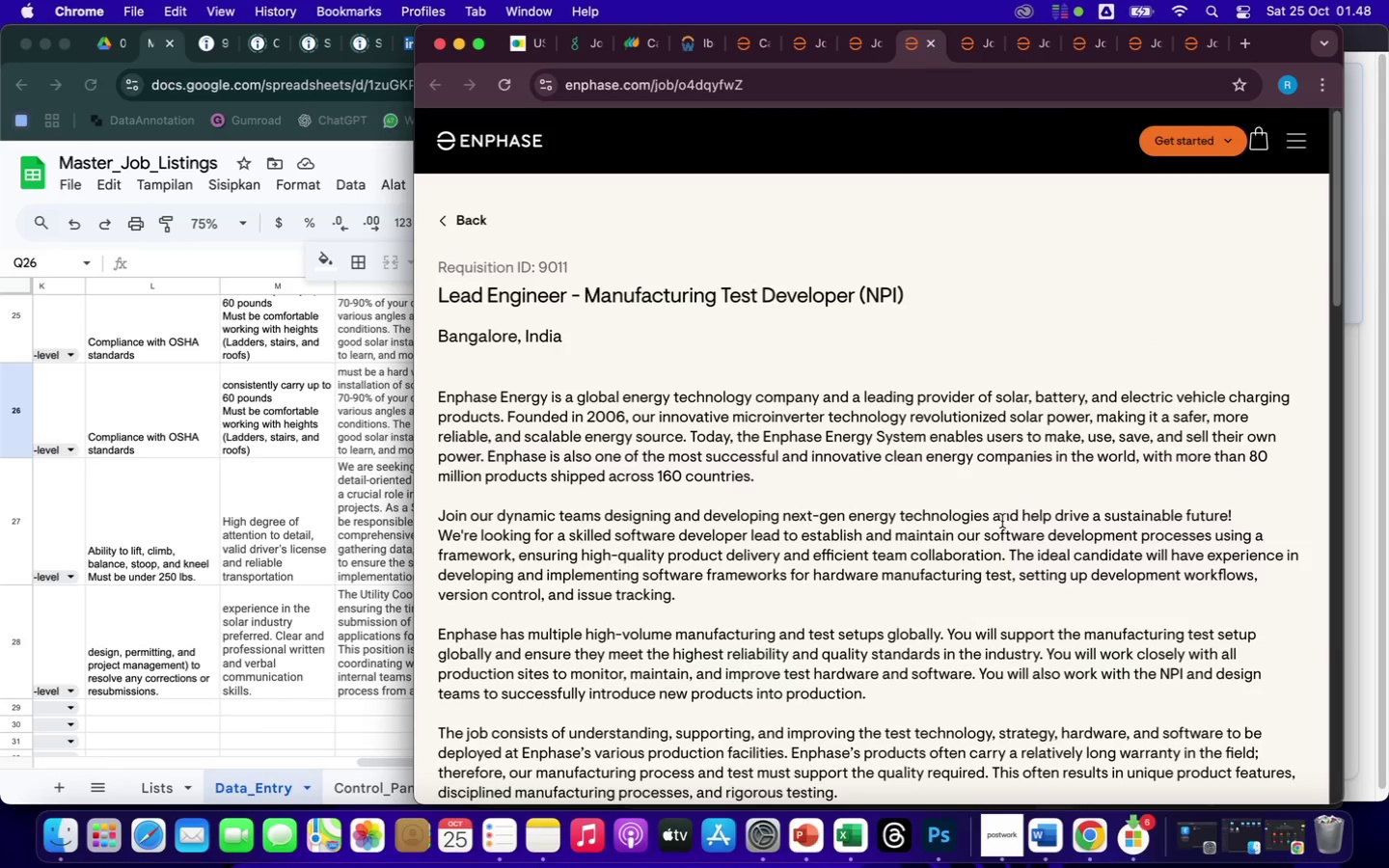 
scroll: coordinate [1002, 521], scroll_direction: down, amount: 62.0
 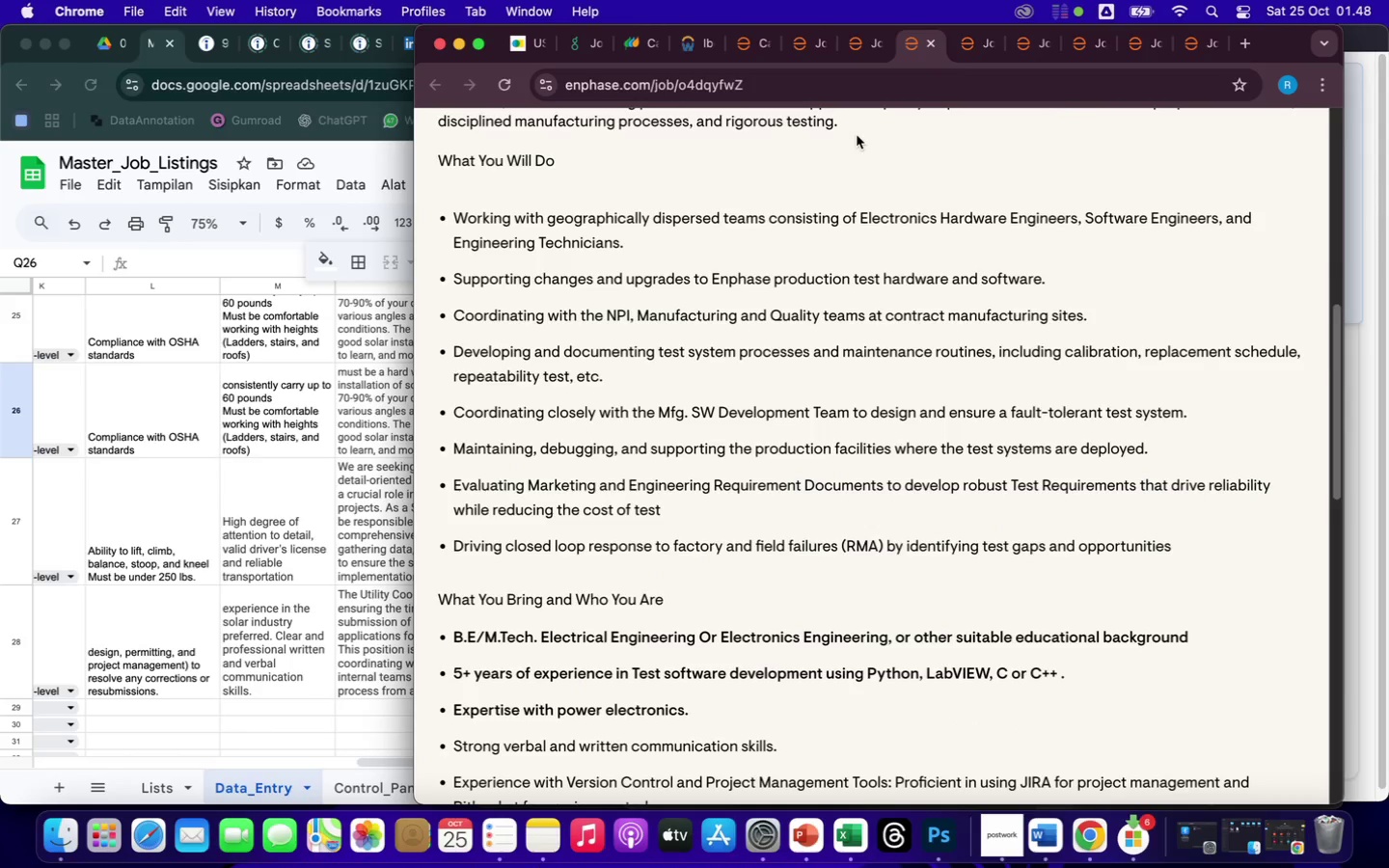 
wait(11.31)
 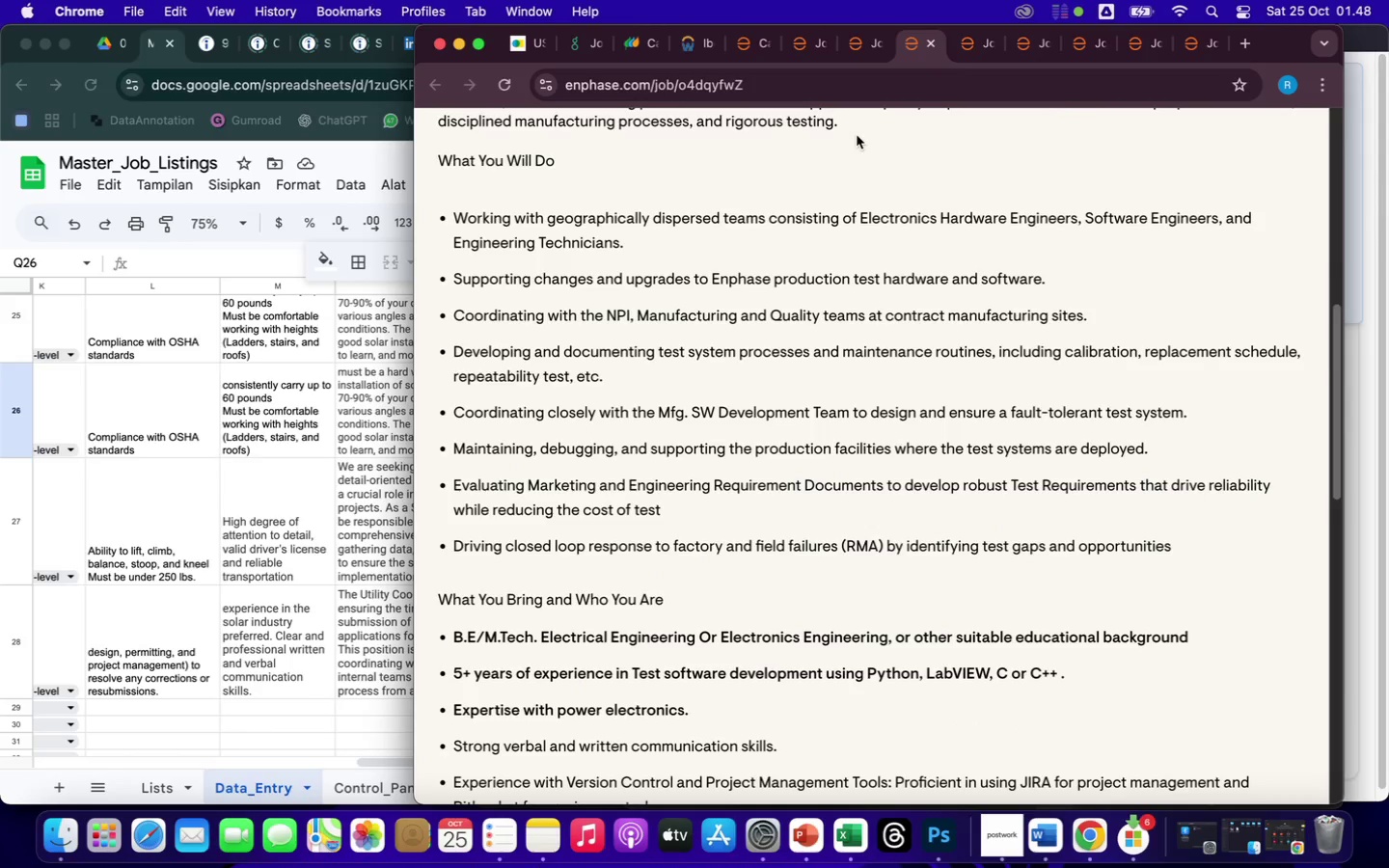 
left_click([928, 44])
 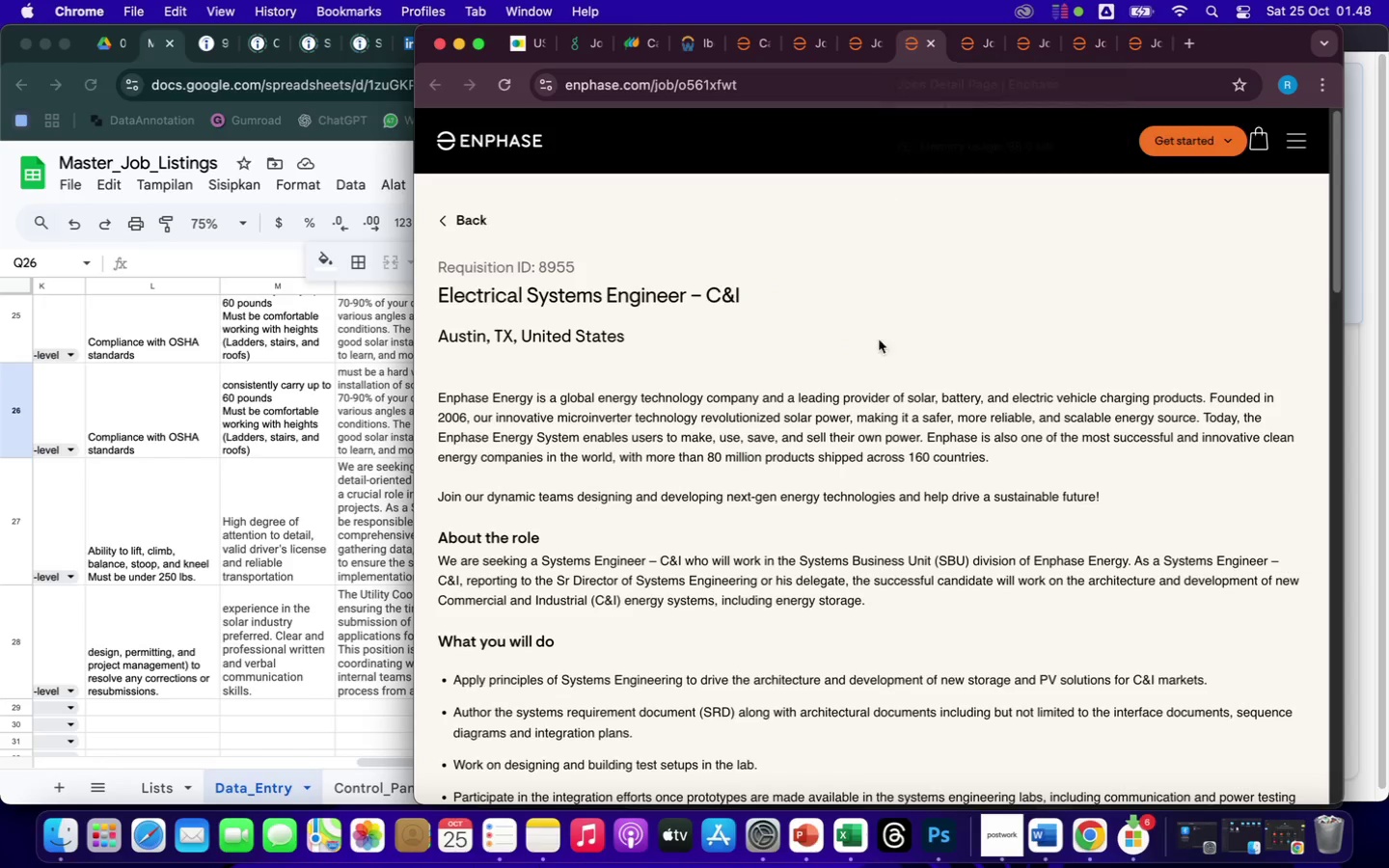 
scroll: coordinate [910, 546], scroll_direction: down, amount: 39.0
 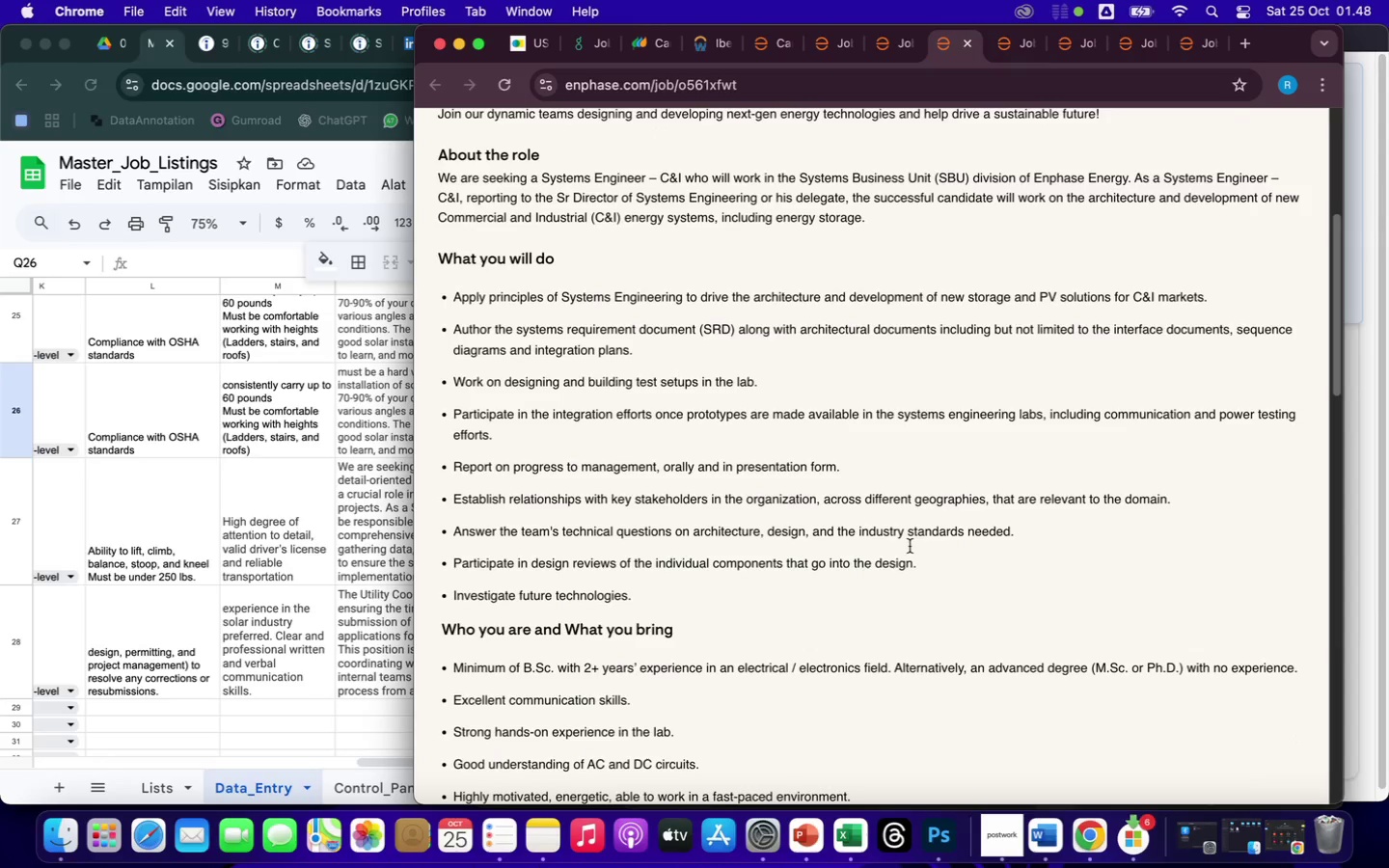 
wait(5.35)
 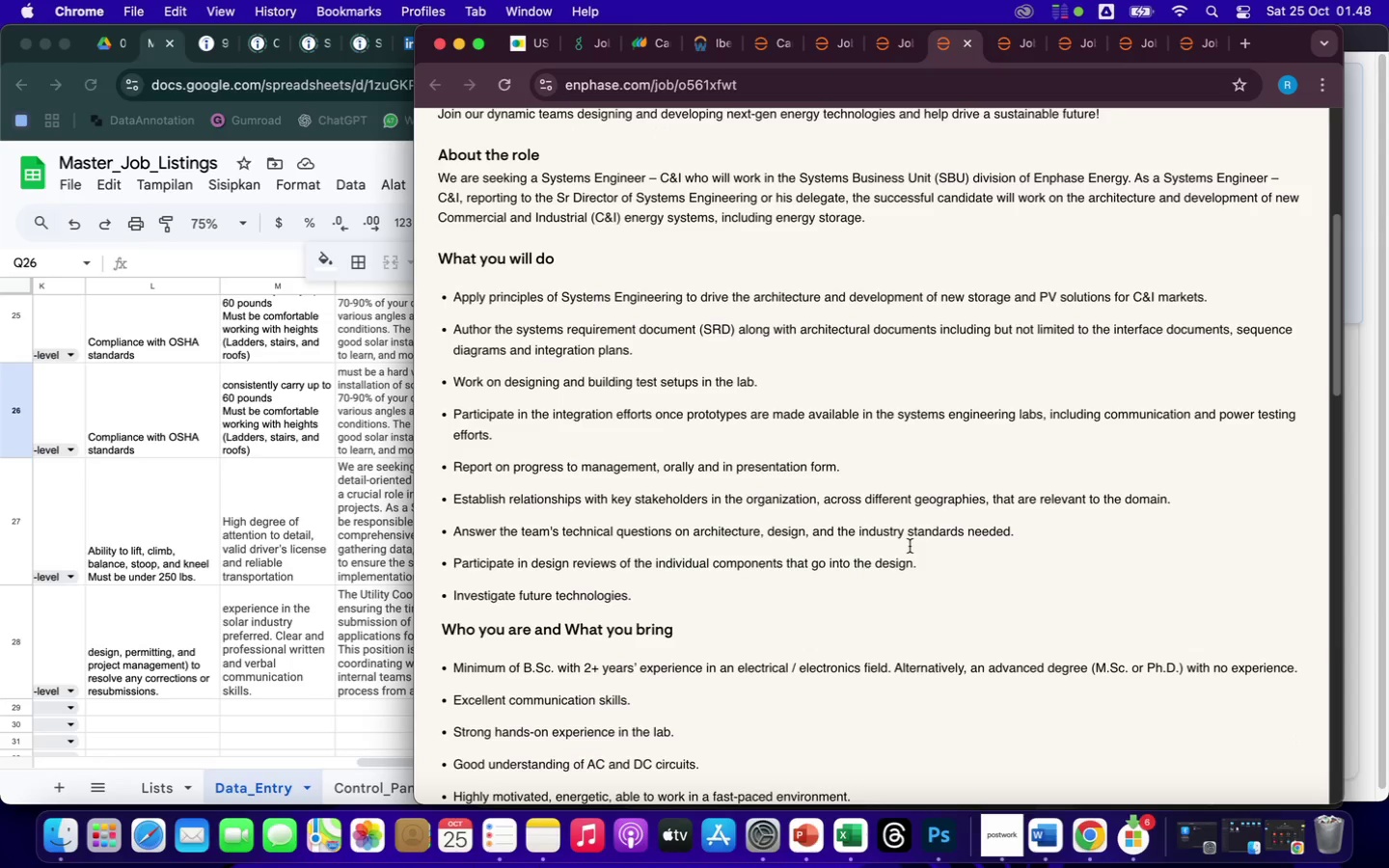 
left_click([1004, 52])
 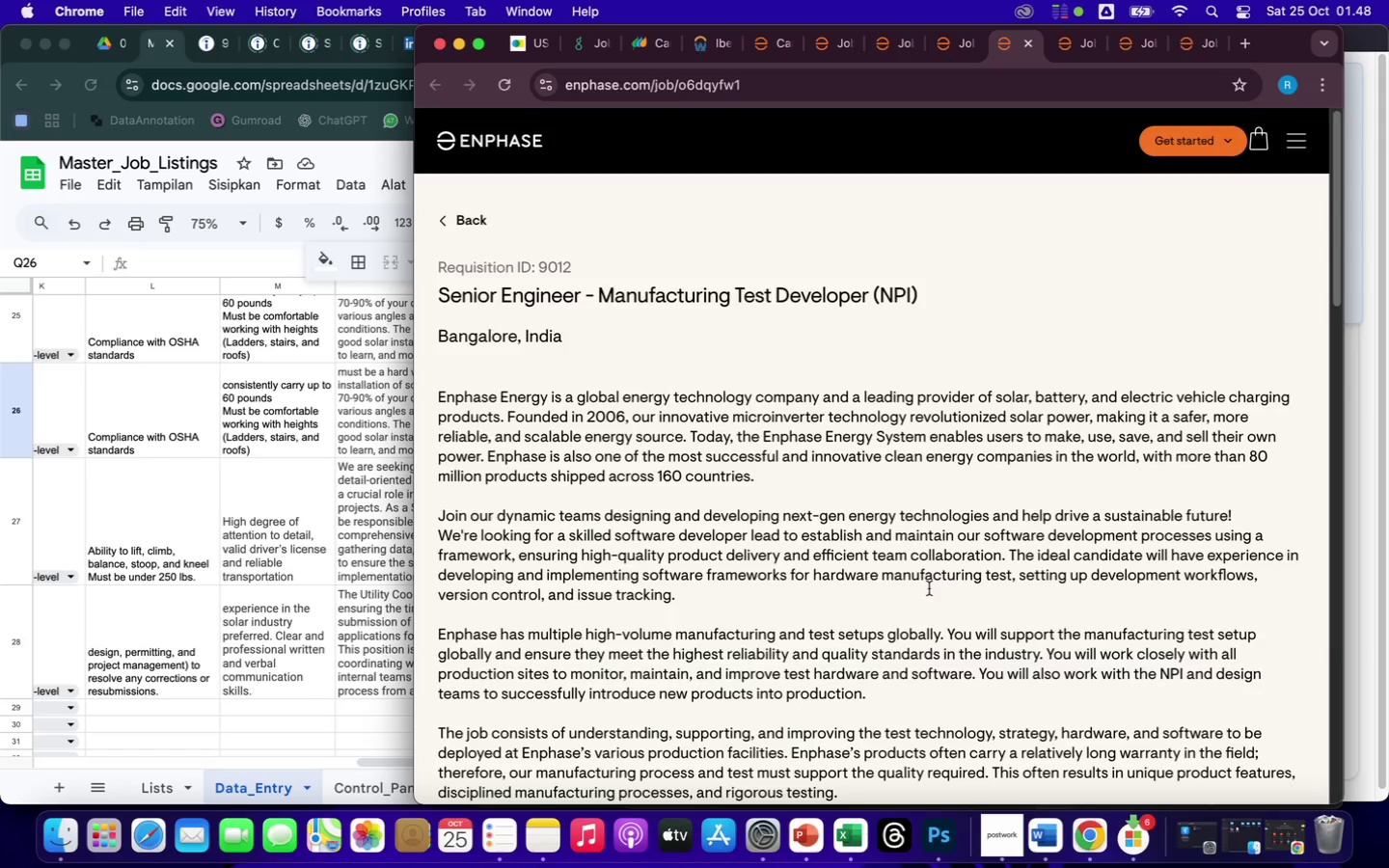 
scroll: coordinate [933, 595], scroll_direction: down, amount: 76.0
 